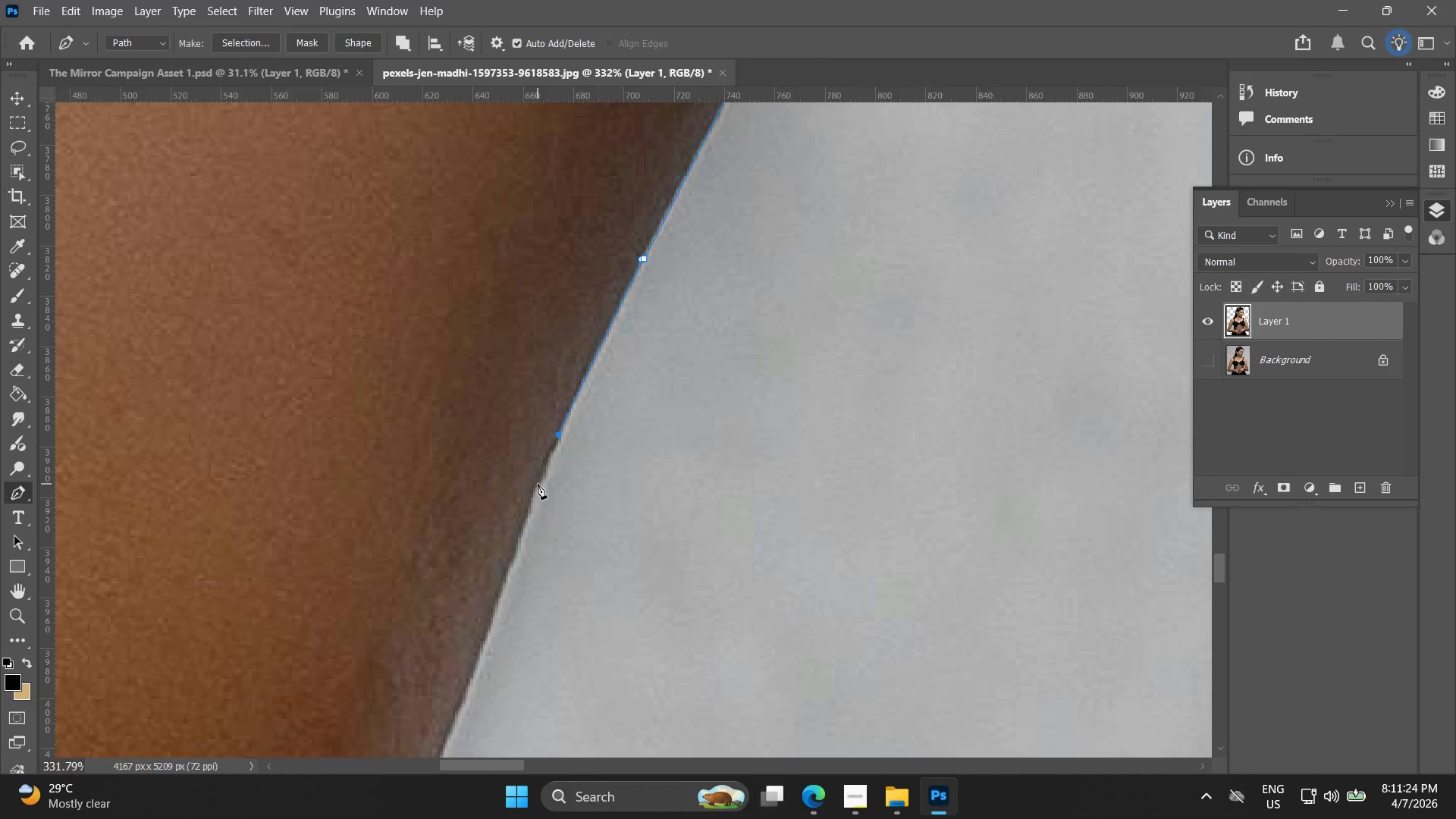 
left_click_drag(start_coordinate=[537, 481], to_coordinate=[536, 487])
 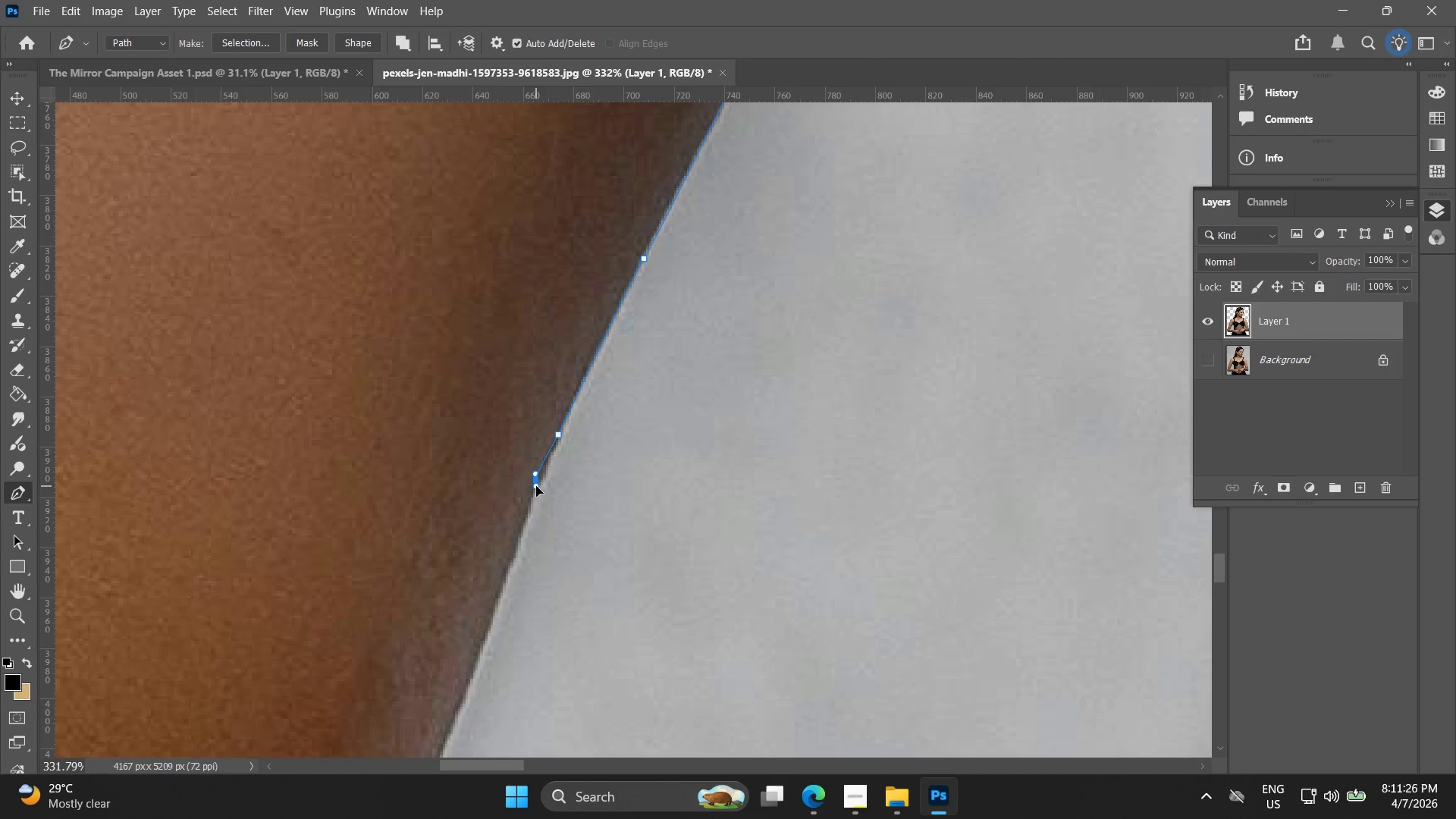 
key(Control+ControlLeft)
 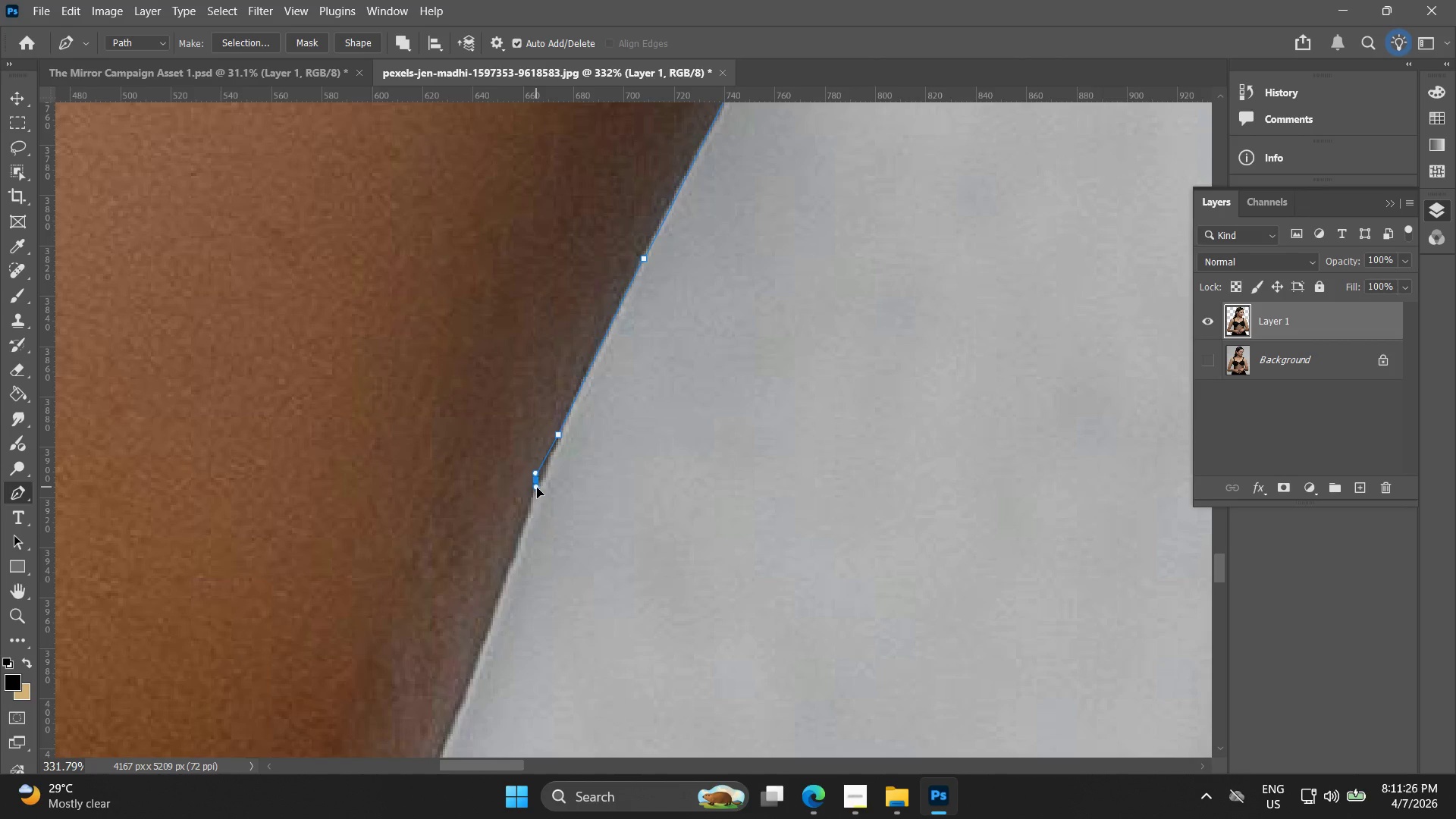 
key(Control+Z)
 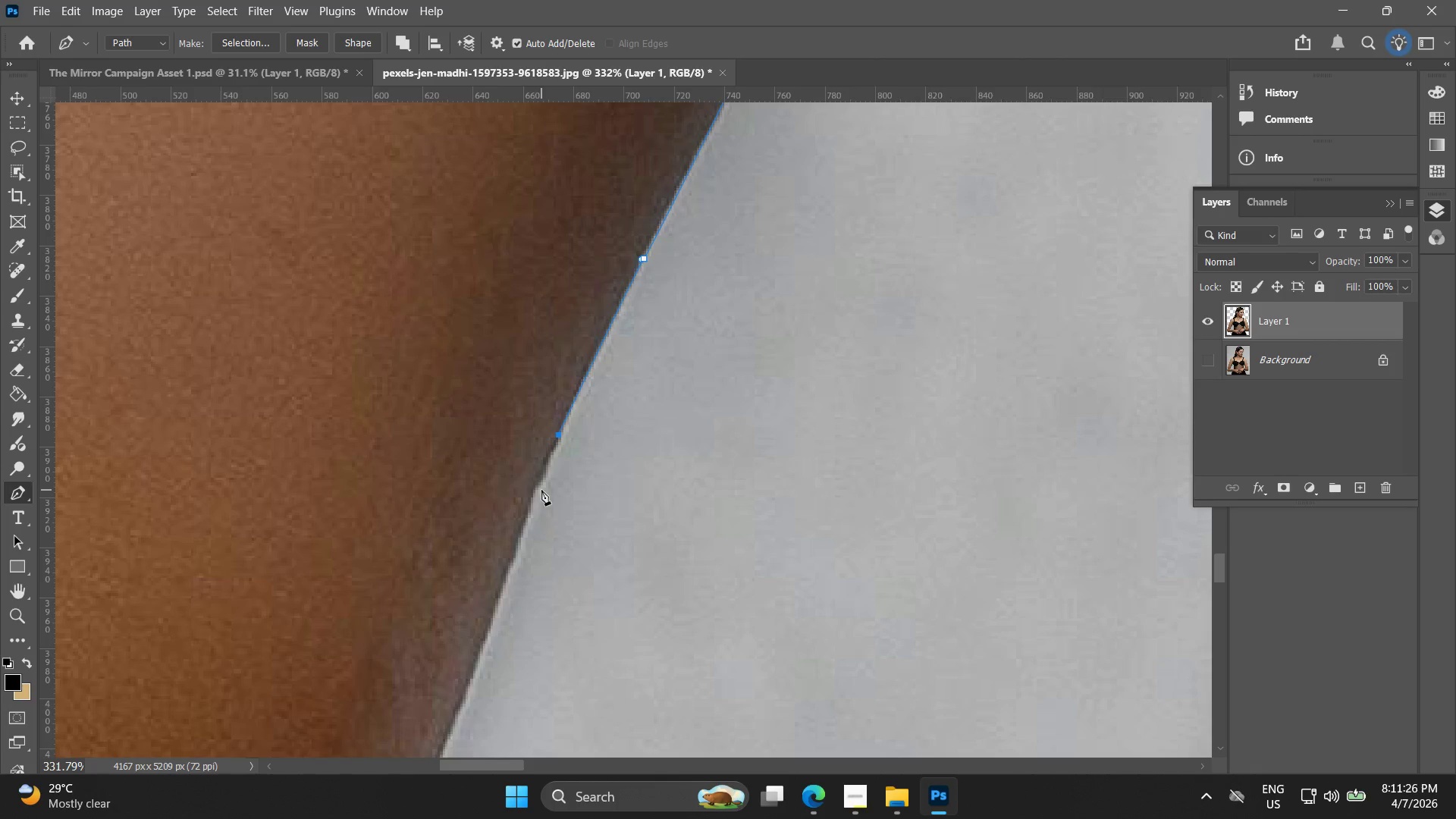 
left_click_drag(start_coordinate=[543, 488], to_coordinate=[538, 490])
 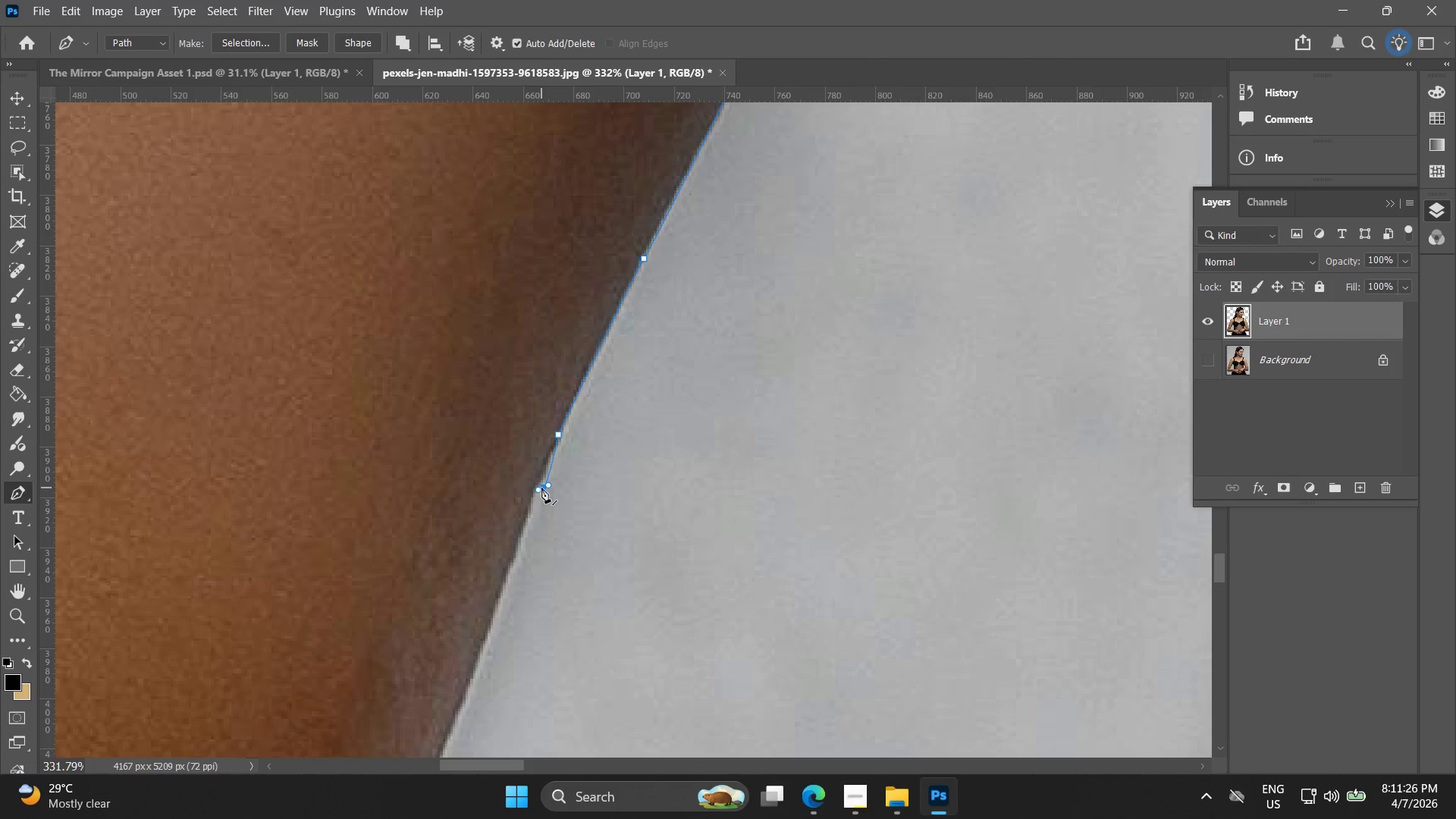 
key(Control+ControlLeft)
 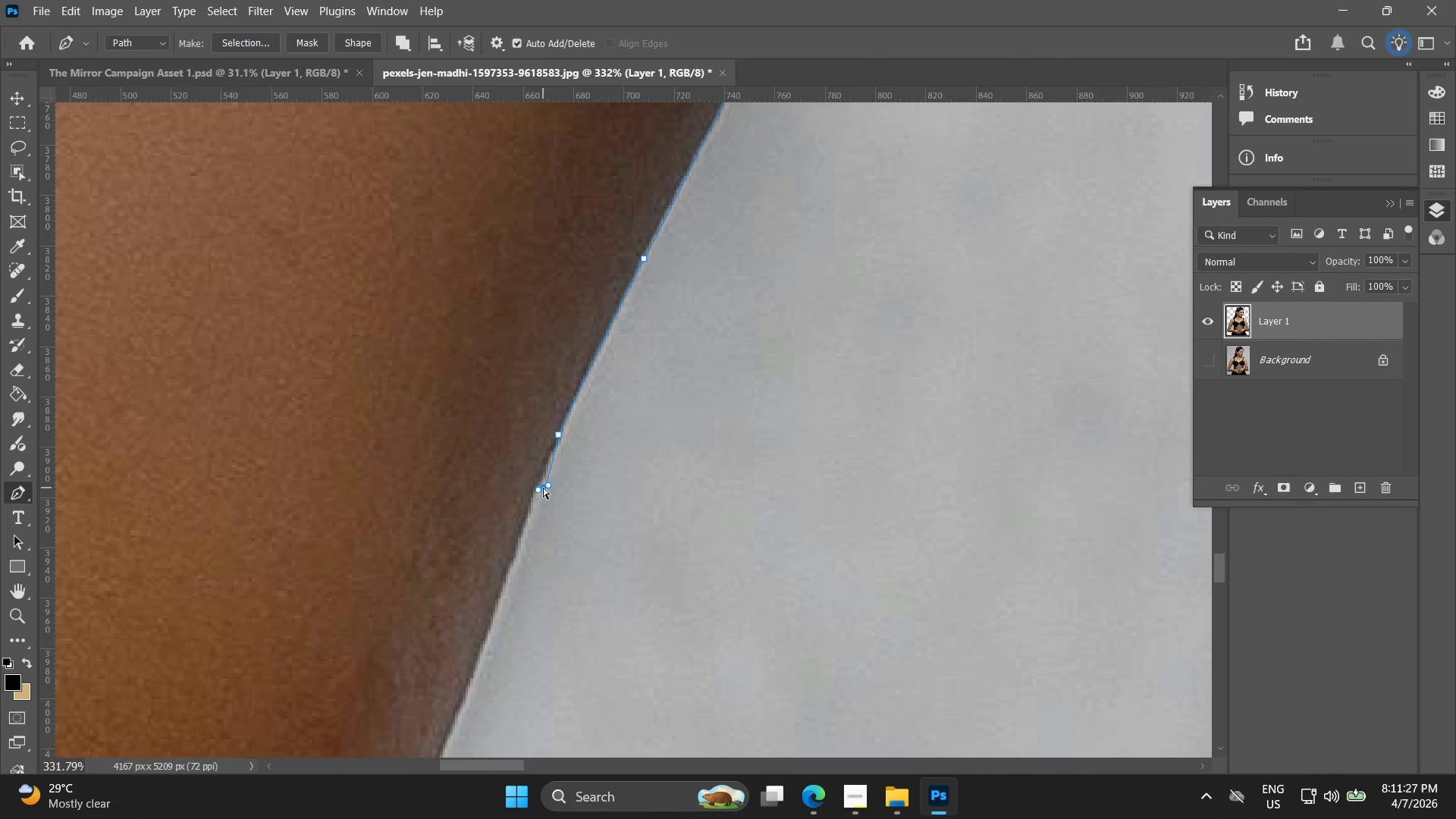 
key(Control+Z)
 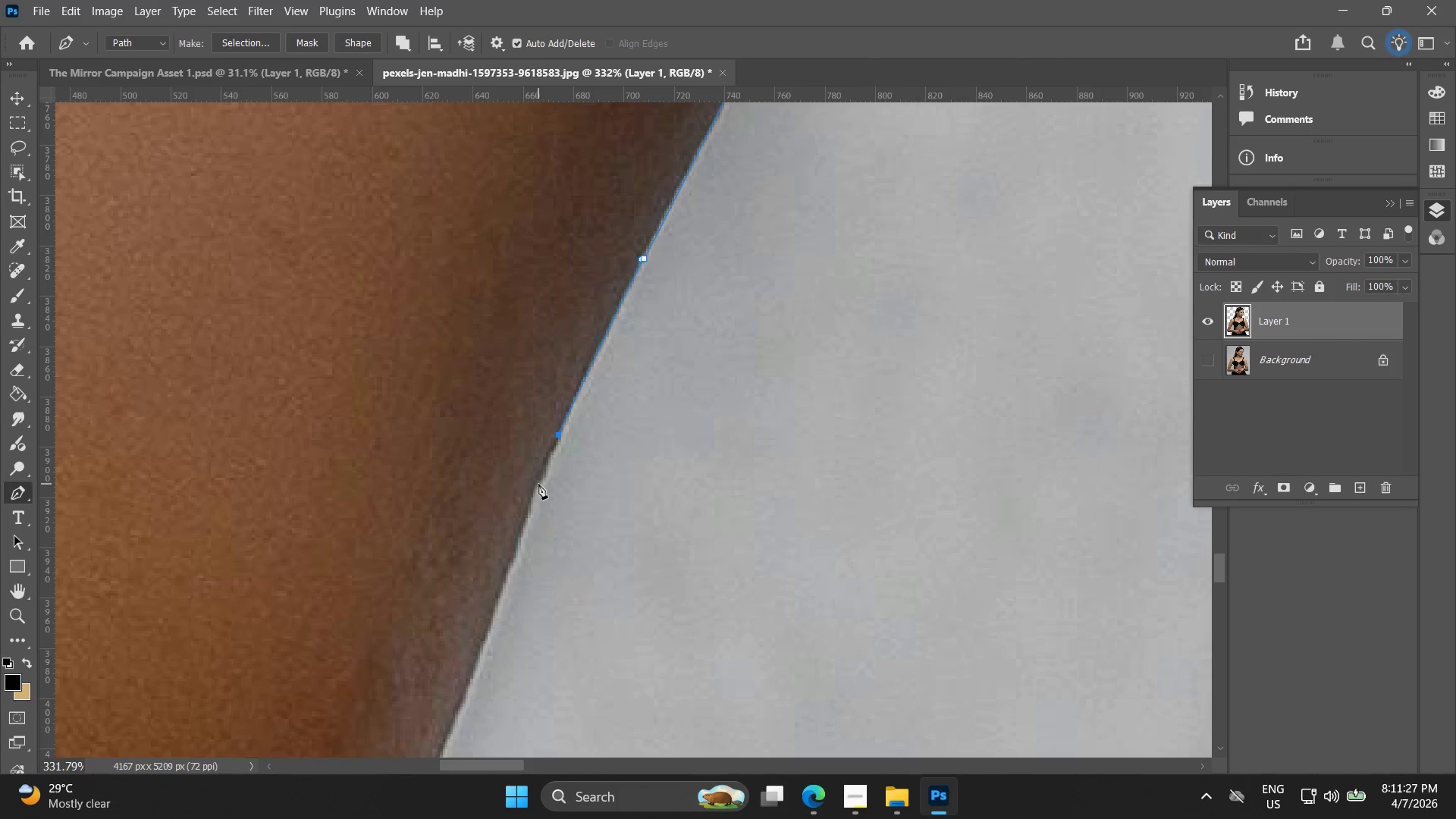 
left_click_drag(start_coordinate=[534, 484], to_coordinate=[533, 495])
 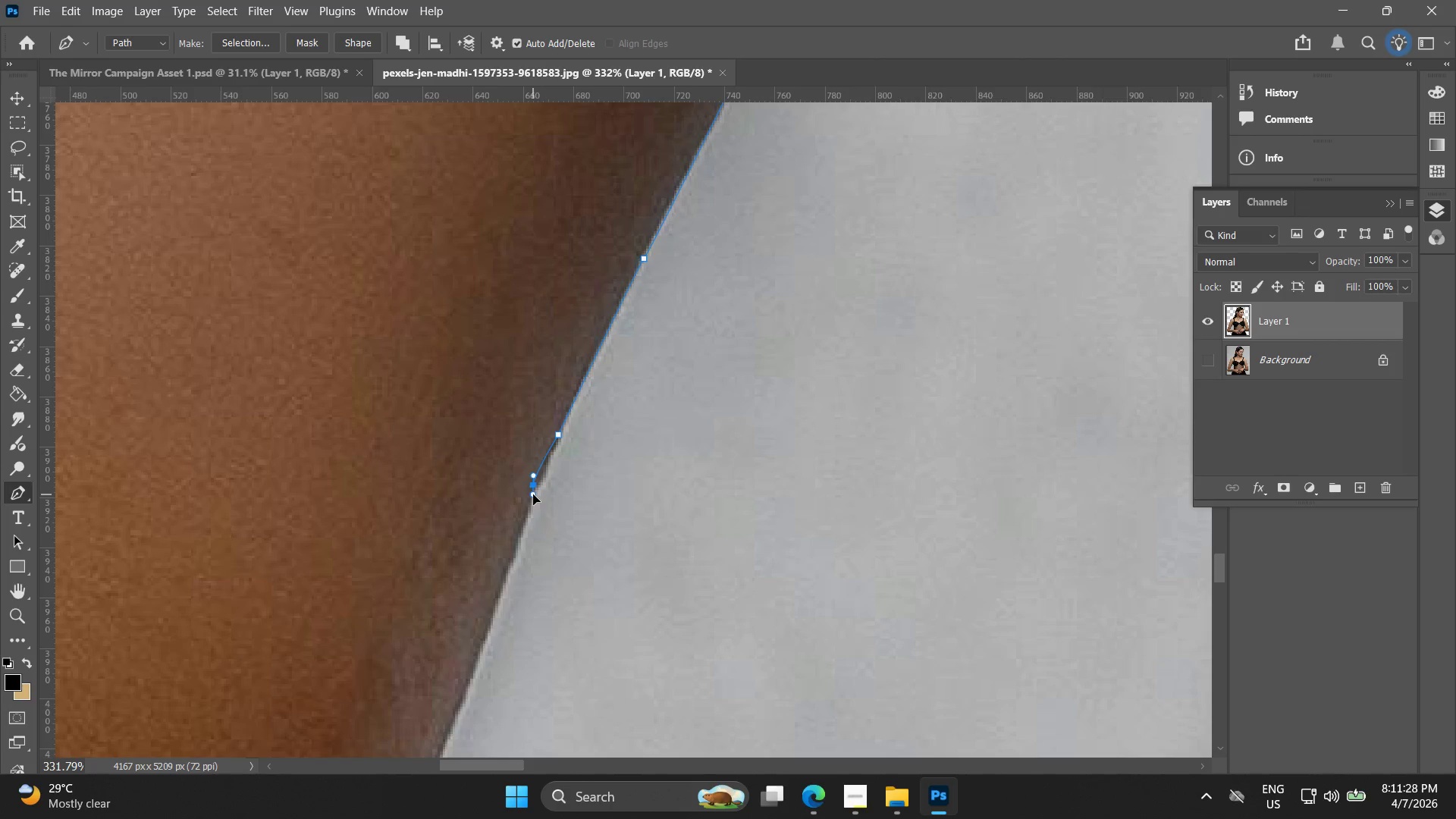 
key(Control+ControlLeft)
 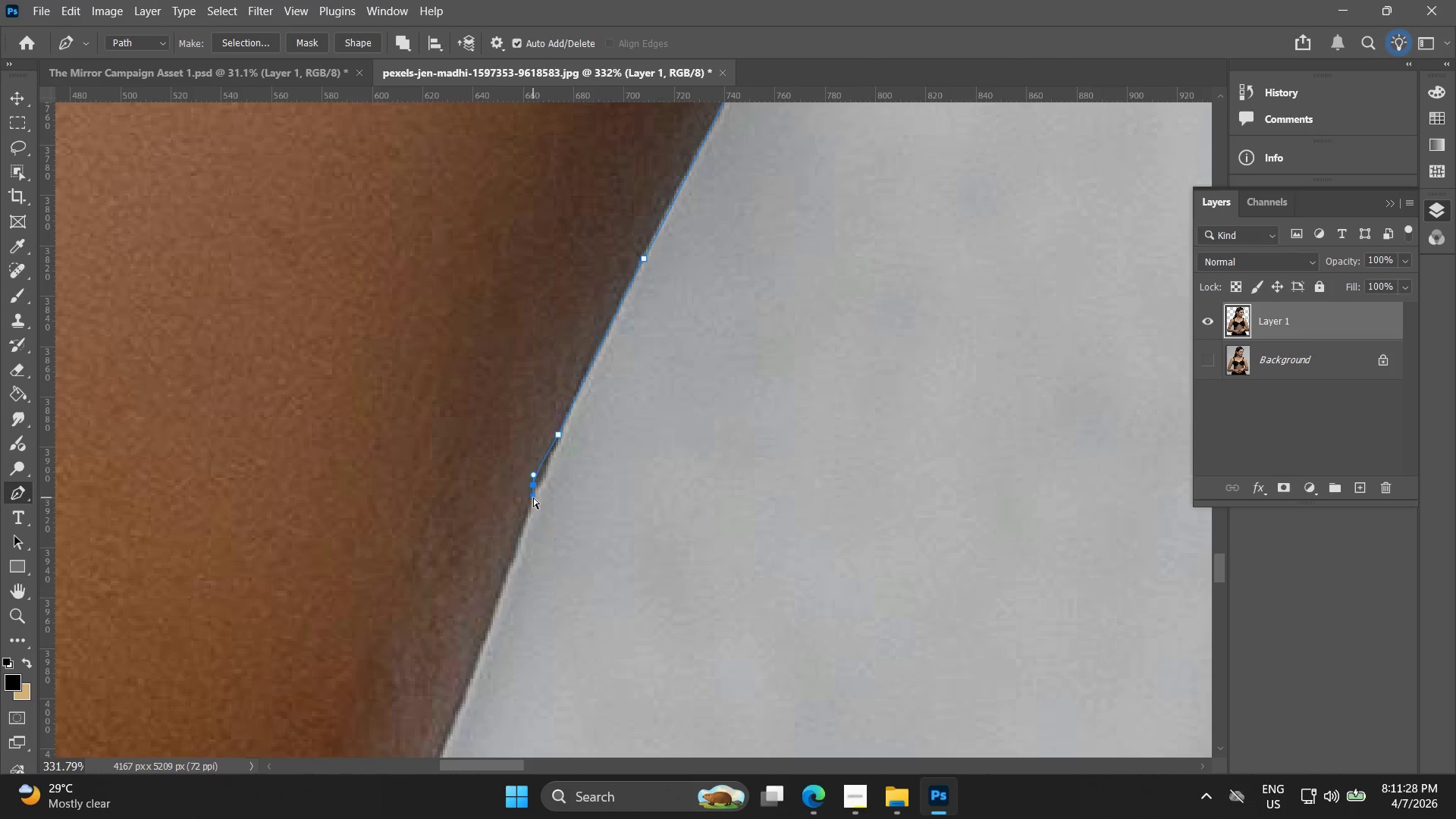 
key(Control+Z)
 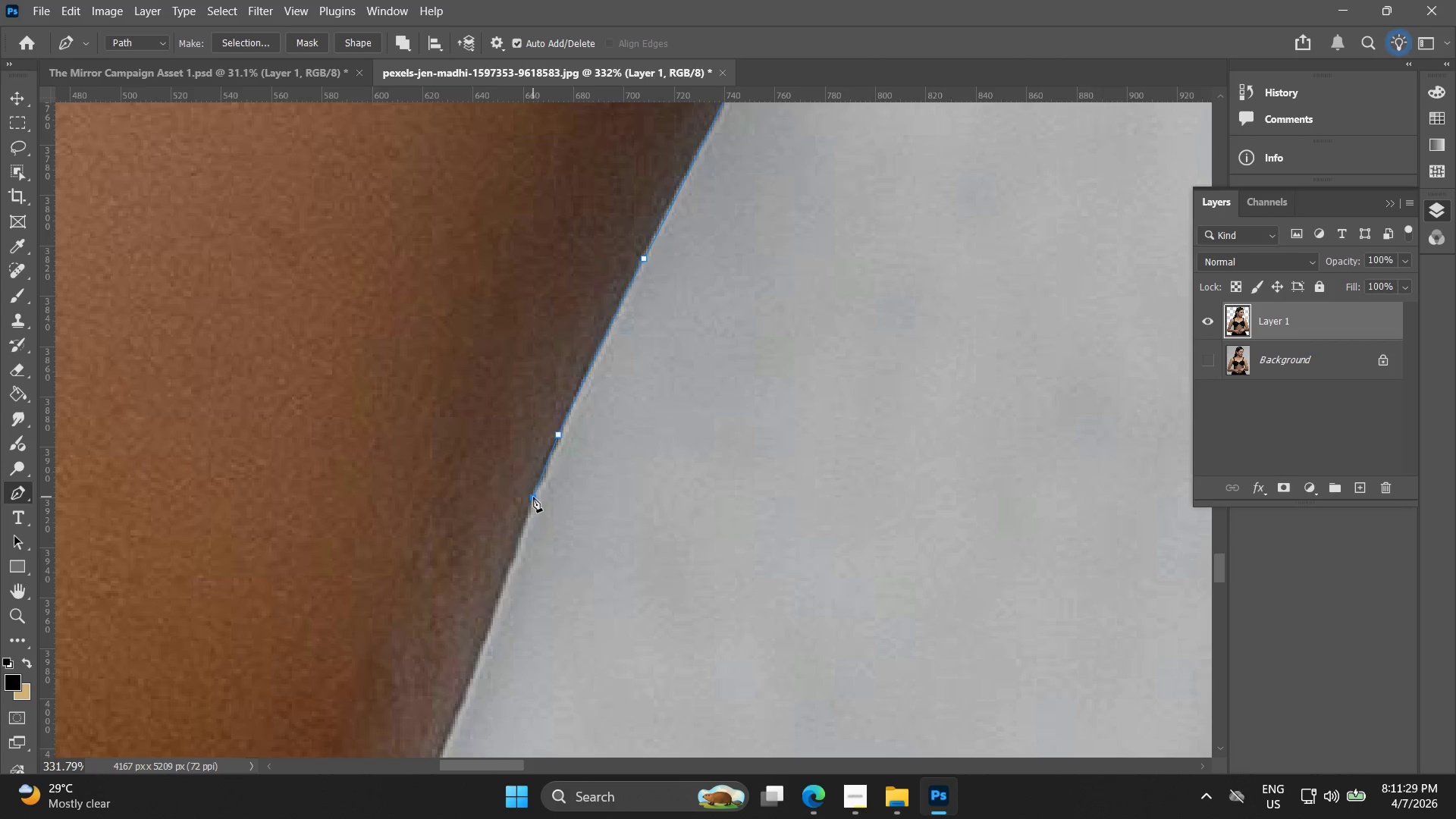 
left_click([533, 497])
 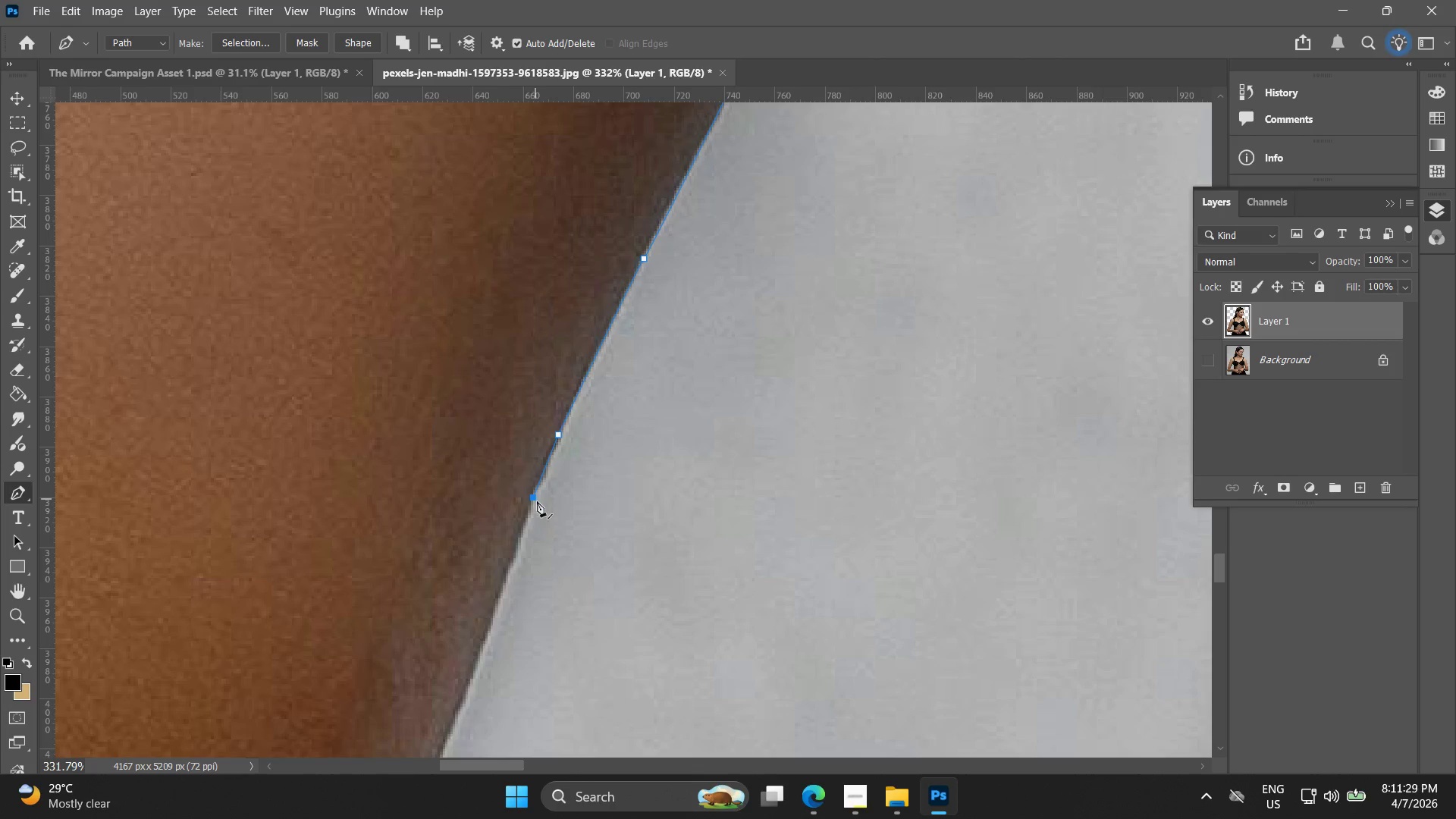 
hold_key(key=Space, duration=0.47)
 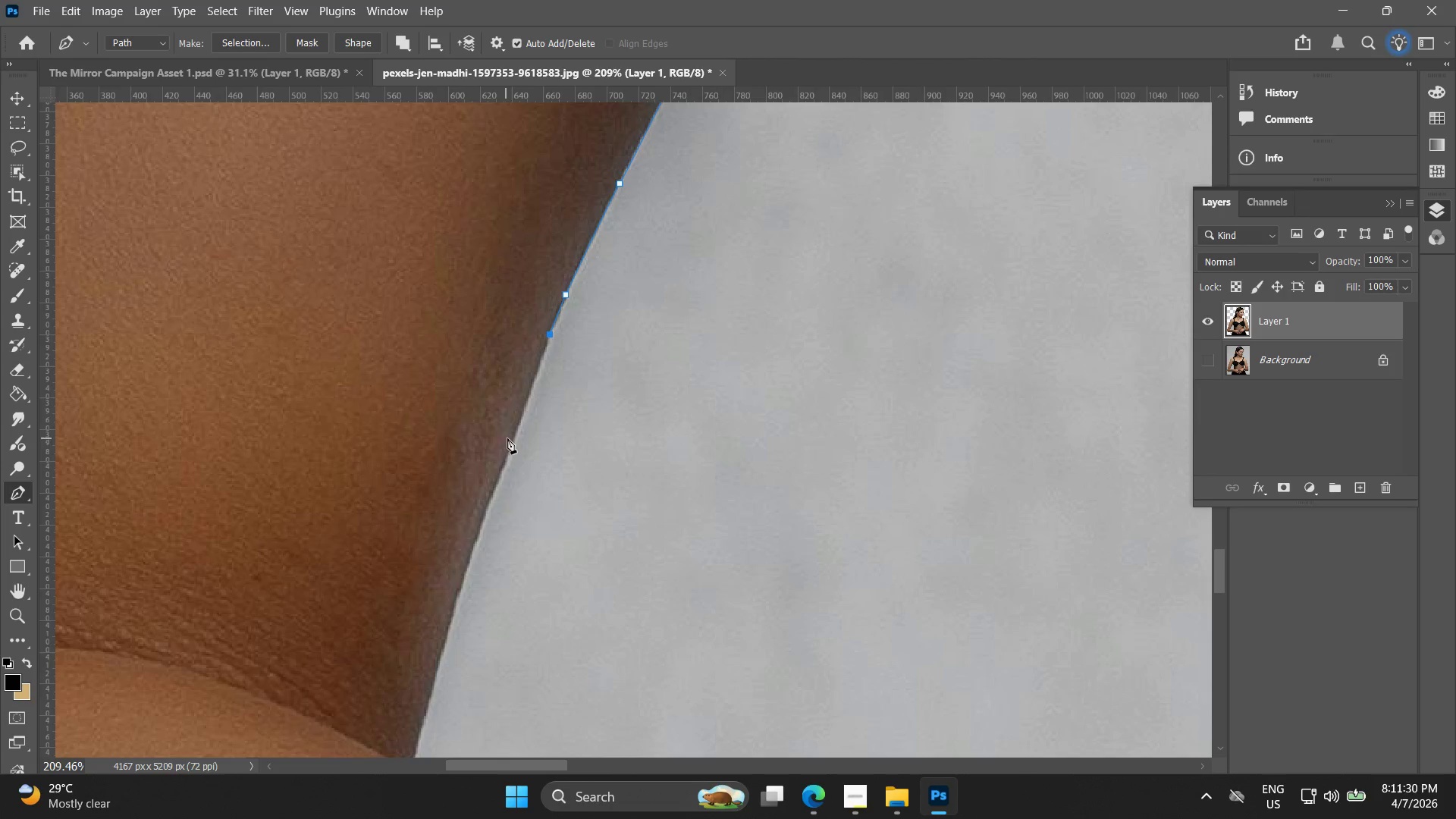 
left_click_drag(start_coordinate=[539, 497], to_coordinate=[582, 275])
 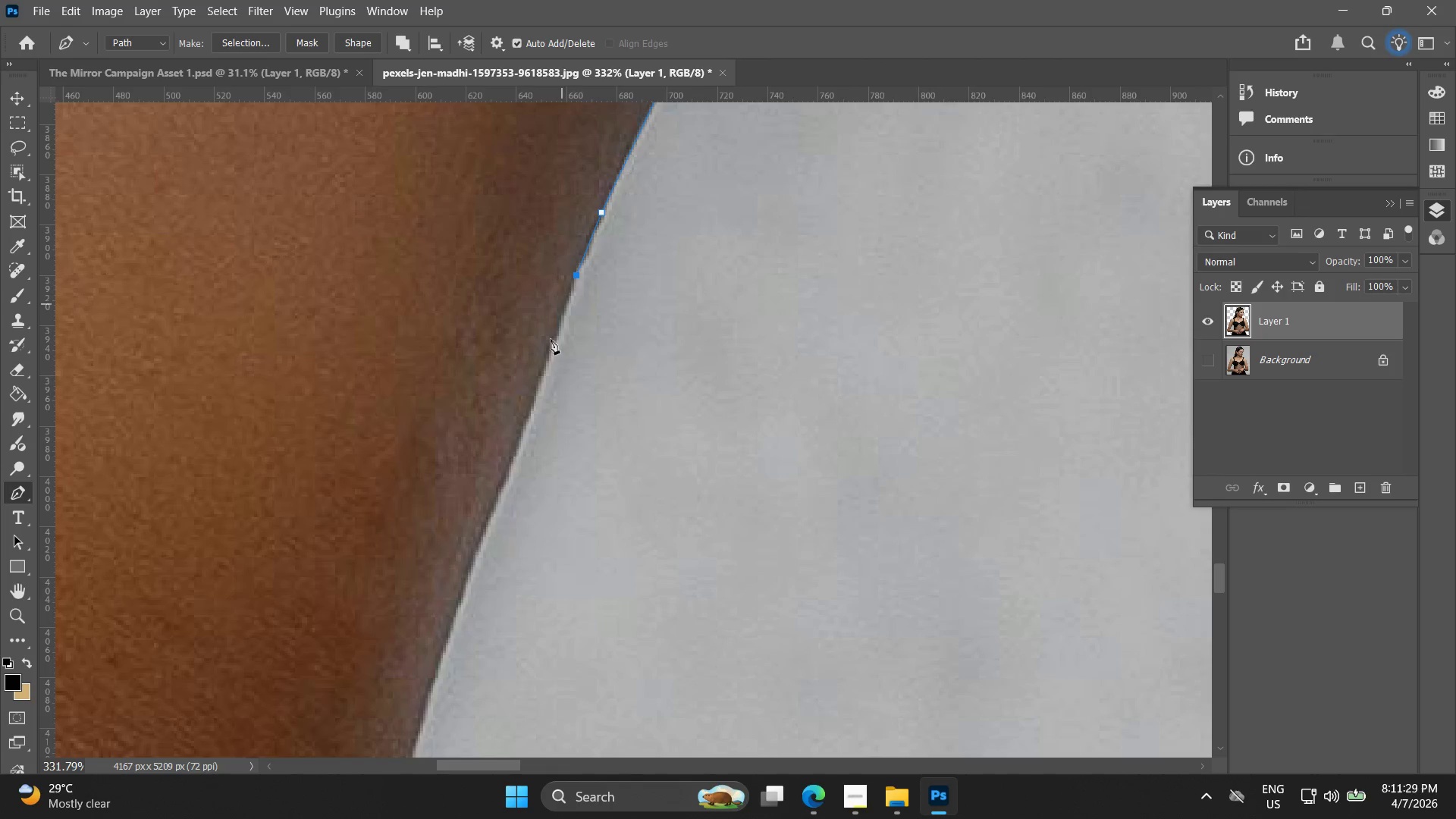 
key(Alt+AltLeft)
 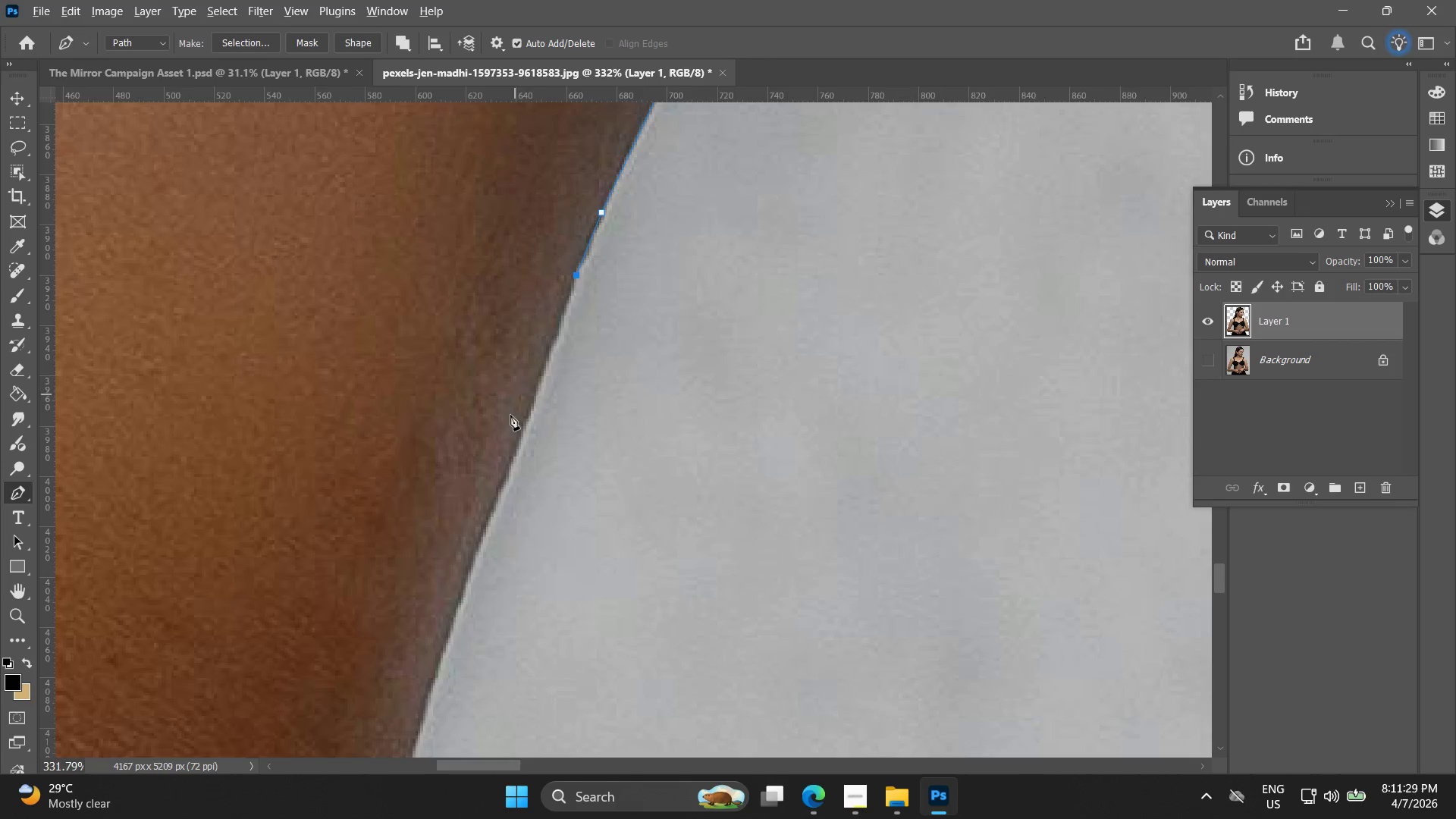 
scroll: coordinate [504, 438], scroll_direction: down, amount: 5.0
 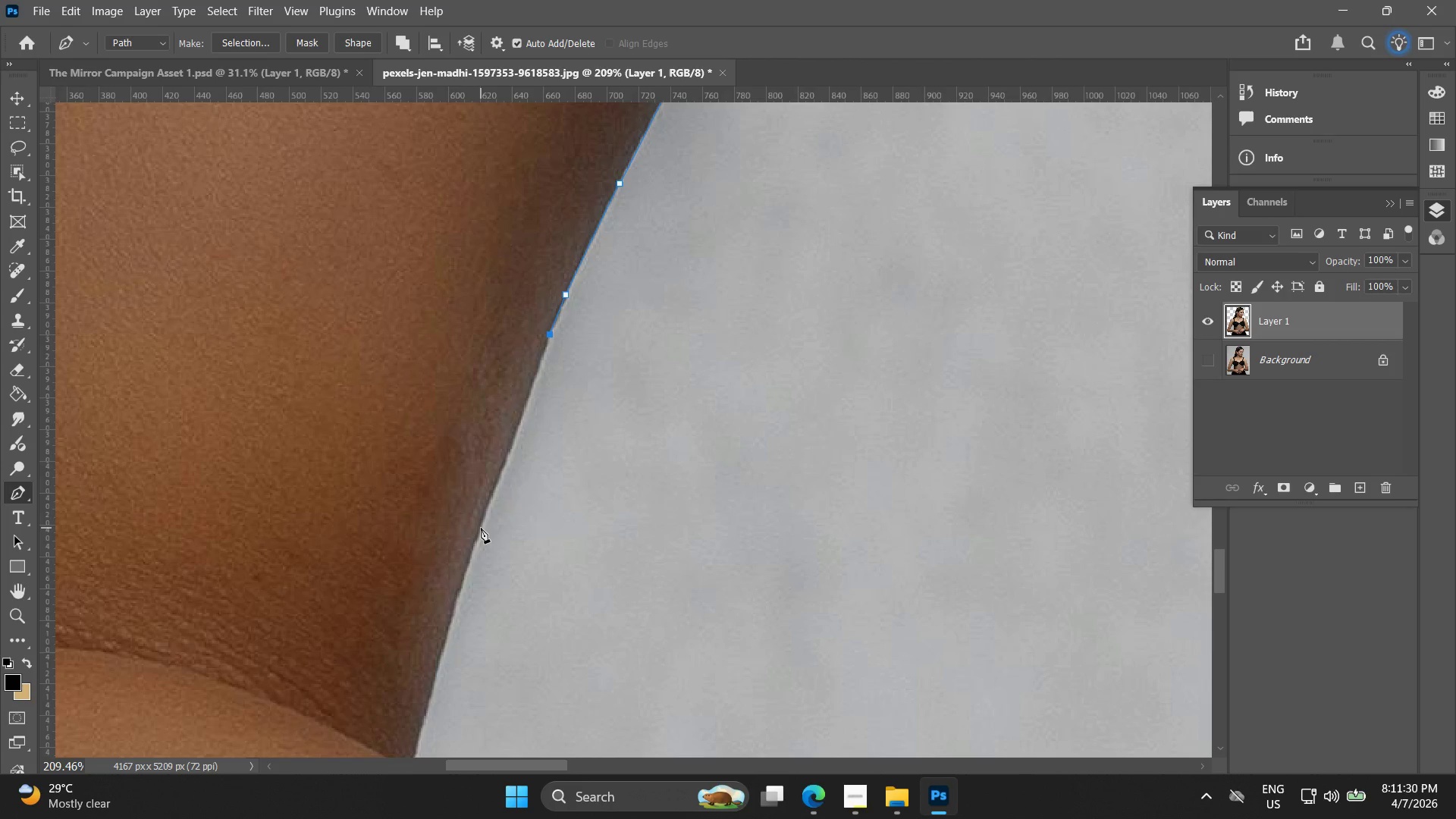 
left_click_drag(start_coordinate=[480, 527], to_coordinate=[475, 528])
 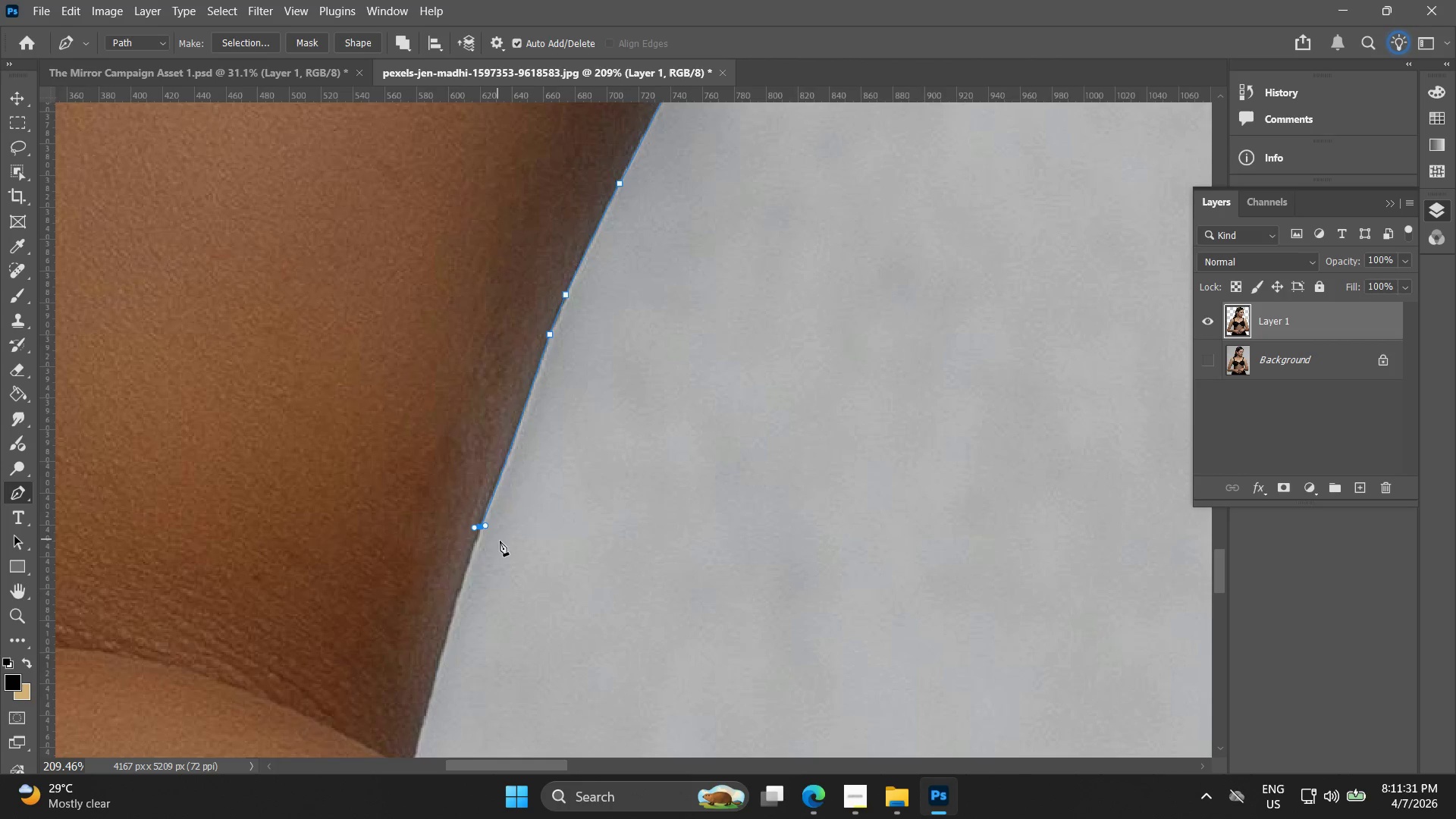 
hold_key(key=Space, duration=0.42)
 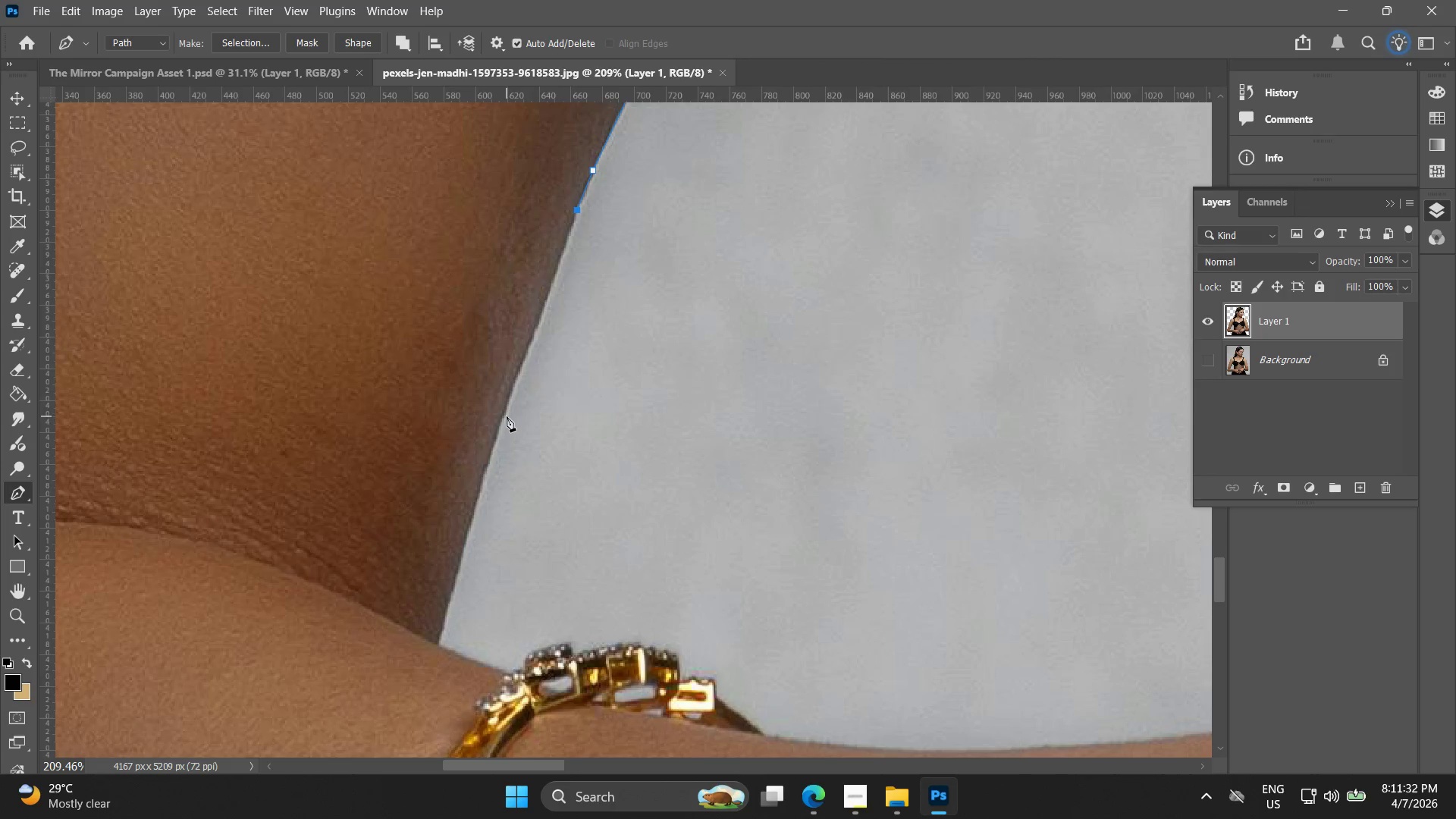 
left_click_drag(start_coordinate=[502, 532], to_coordinate=[529, 408])
 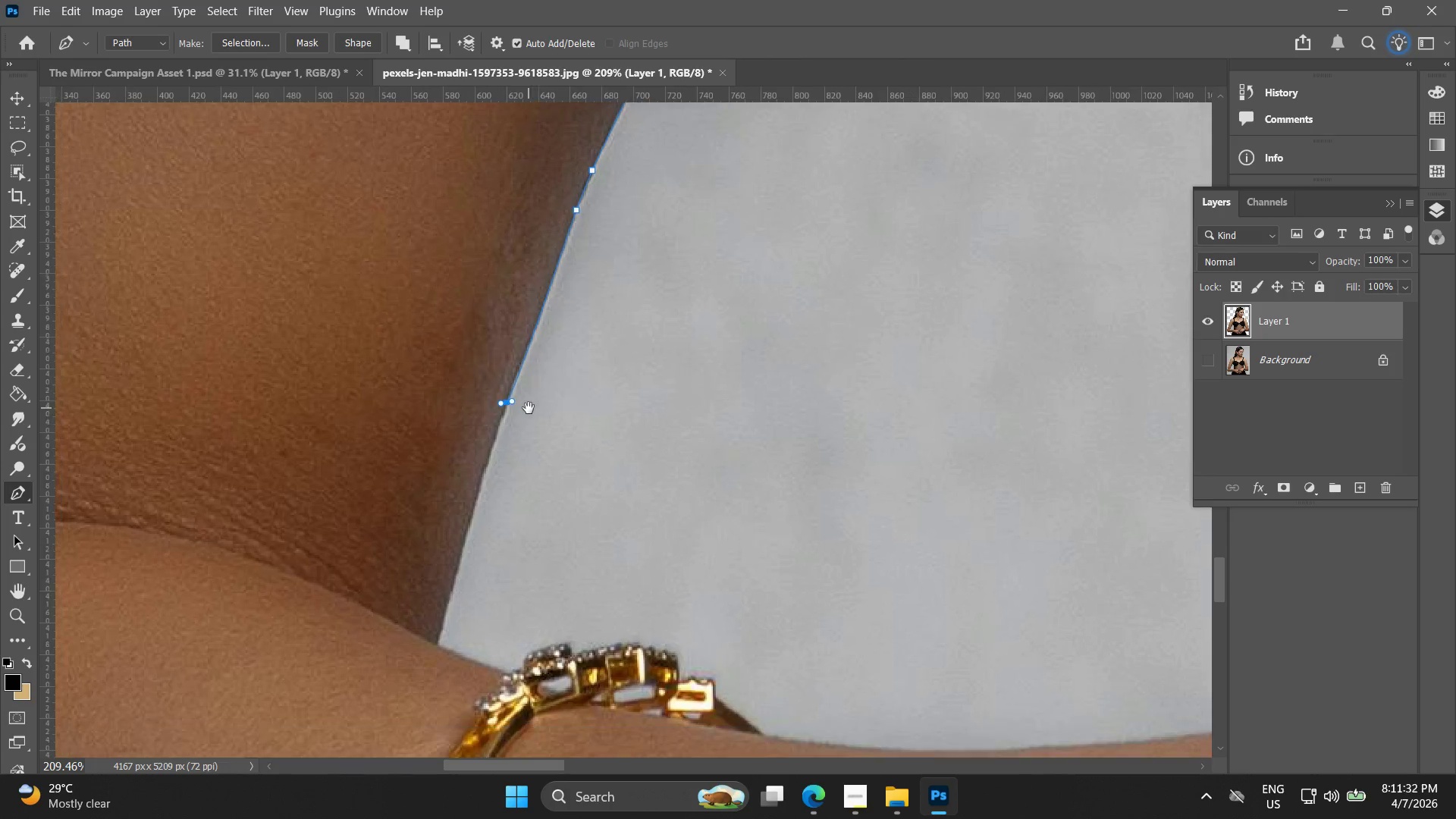 
key(Control+ControlLeft)
 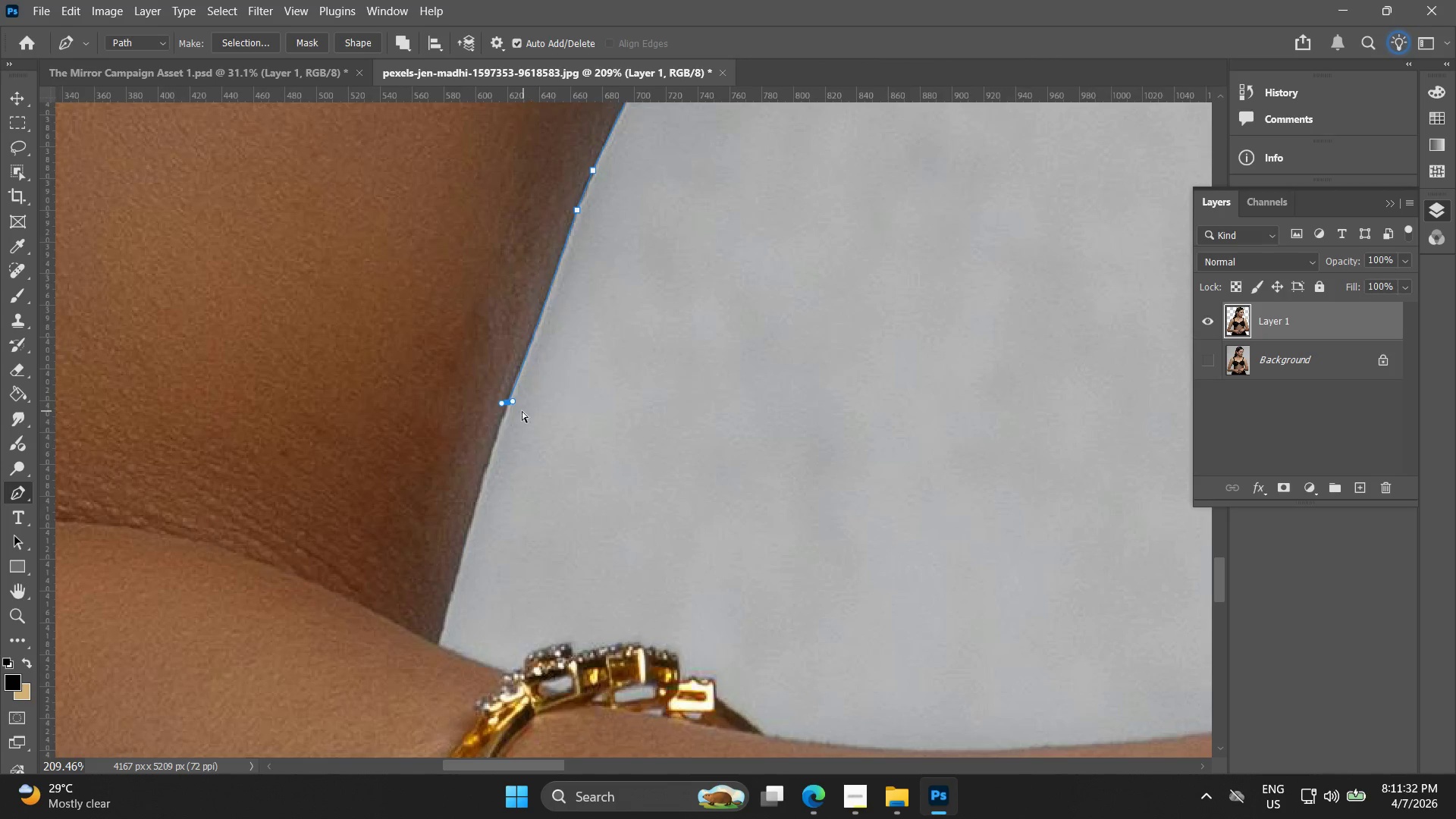 
key(Control+Z)
 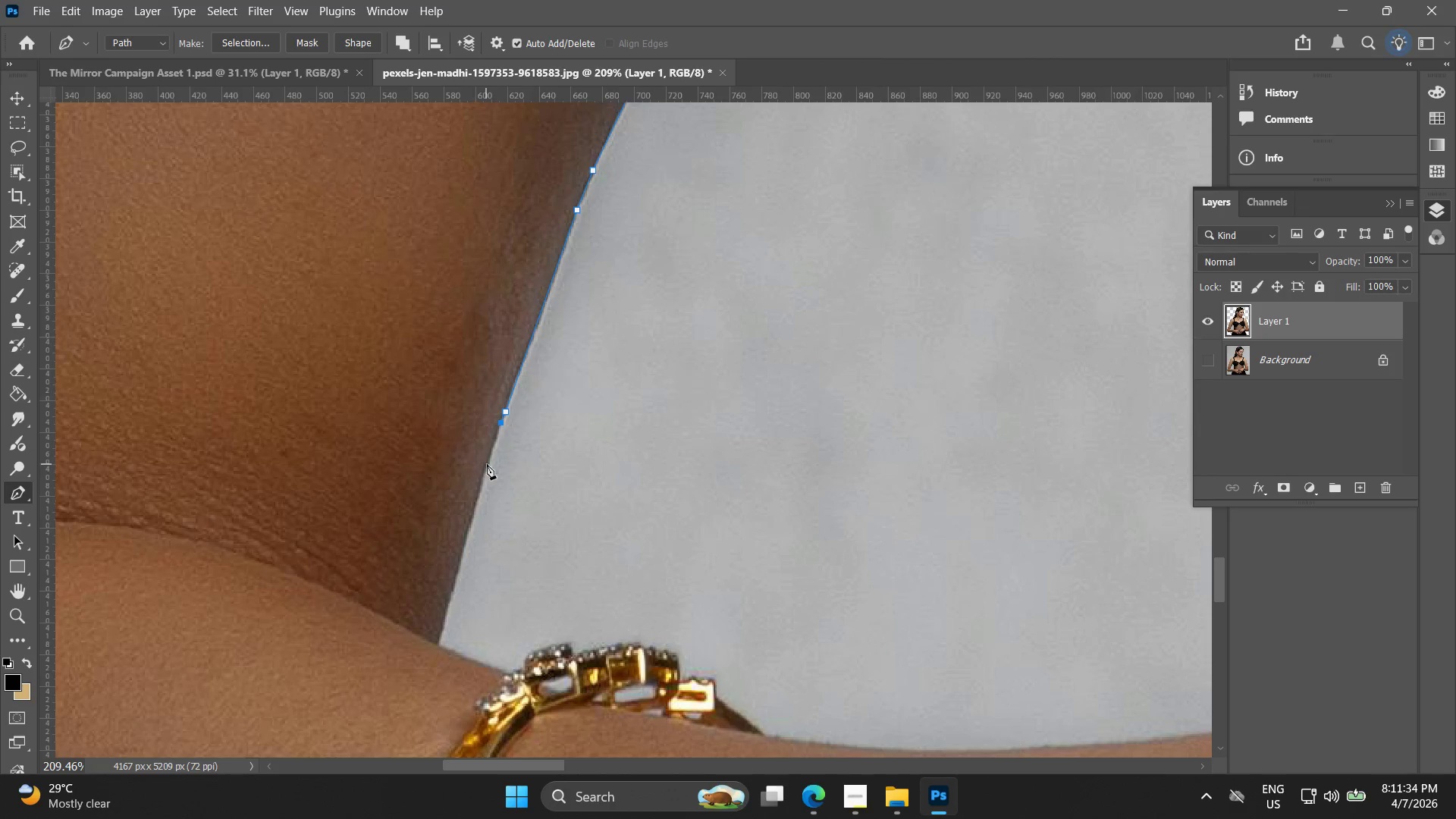 
key(Control+ControlLeft)
 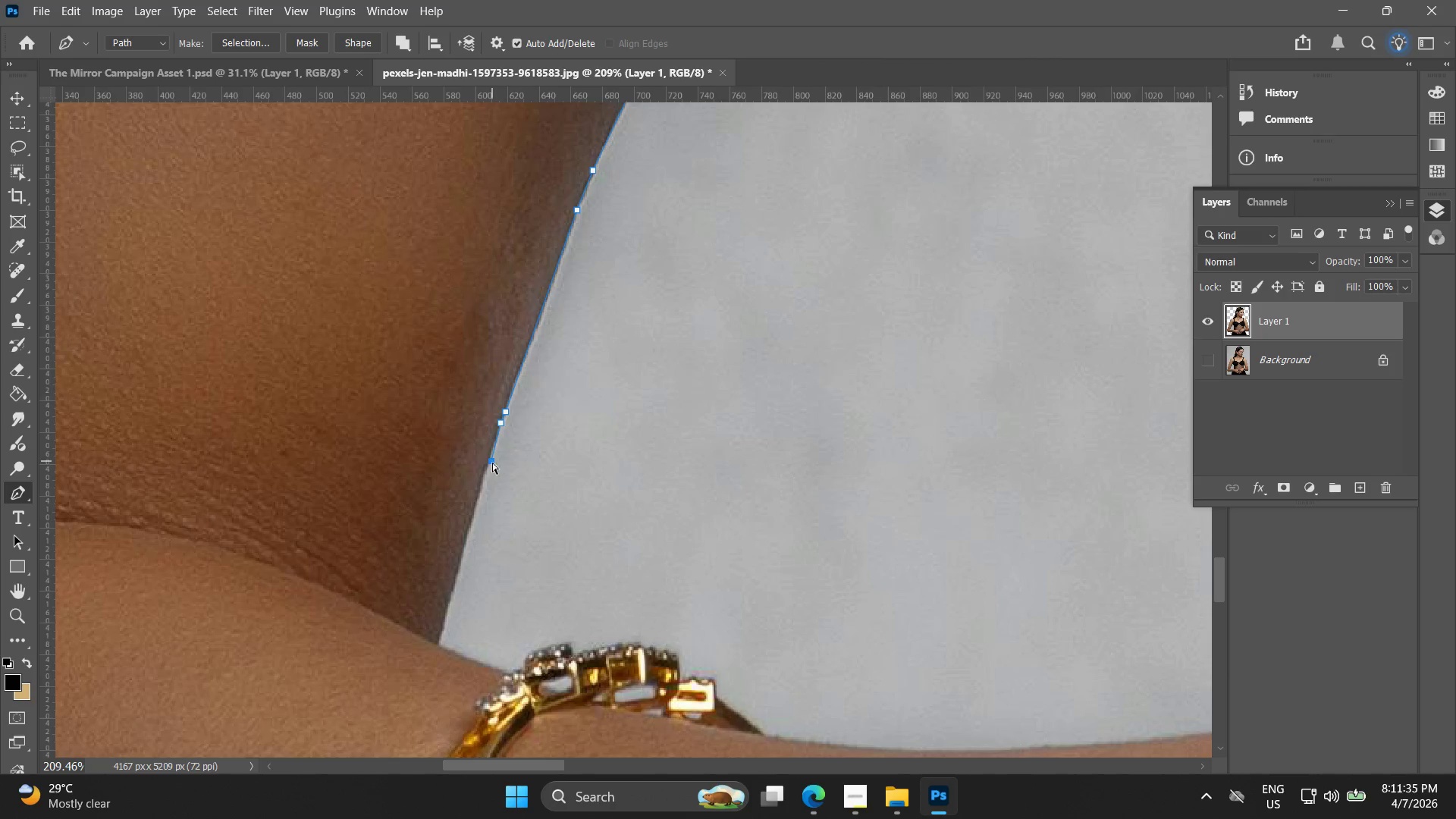 
key(Control+Z)
 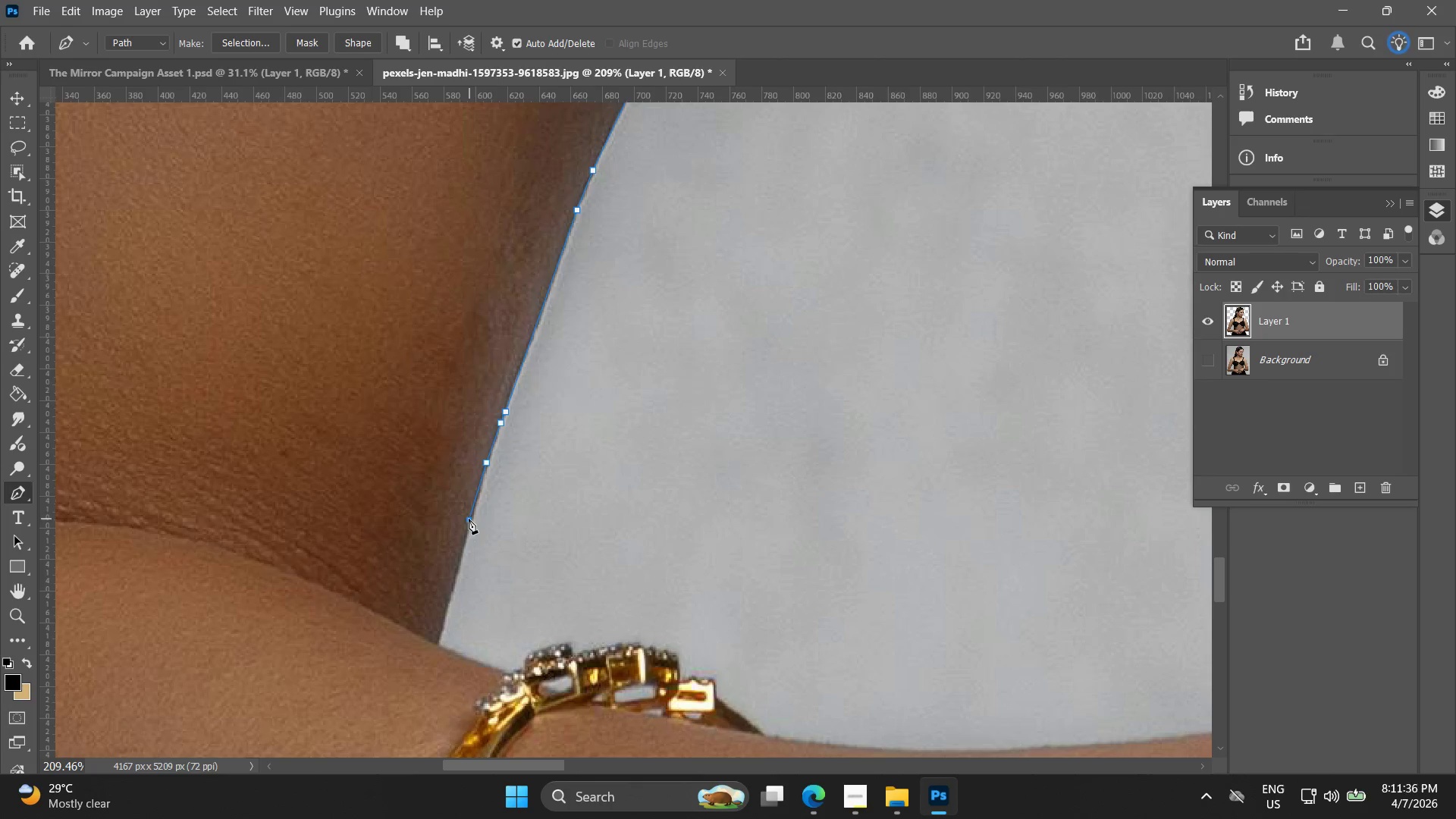 
key(Control+ControlLeft)
 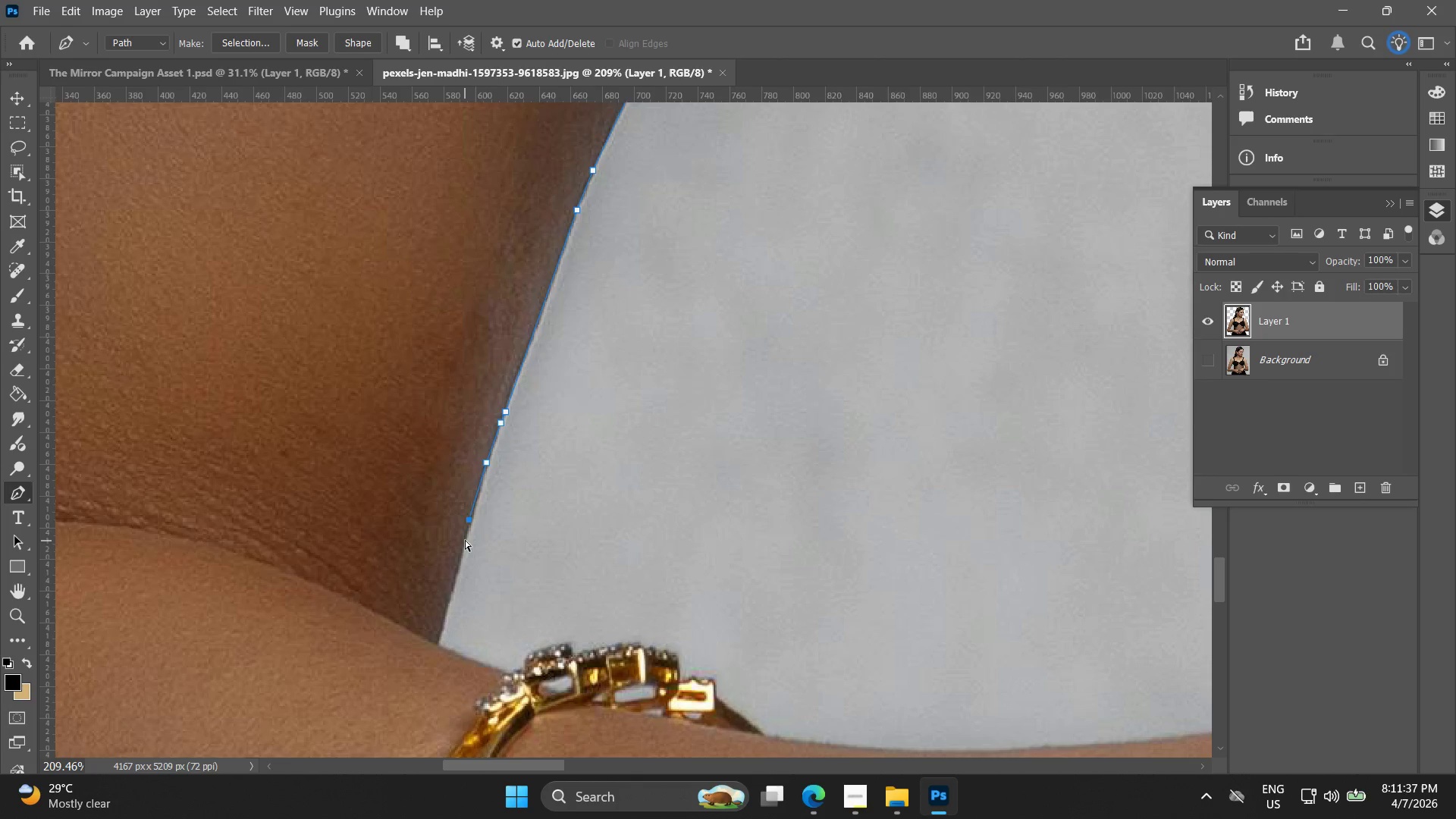 
key(Control+Z)
 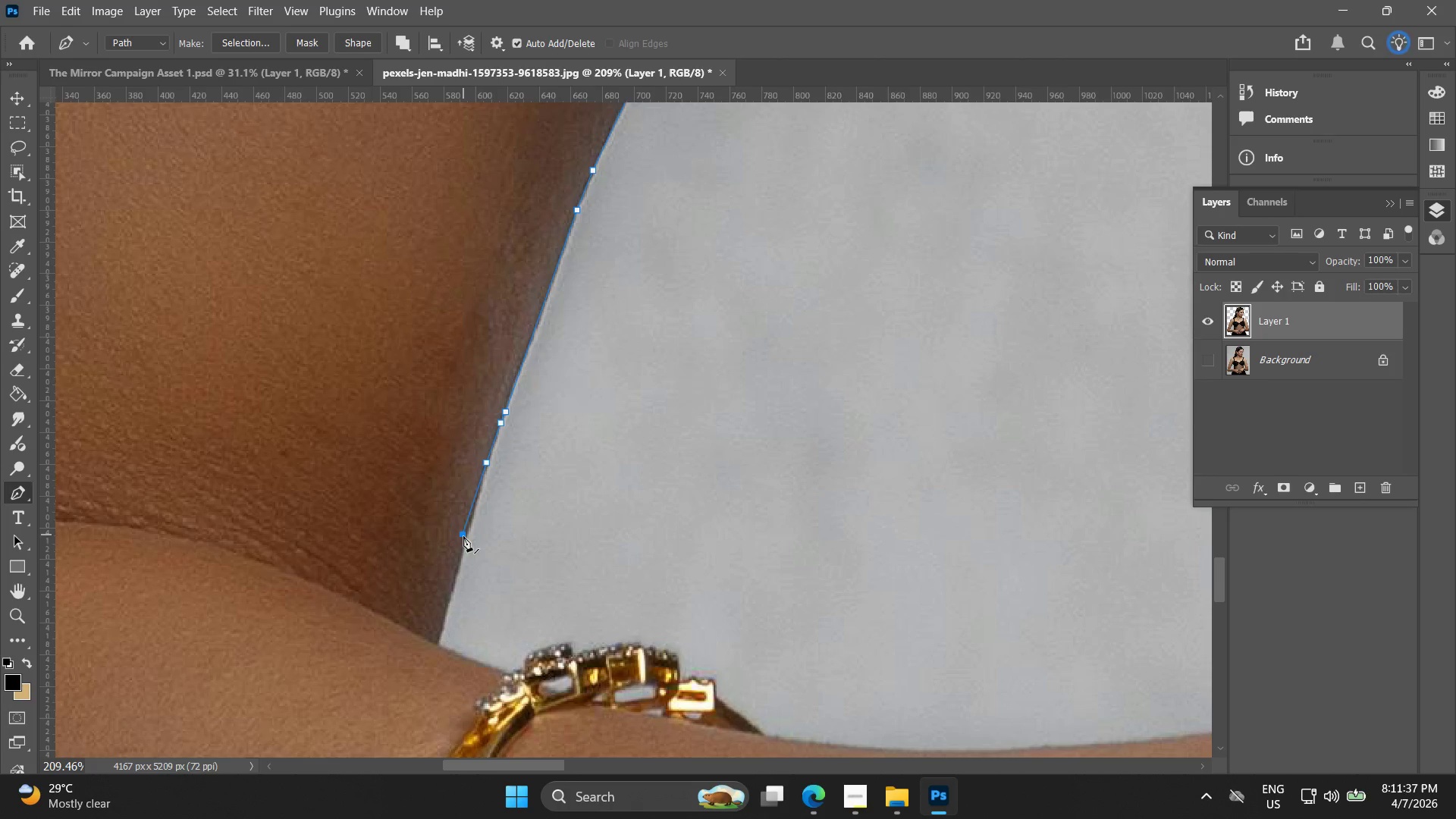 
key(Control+ControlLeft)
 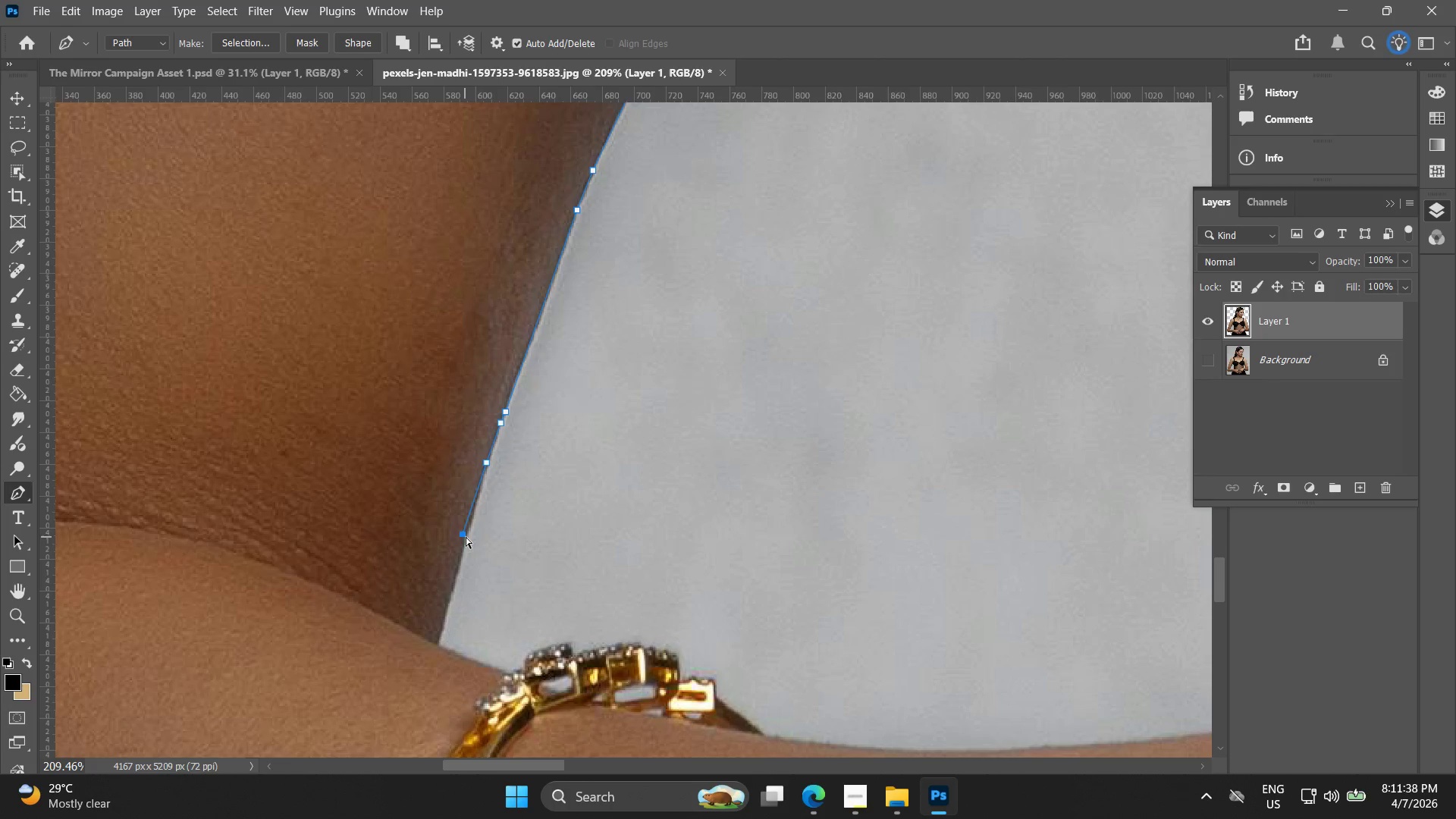 
key(Control+Z)
 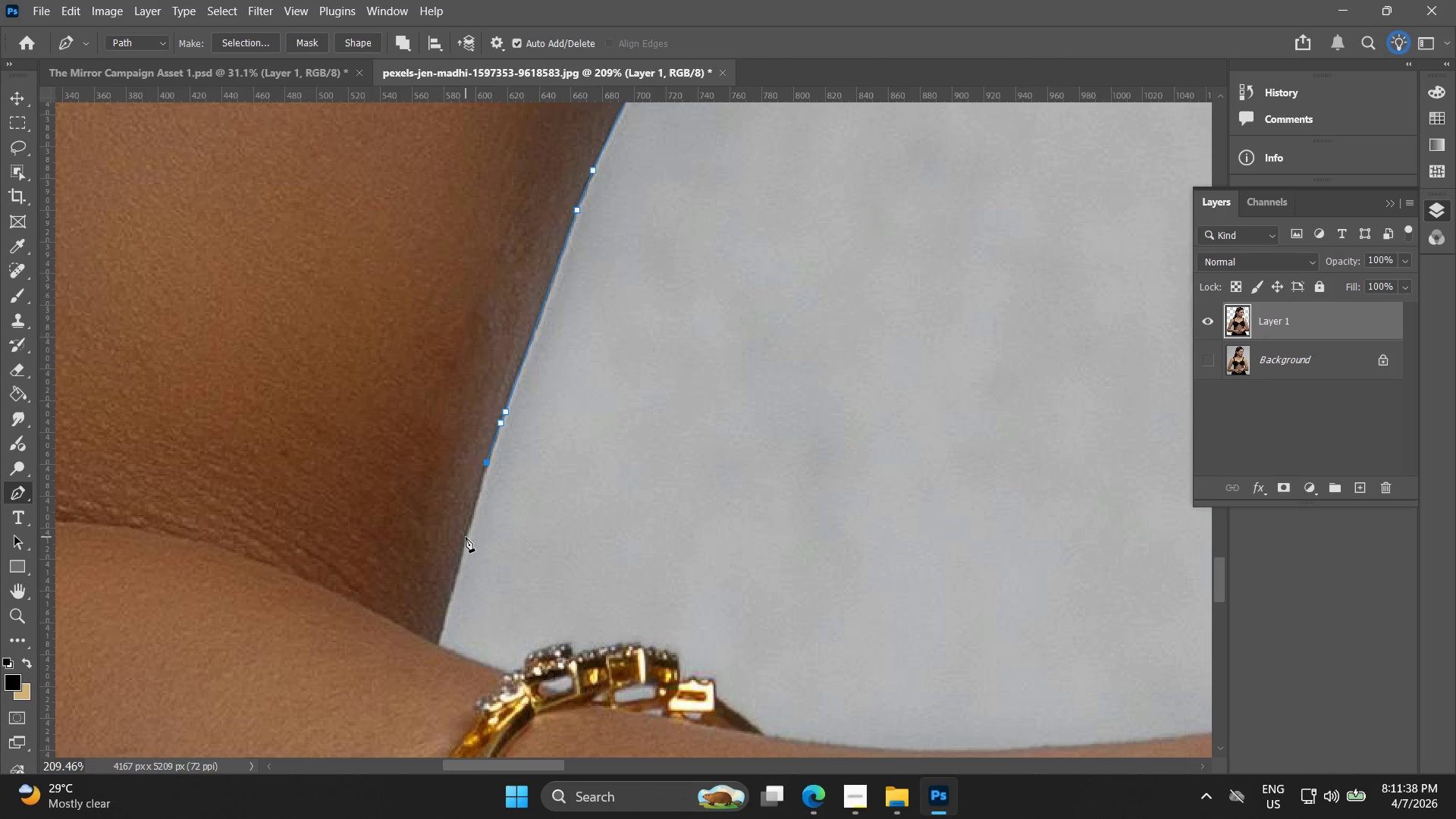 
left_click([466, 537])
 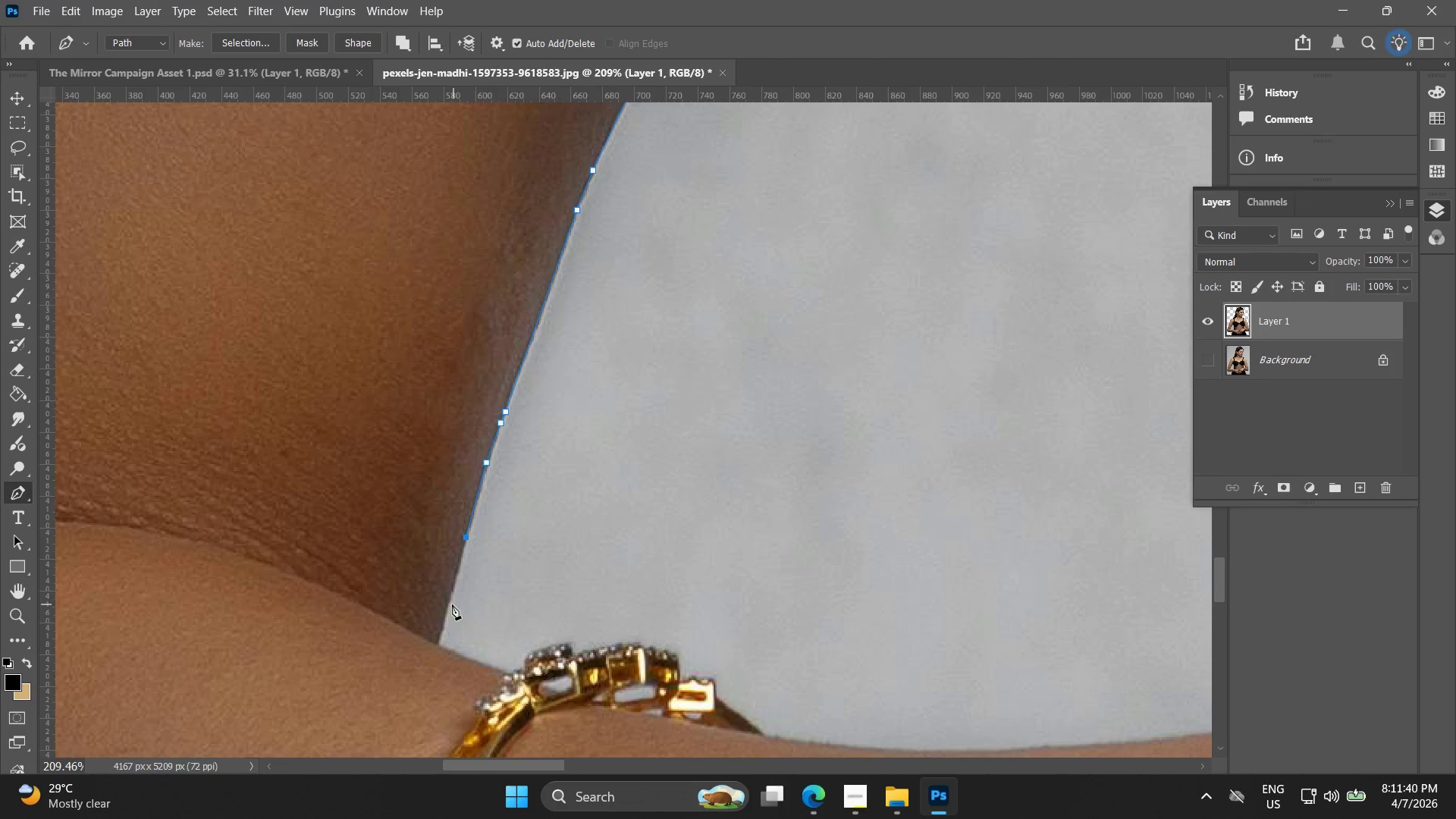 
left_click([450, 600])
 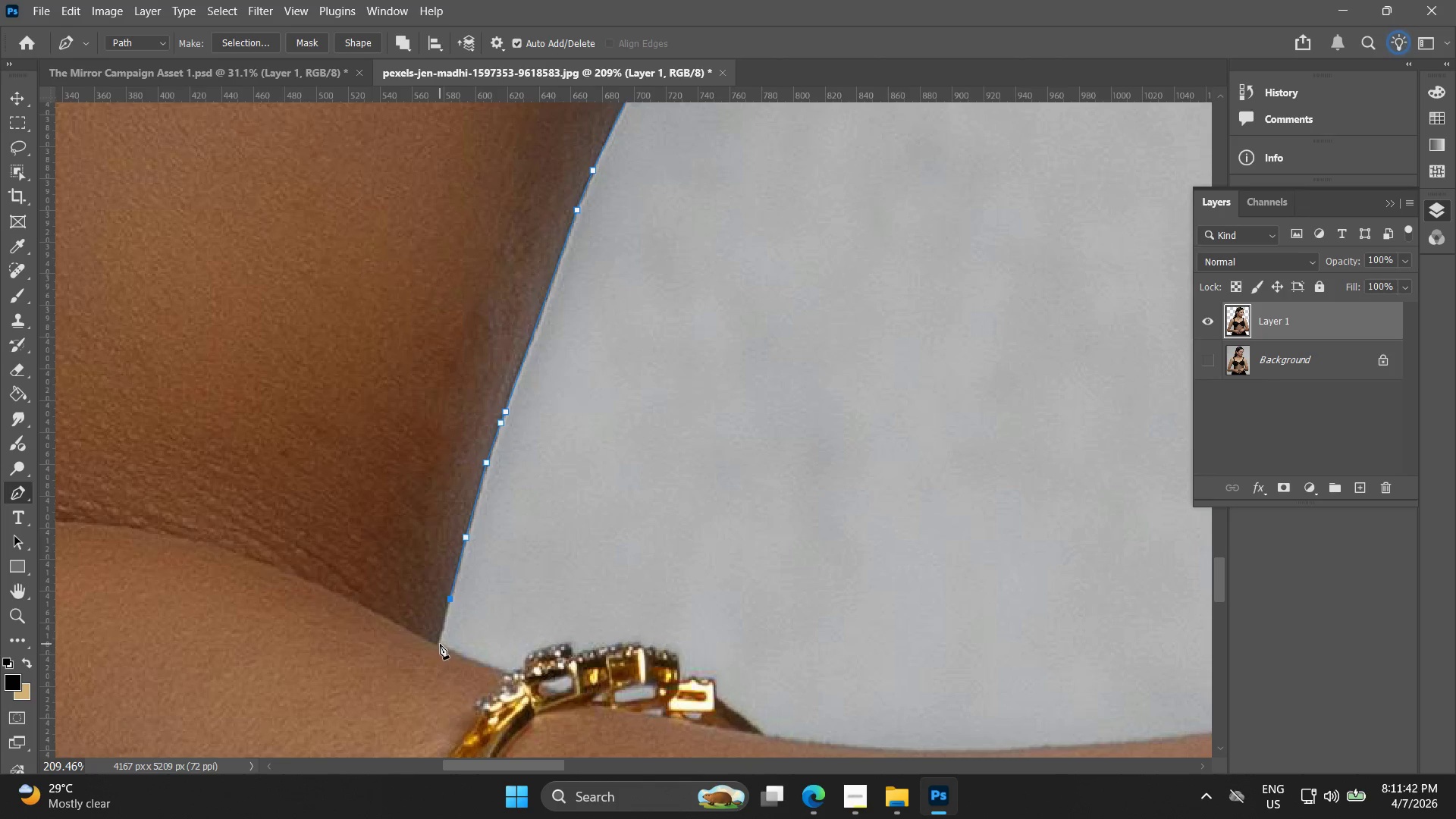 
left_click([438, 639])
 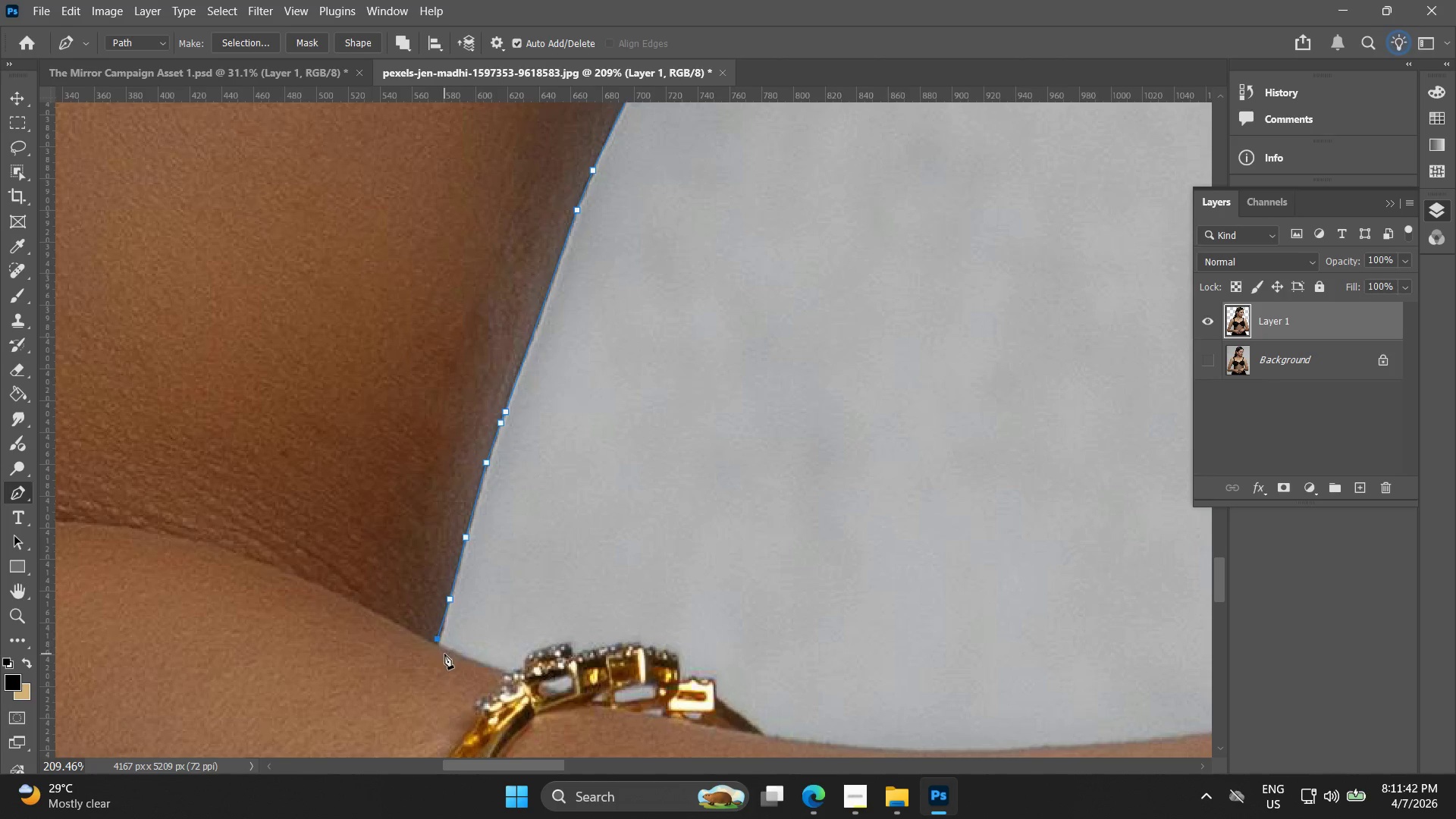 
hold_key(key=AltLeft, duration=0.66)
 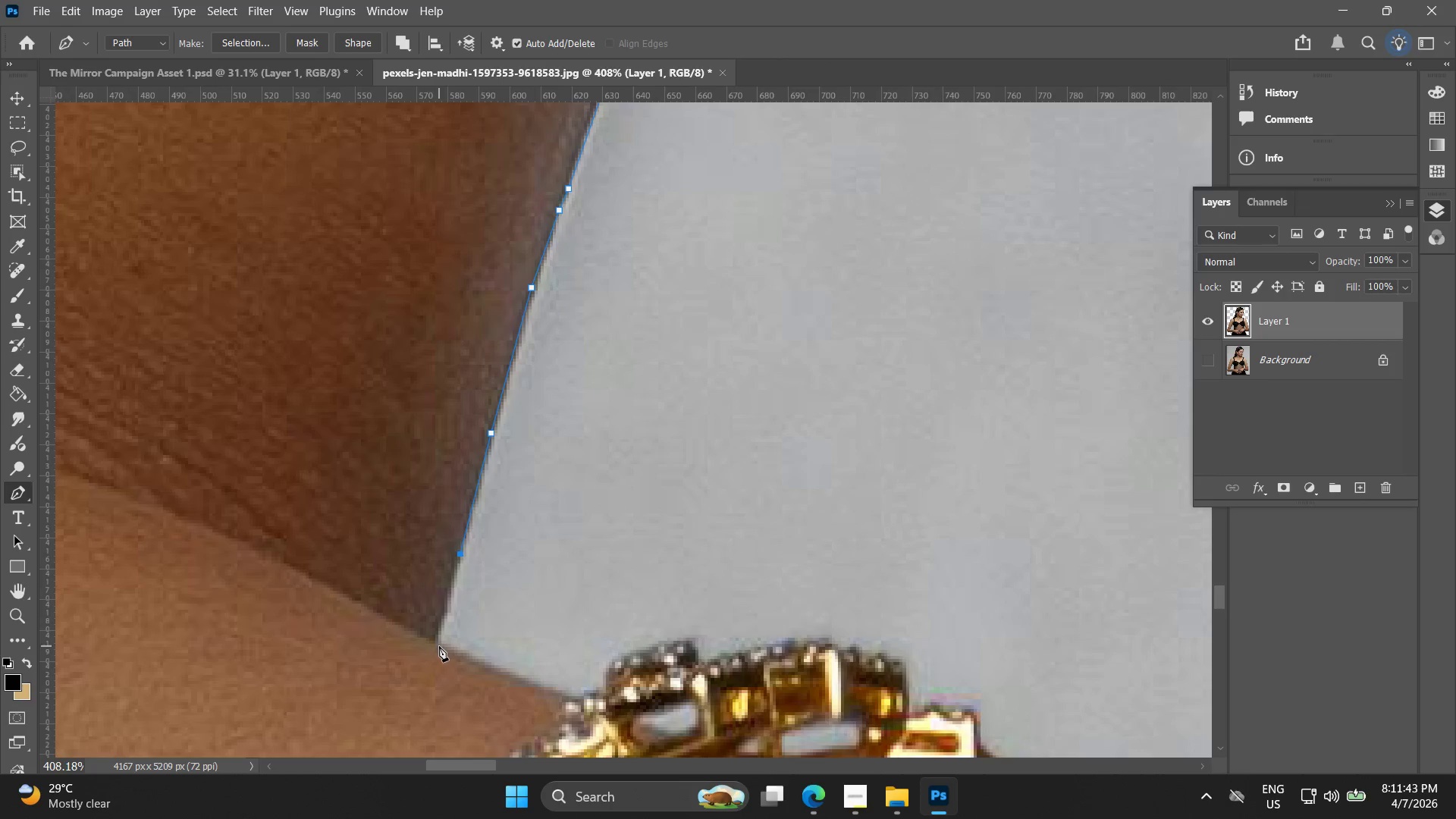 
key(Control+ControlLeft)
 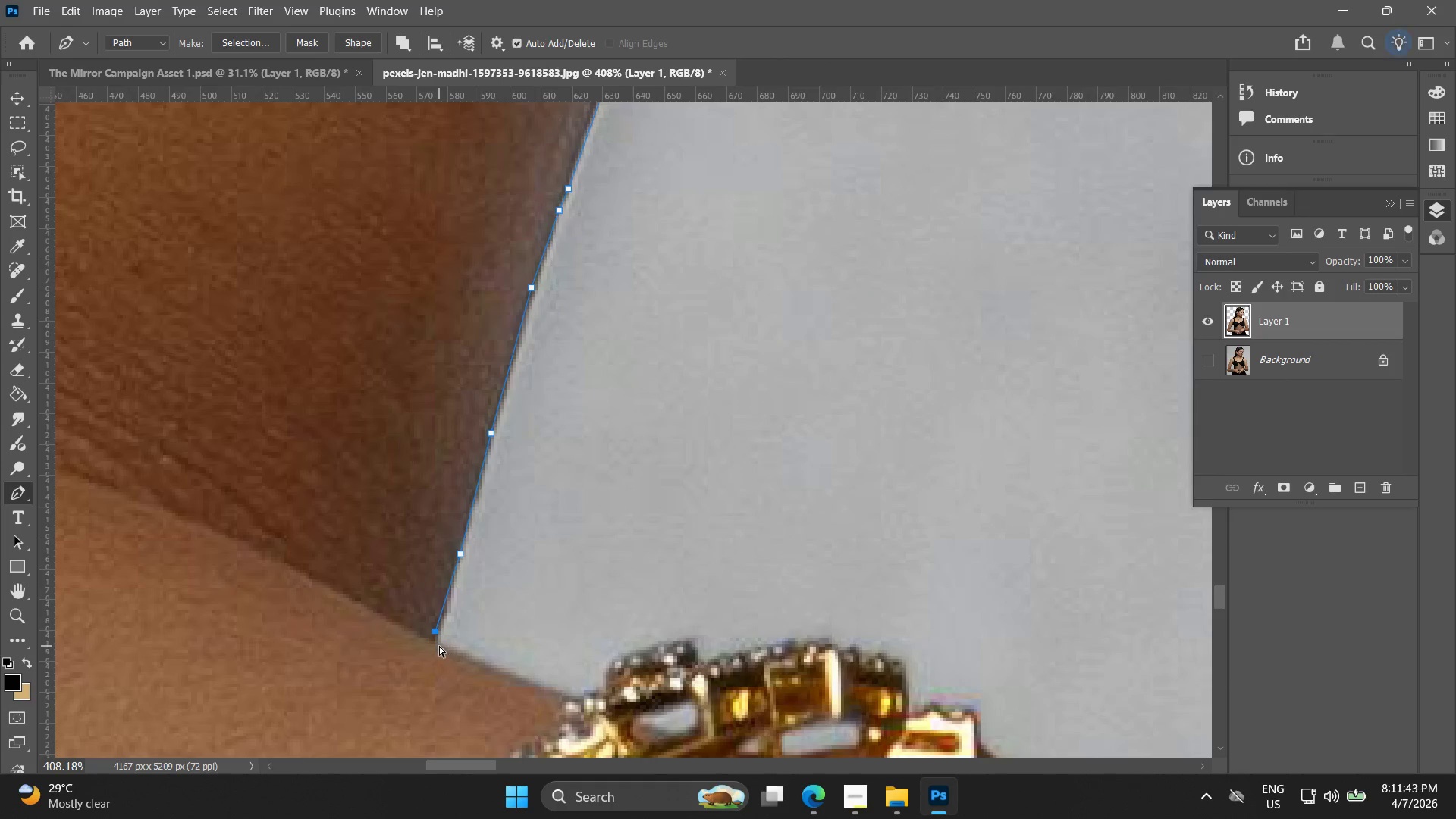 
key(Control+Z)
 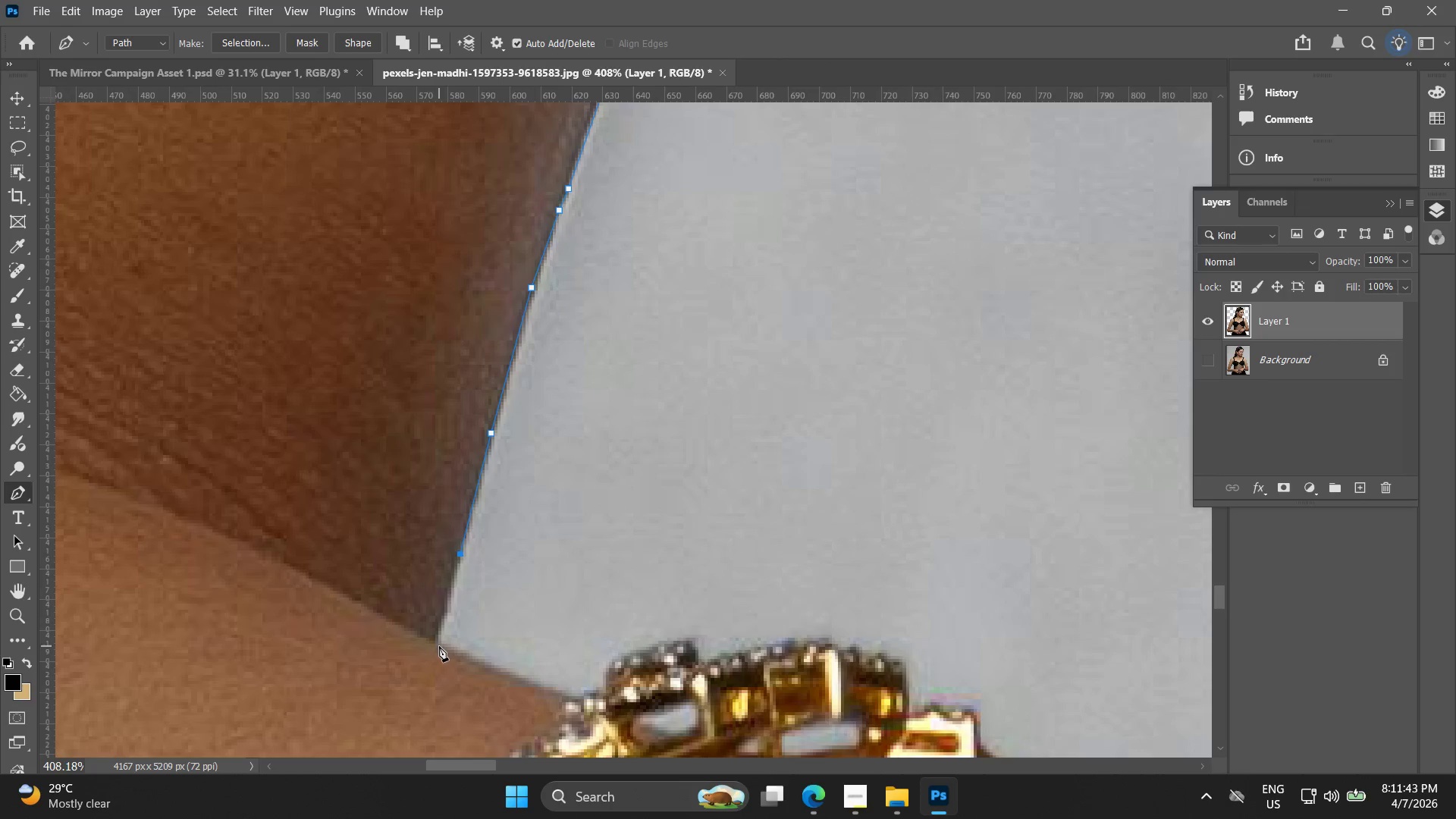 
scroll: coordinate [437, 645], scroll_direction: up, amount: 7.0
 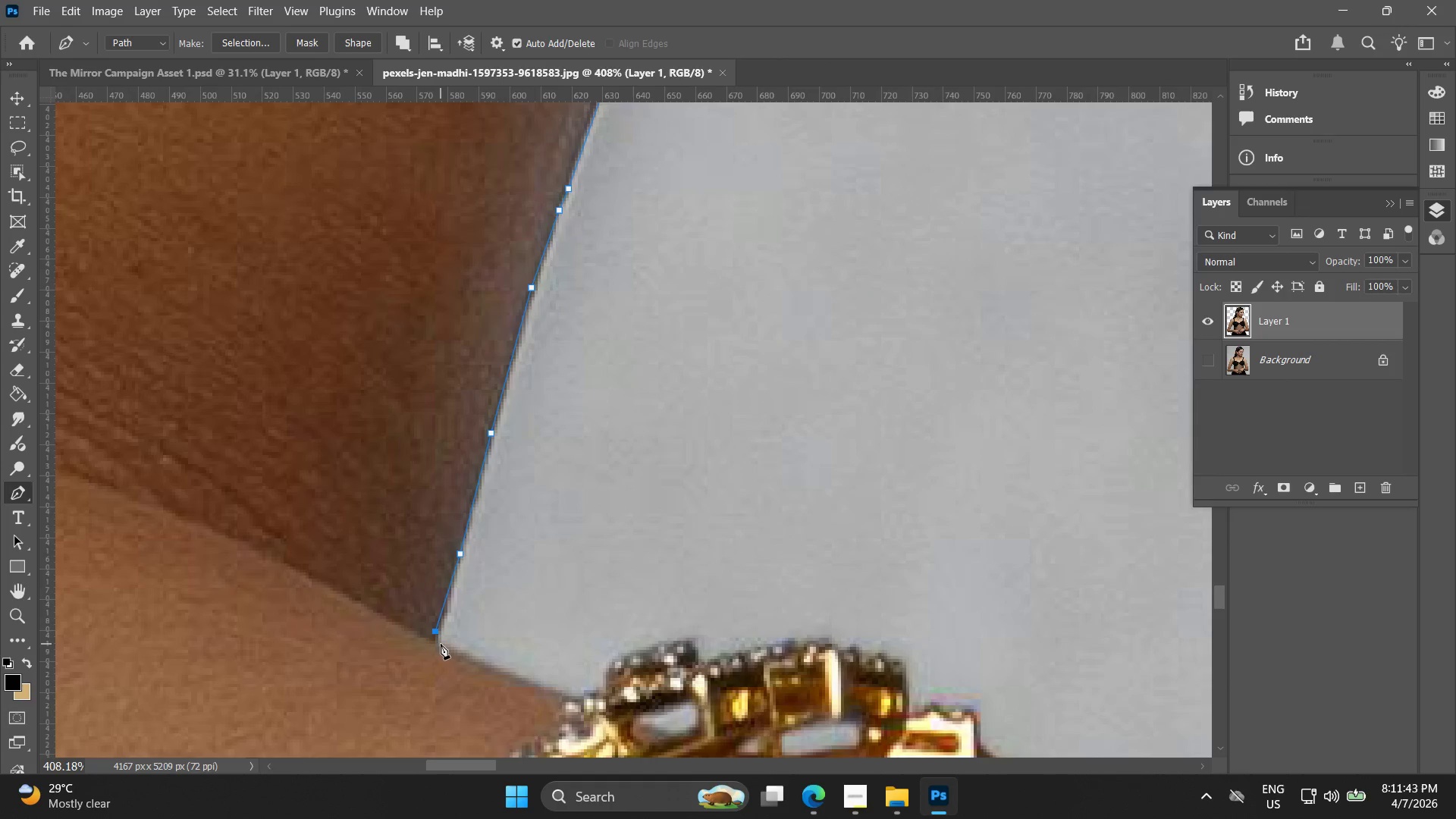 
left_click([438, 646])
 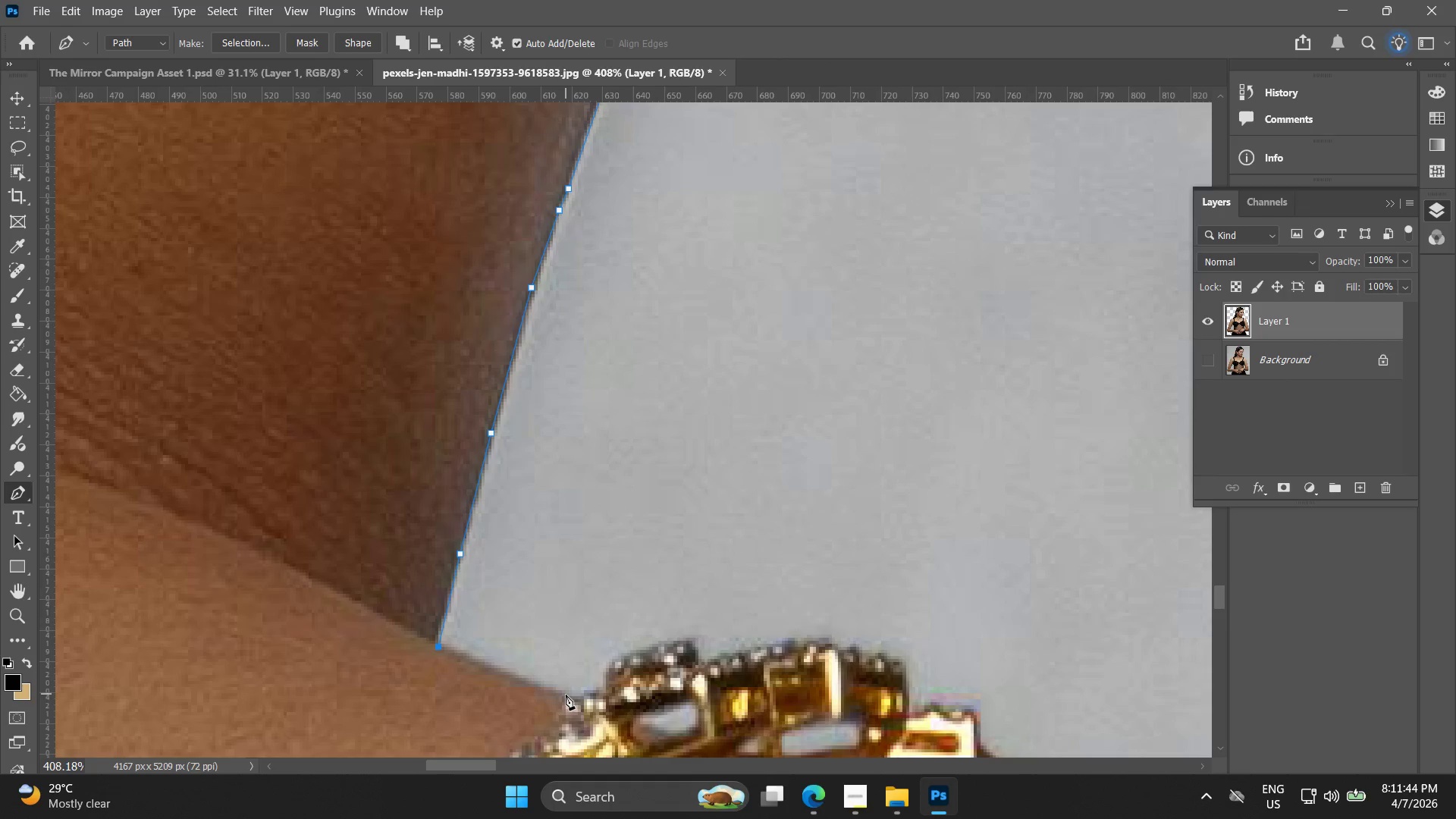 
left_click([571, 696])
 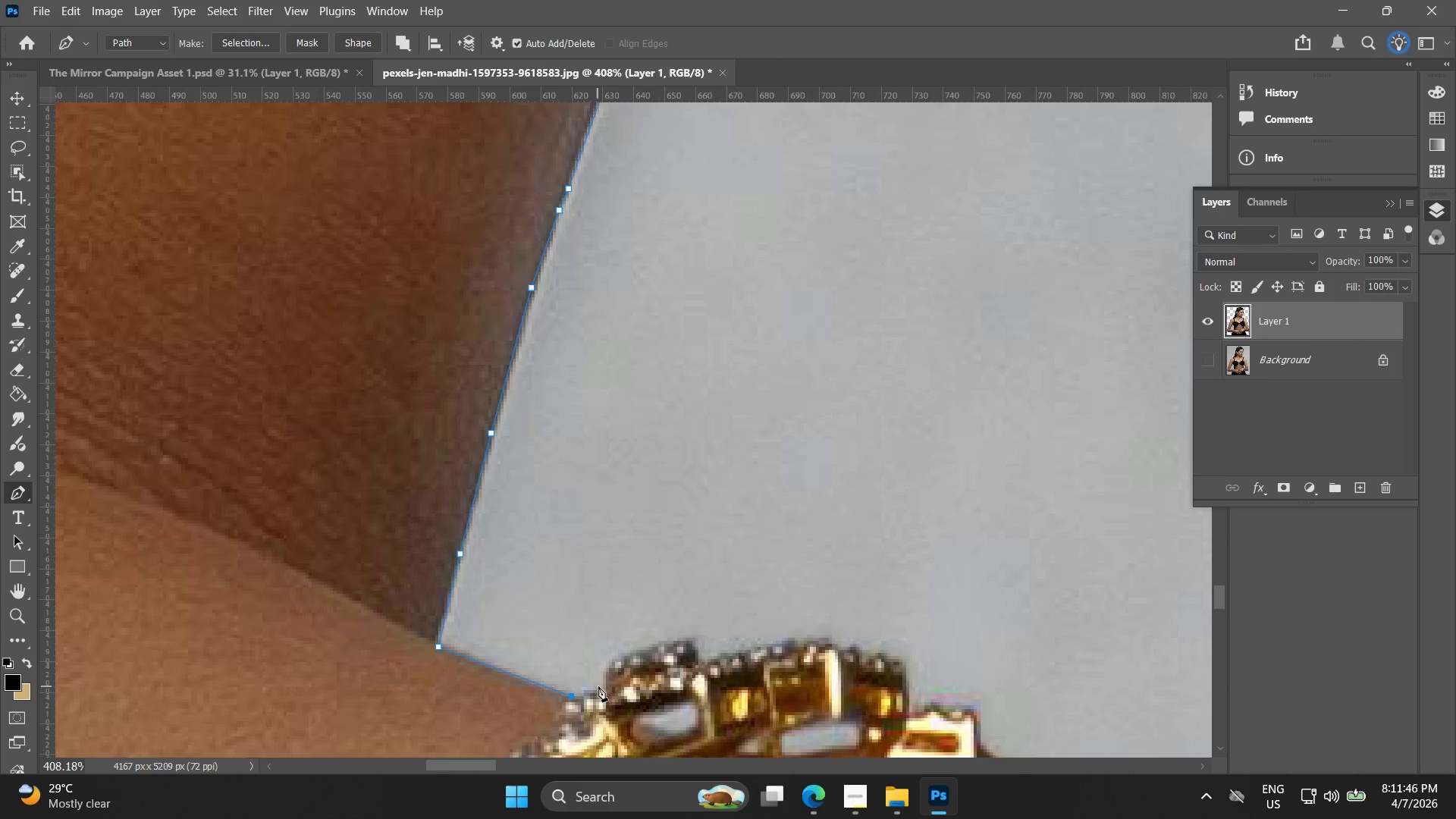 
left_click([601, 686])
 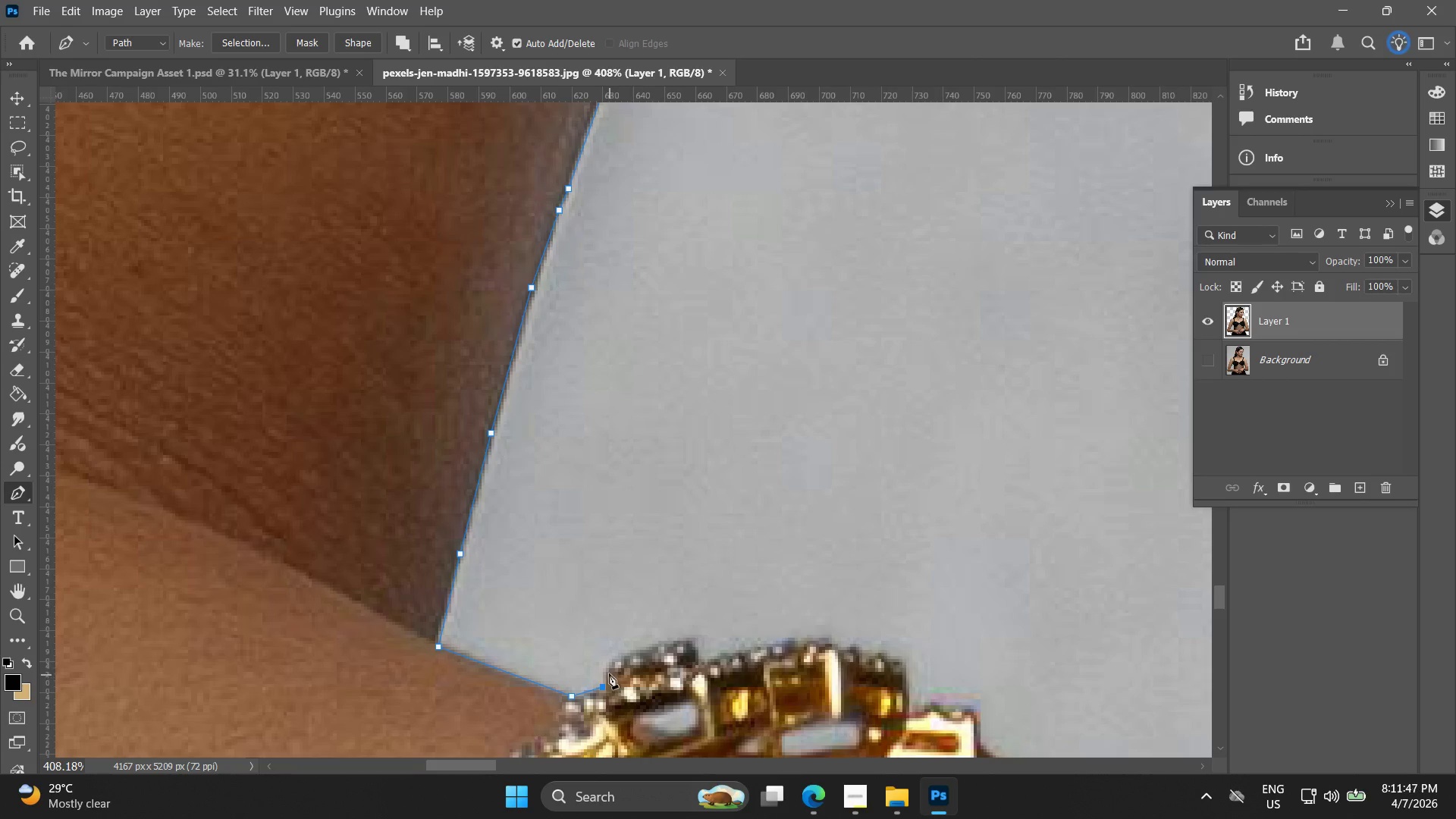 
left_click_drag(start_coordinate=[607, 665], to_coordinate=[613, 656])
 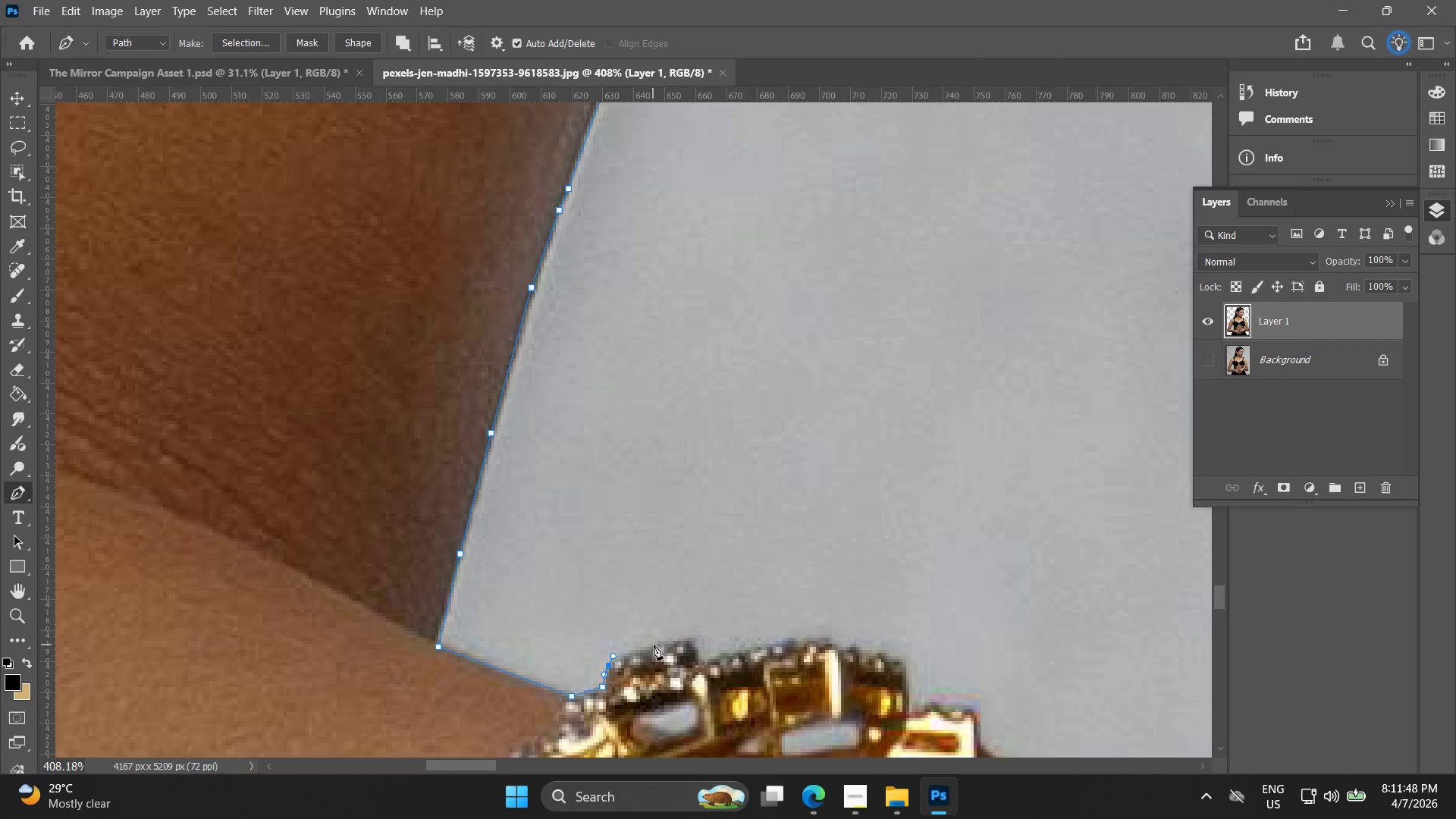 
left_click_drag(start_coordinate=[654, 645], to_coordinate=[670, 639])
 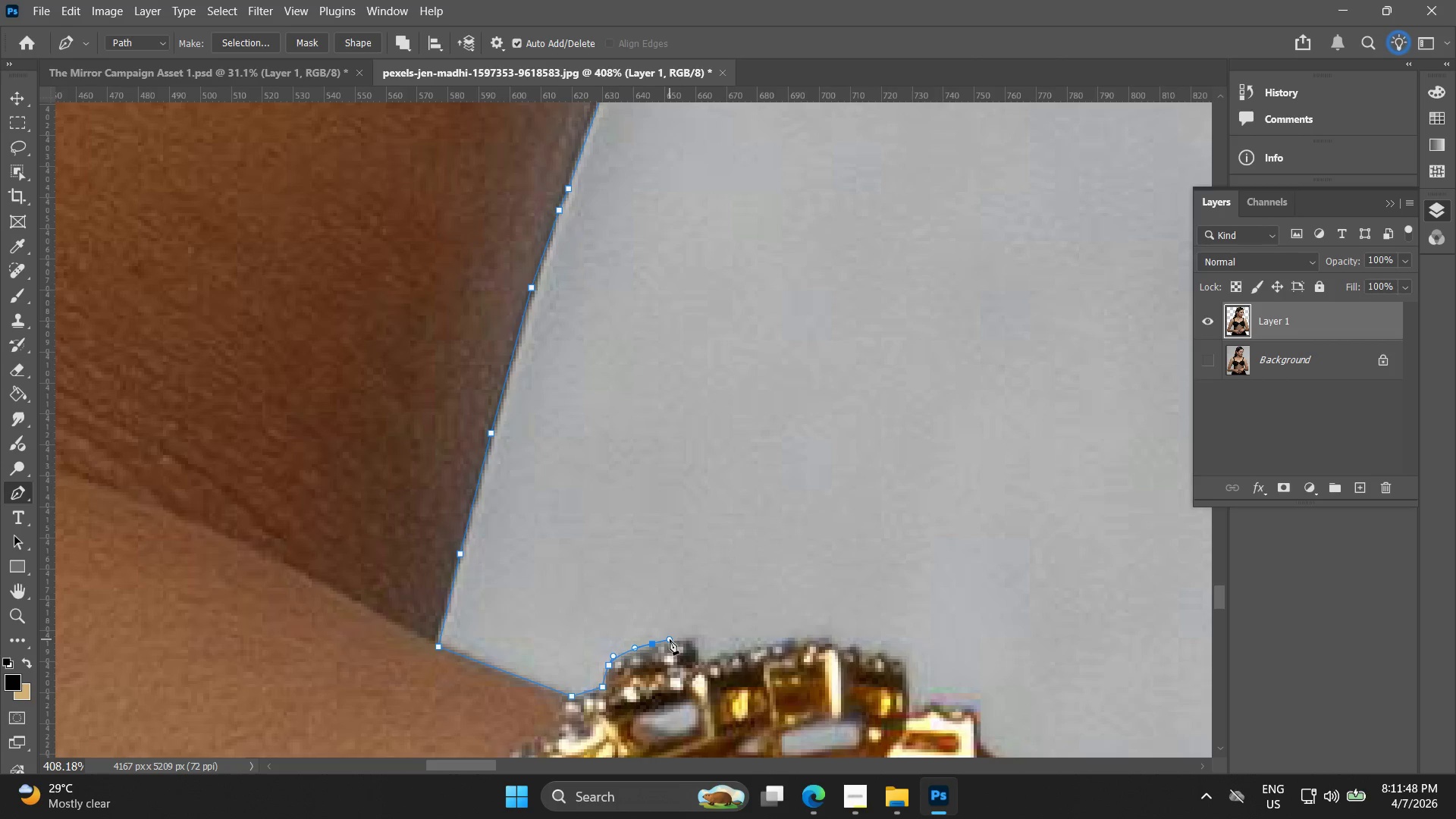 
key(Control+ControlLeft)
 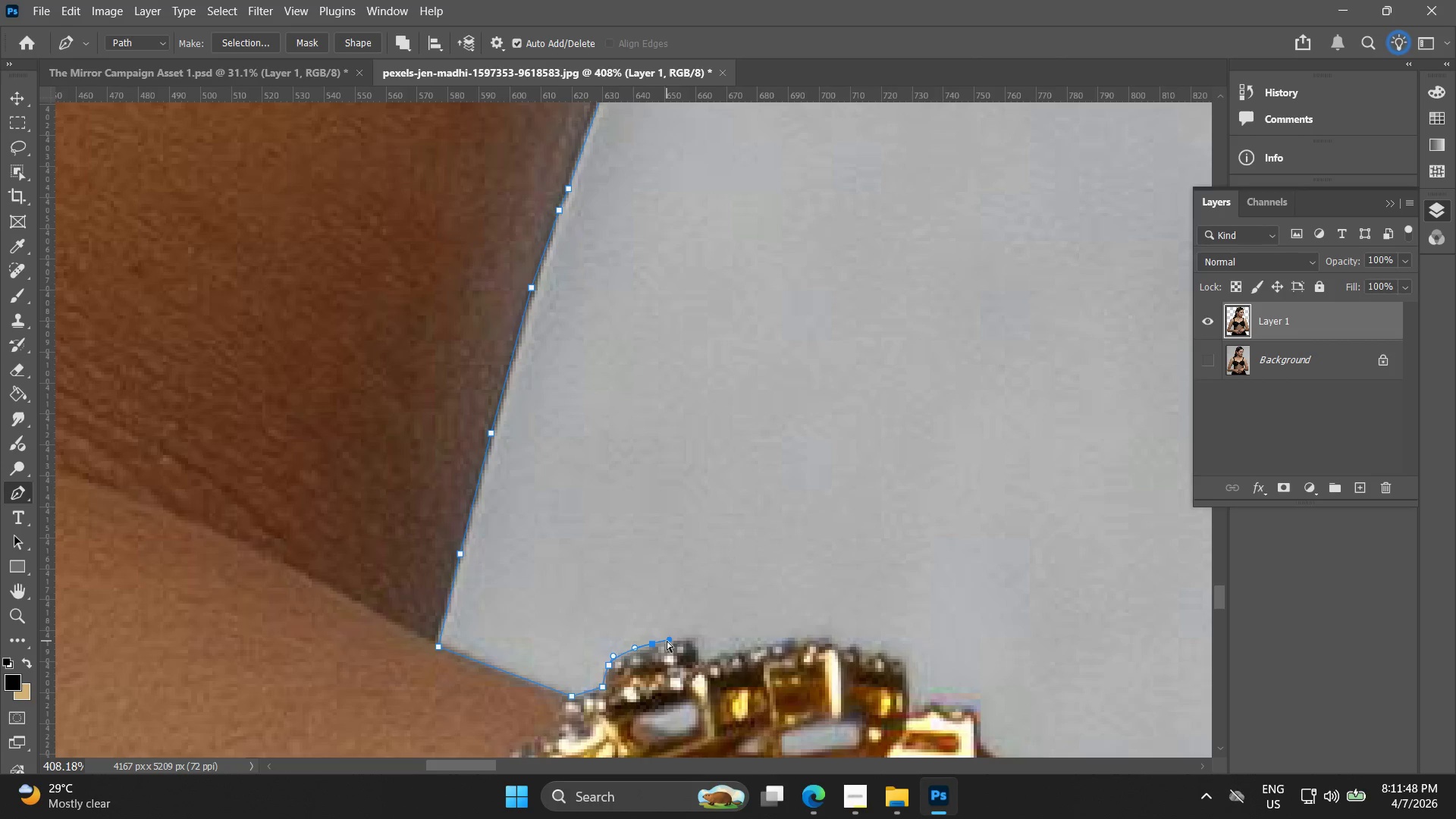 
key(Control+Z)
 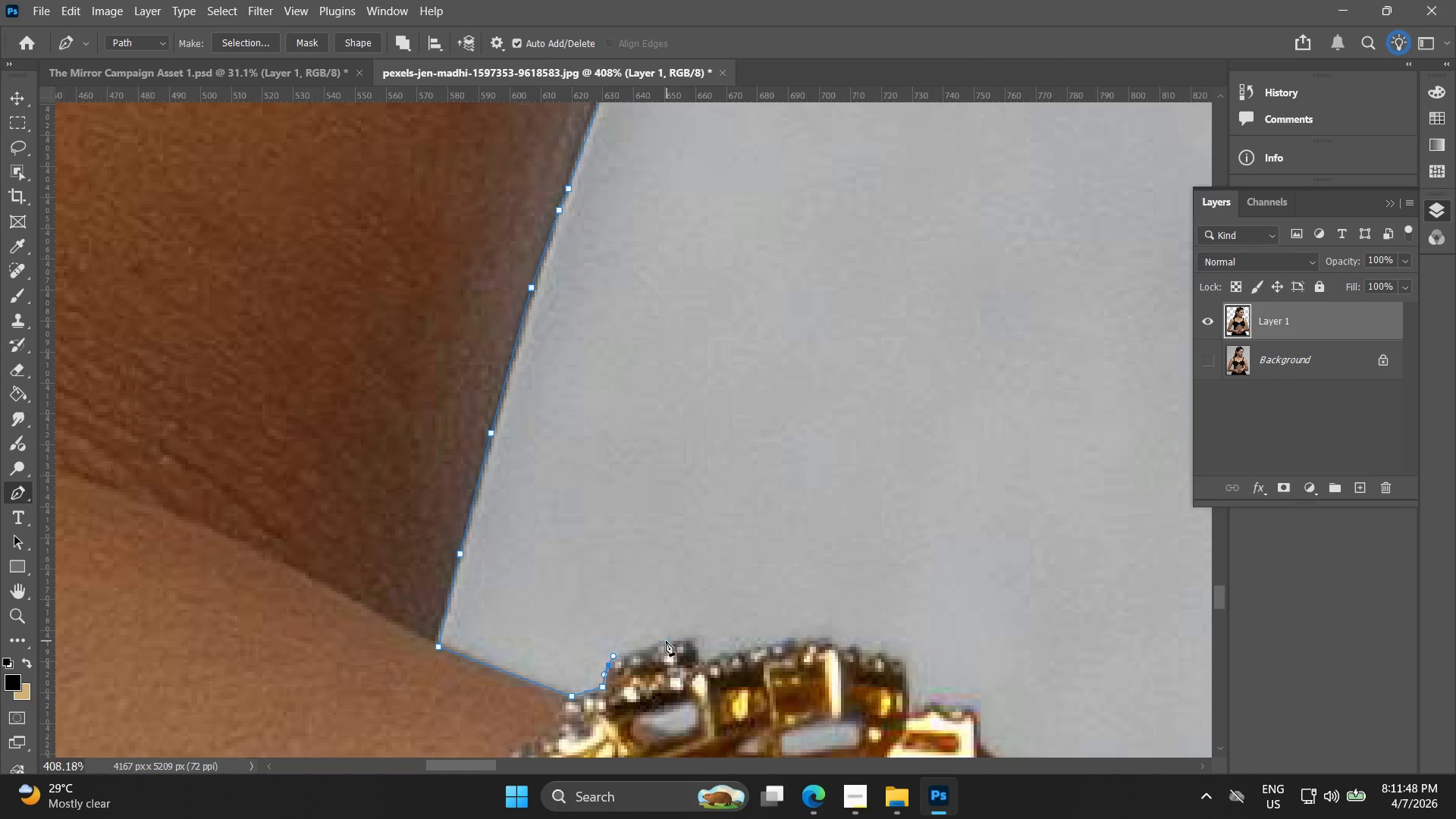 
left_click_drag(start_coordinate=[666, 641], to_coordinate=[679, 635])
 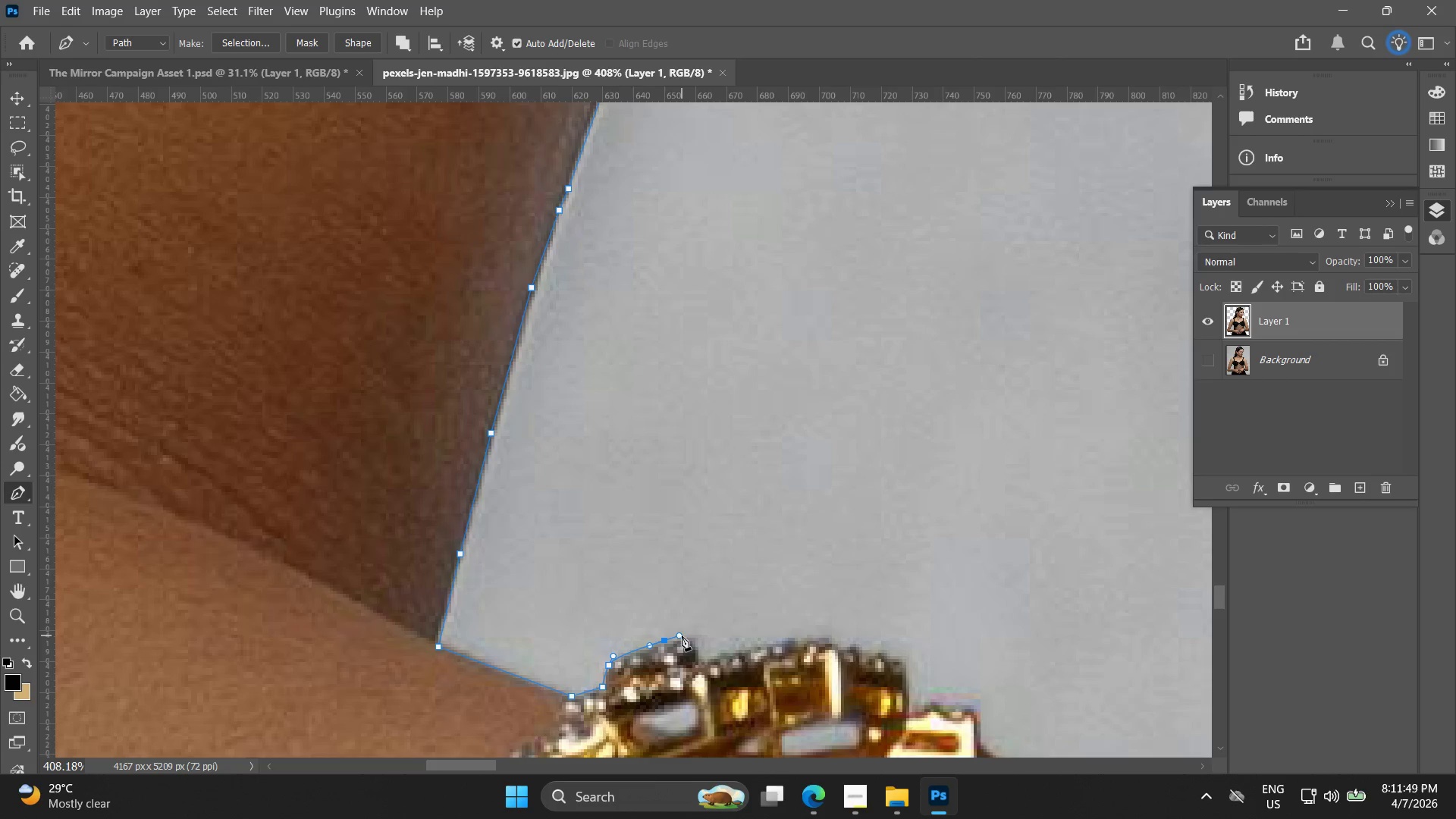 
key(Control+ControlLeft)
 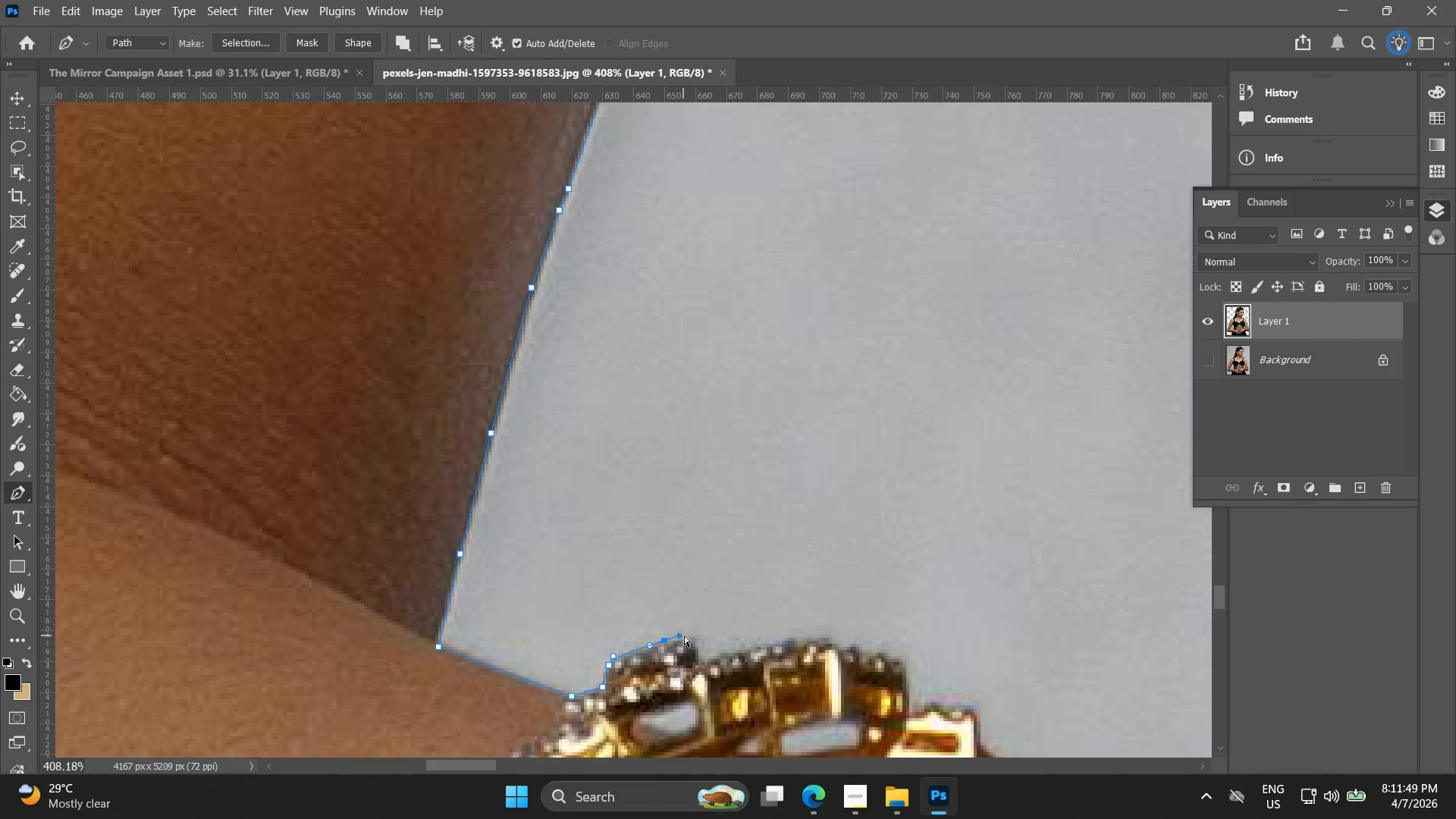 
key(Control+Z)
 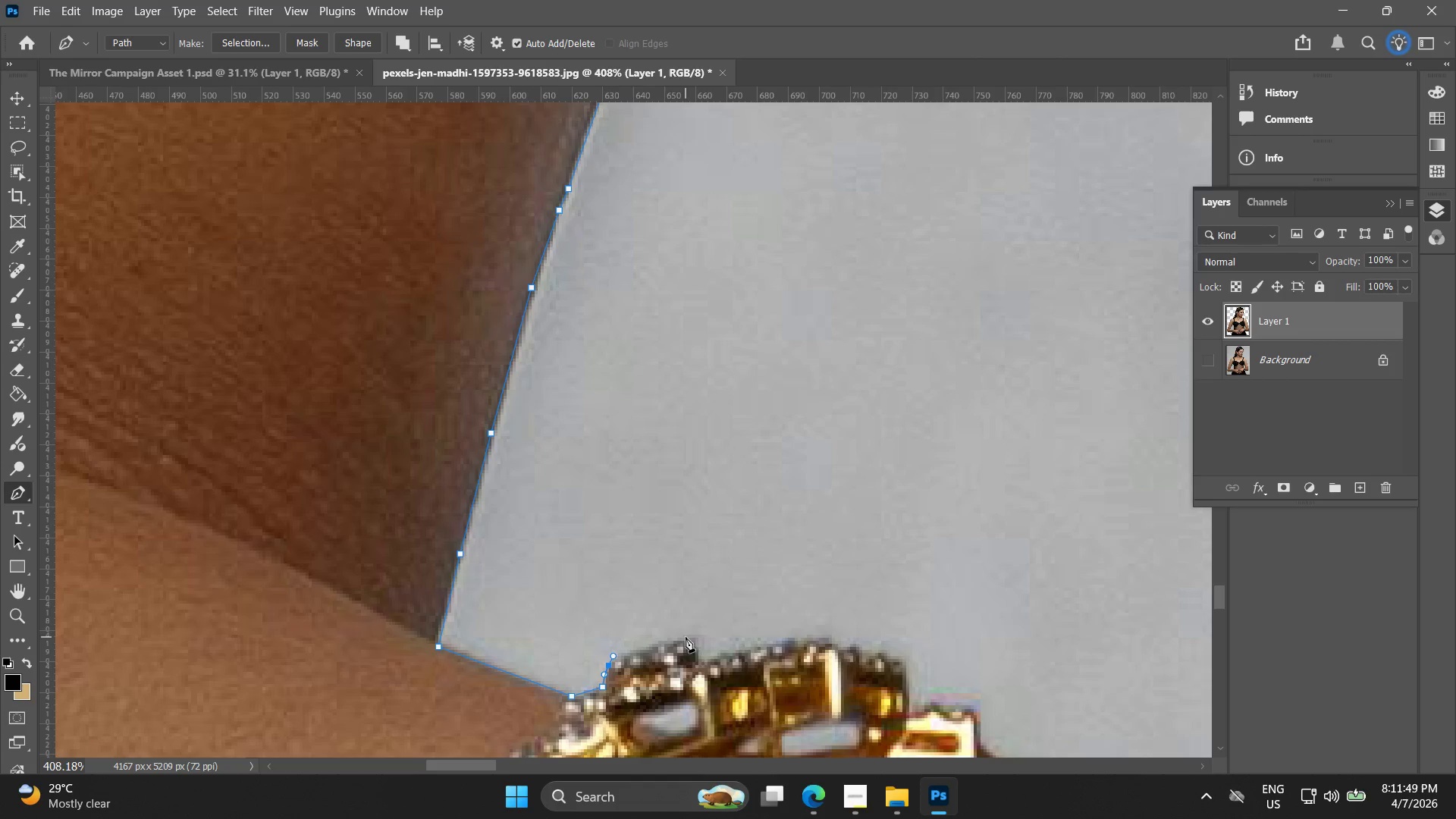 
left_click_drag(start_coordinate=[688, 639], to_coordinate=[695, 639])
 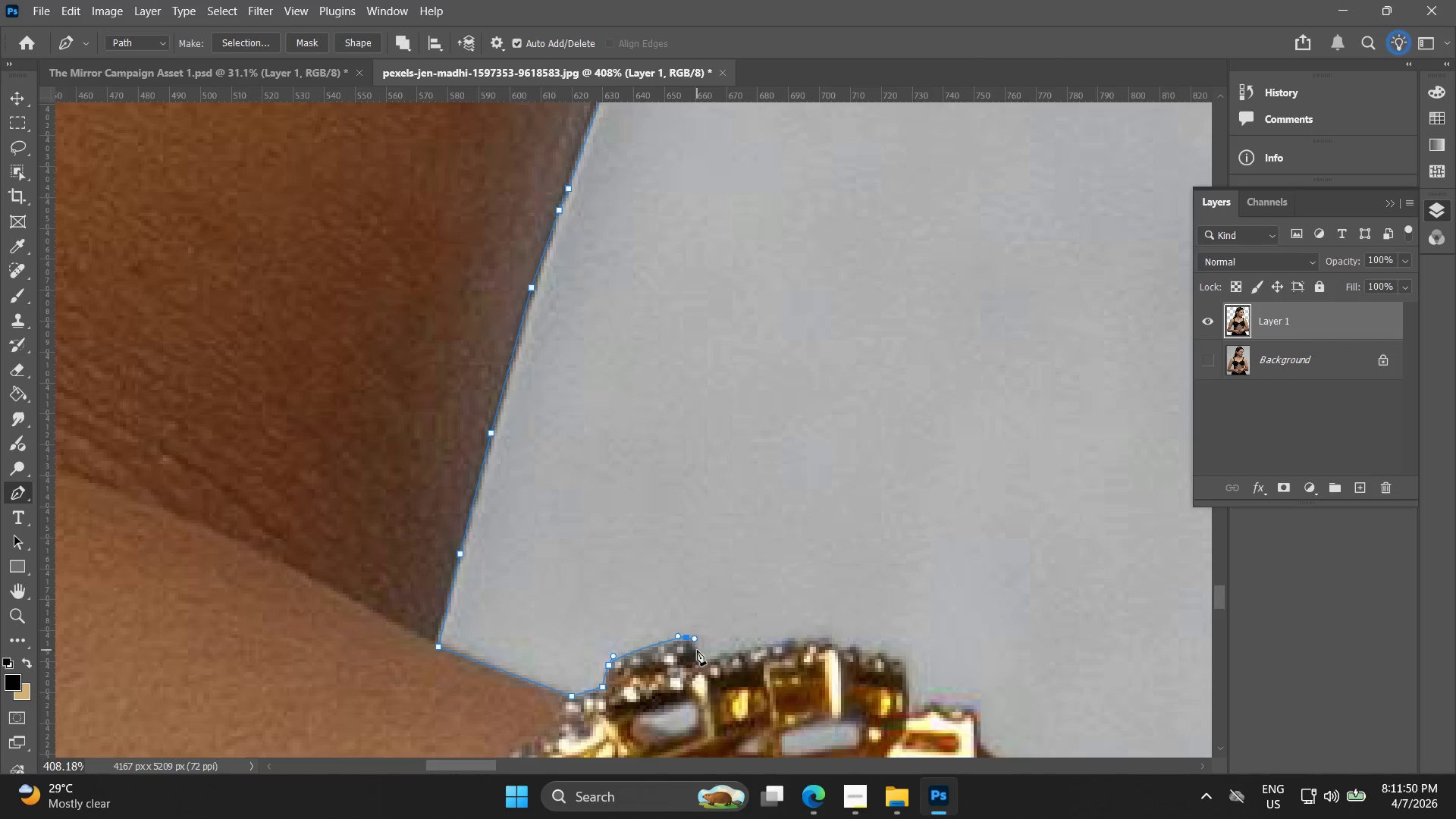 
left_click([697, 650])
 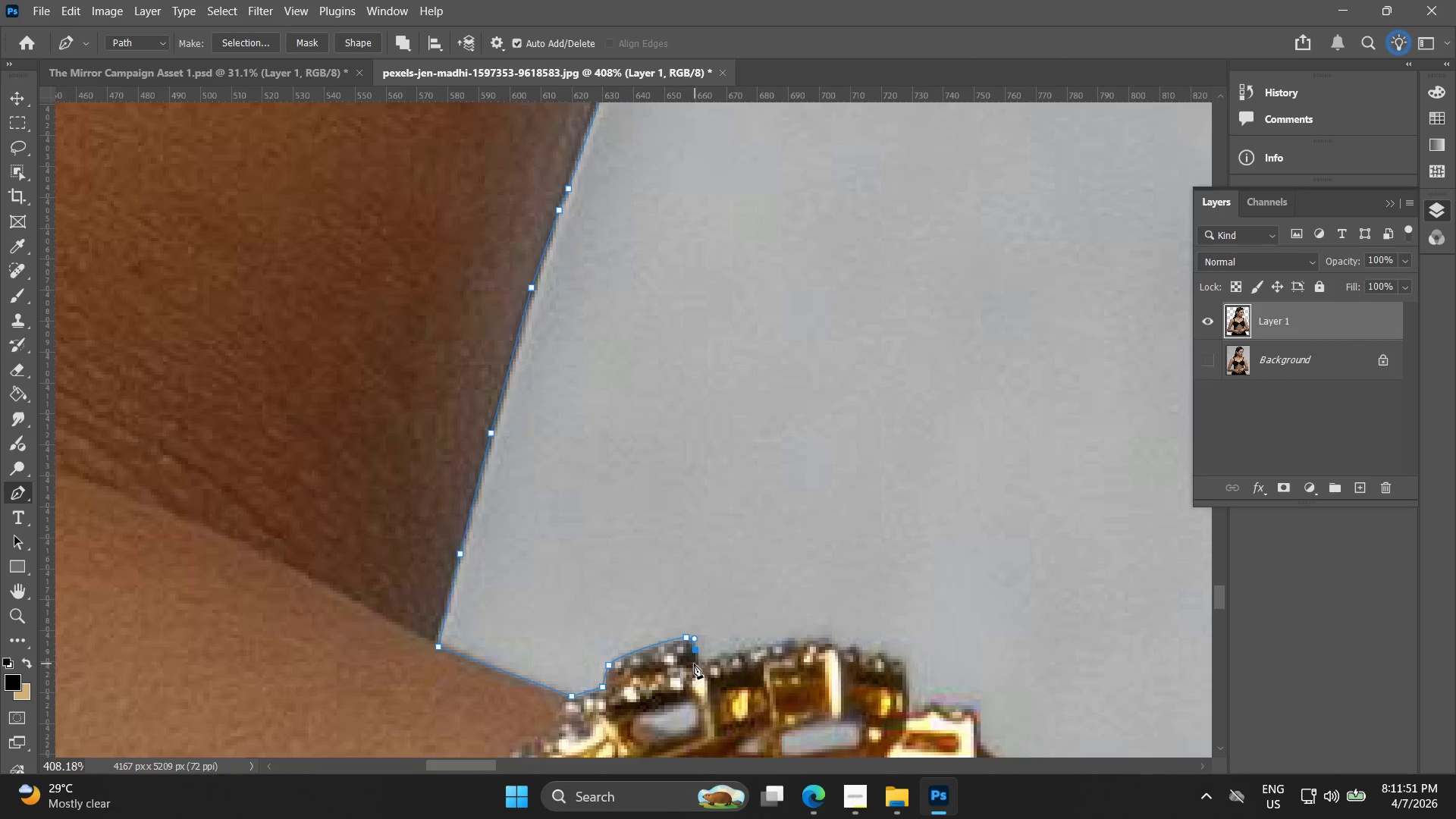 
left_click([694, 664])
 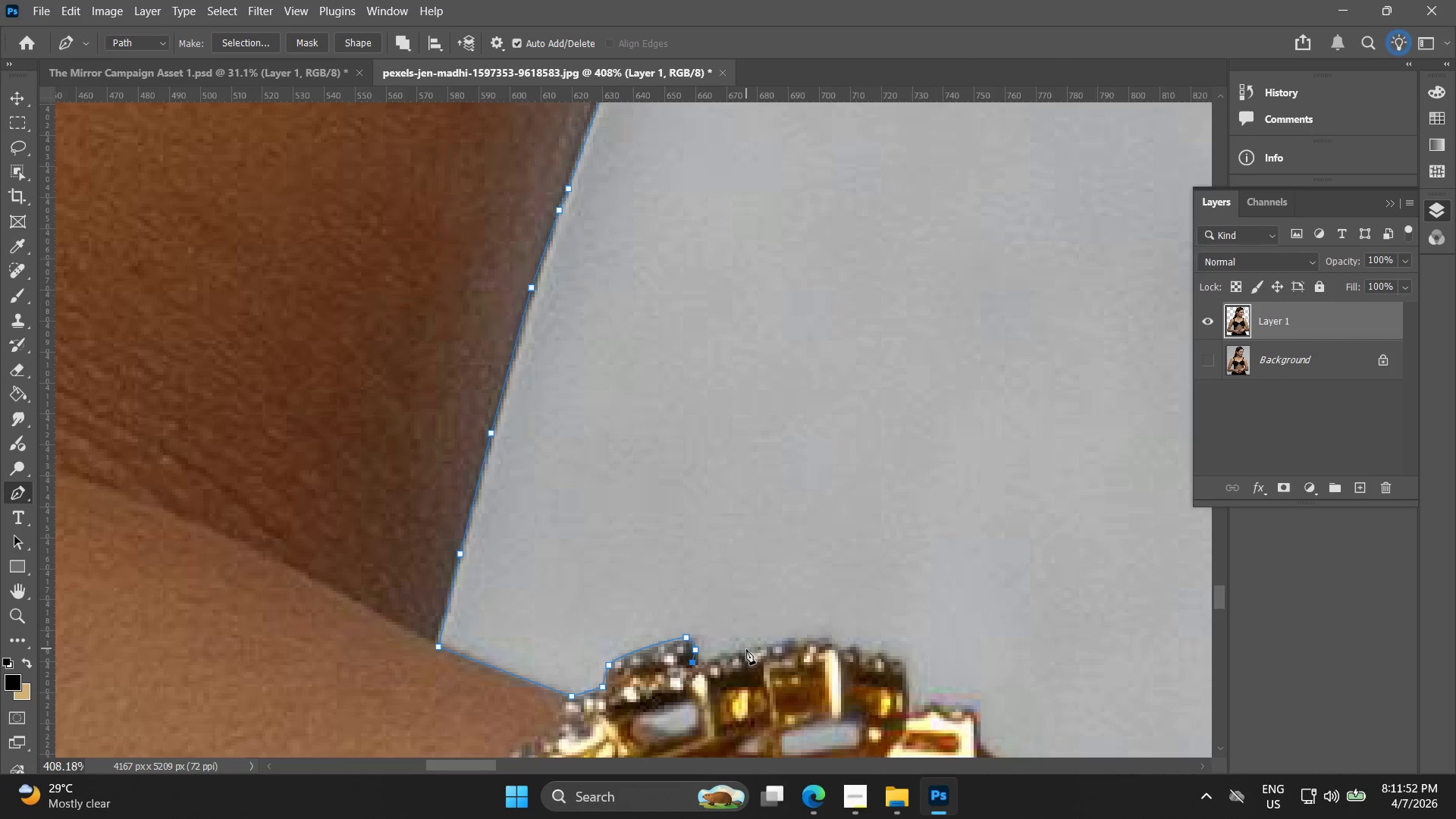 
left_click_drag(start_coordinate=[752, 648], to_coordinate=[769, 645])
 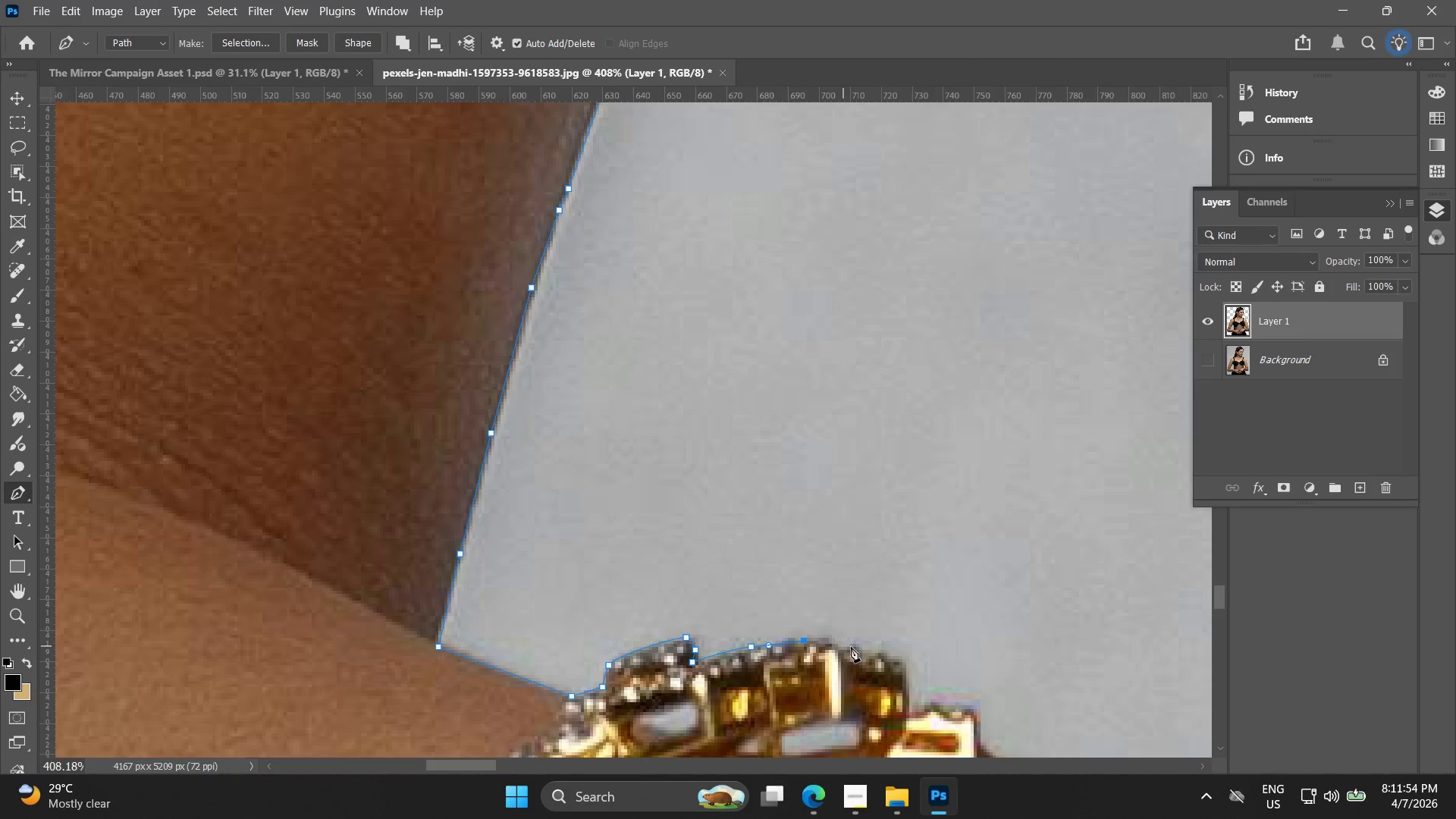 
left_click_drag(start_coordinate=[854, 649], to_coordinate=[864, 652])
 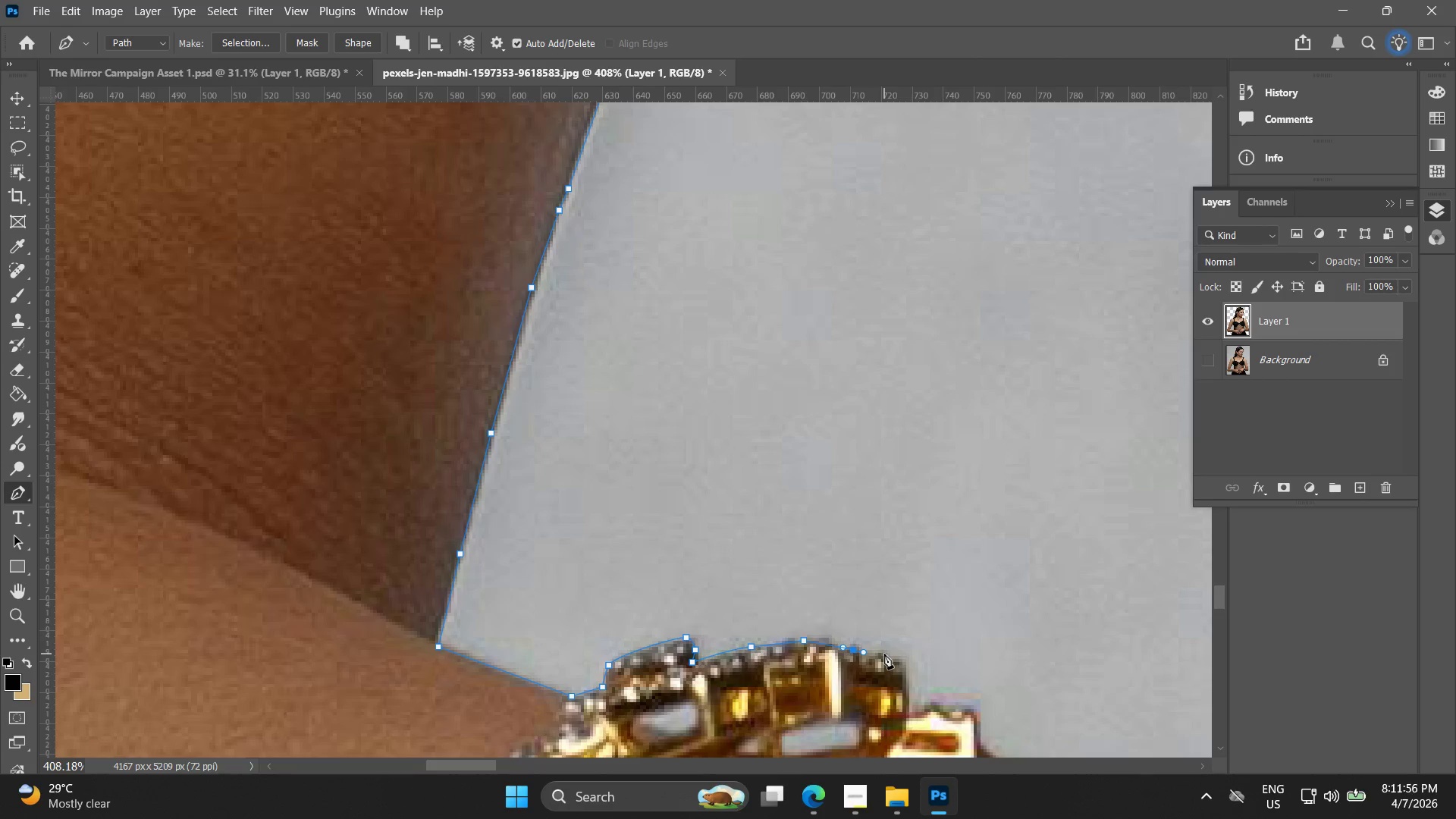 
left_click([884, 654])
 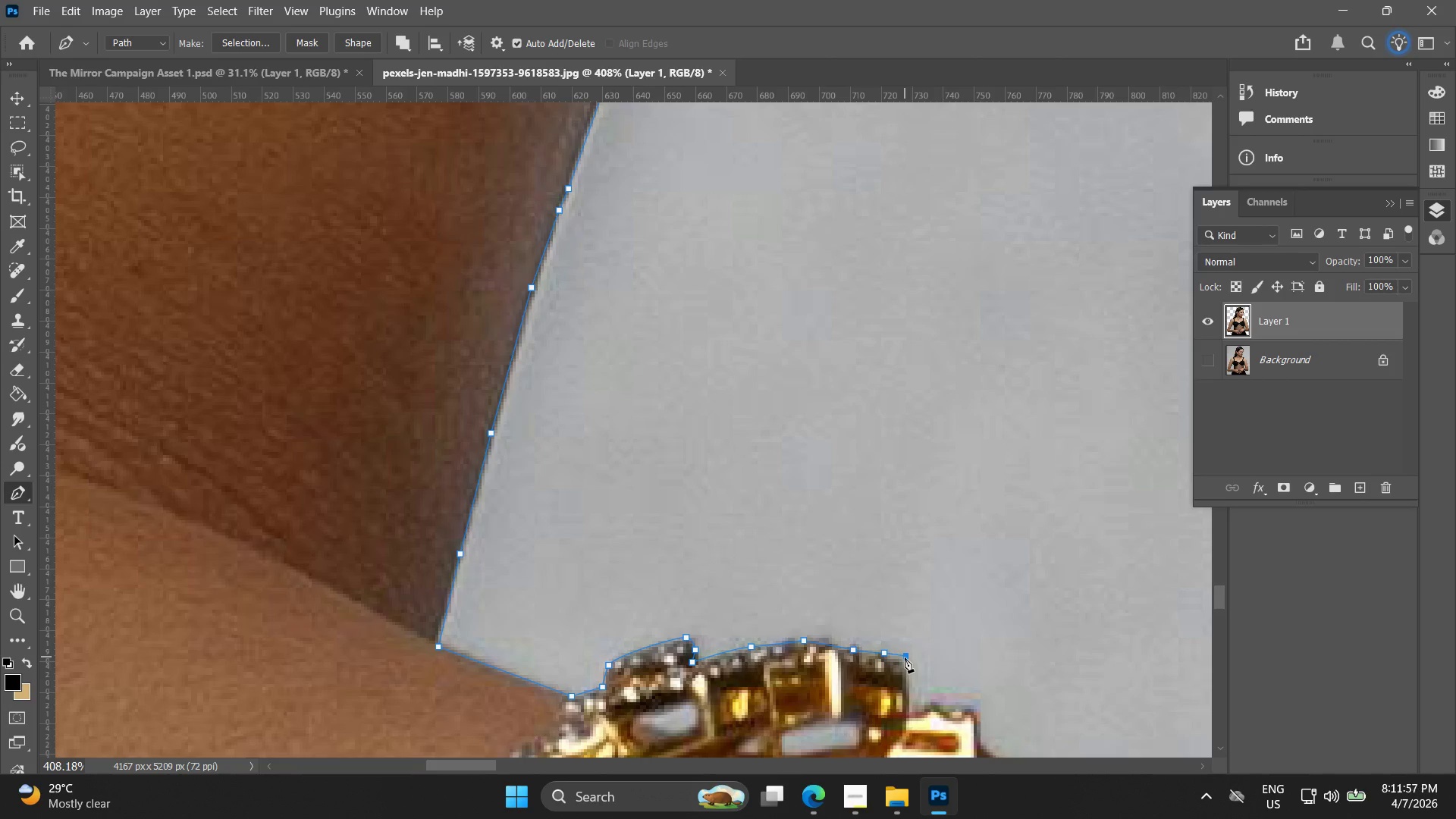 
key(Control+ControlLeft)
 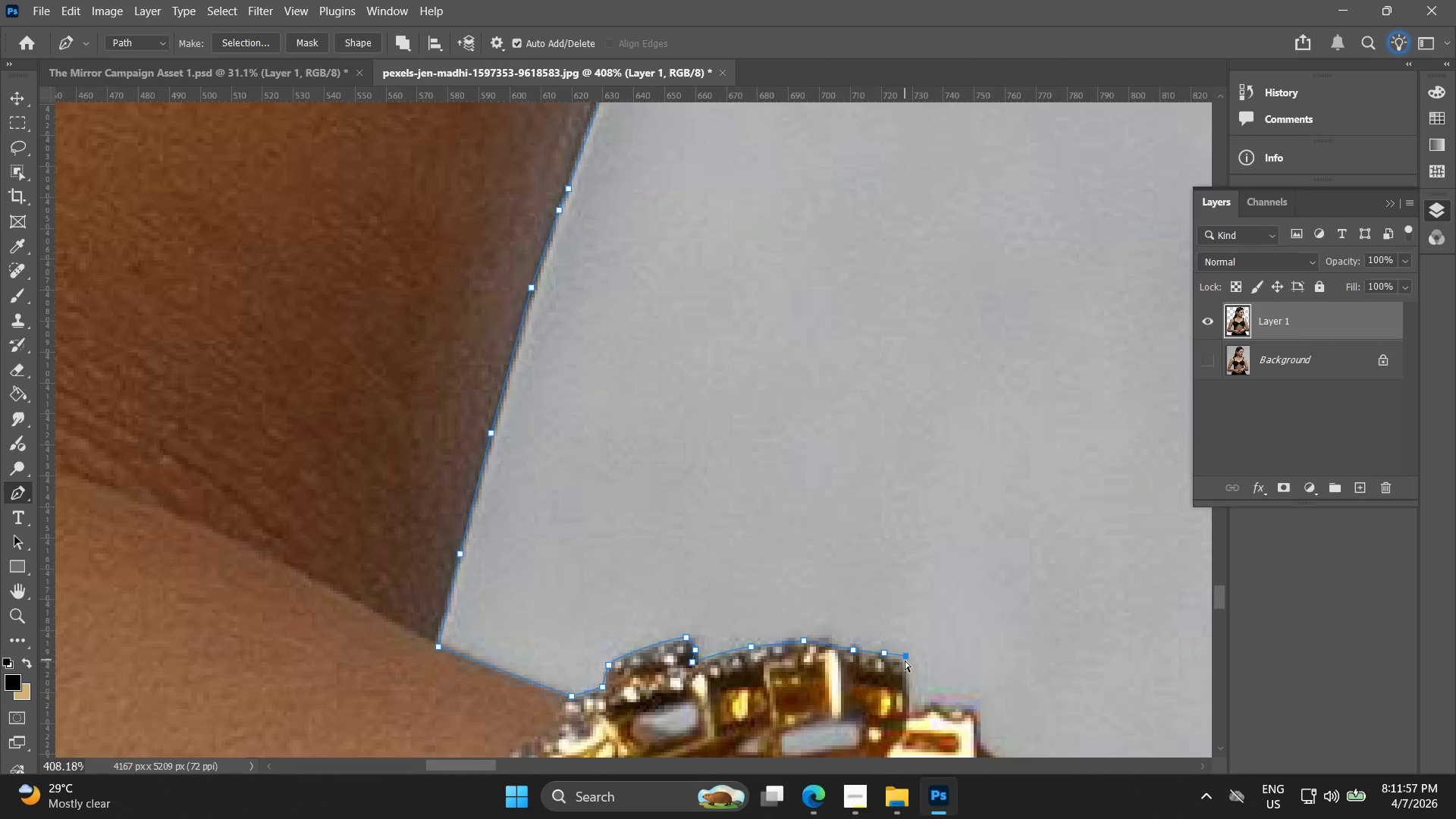 
key(Control+Z)
 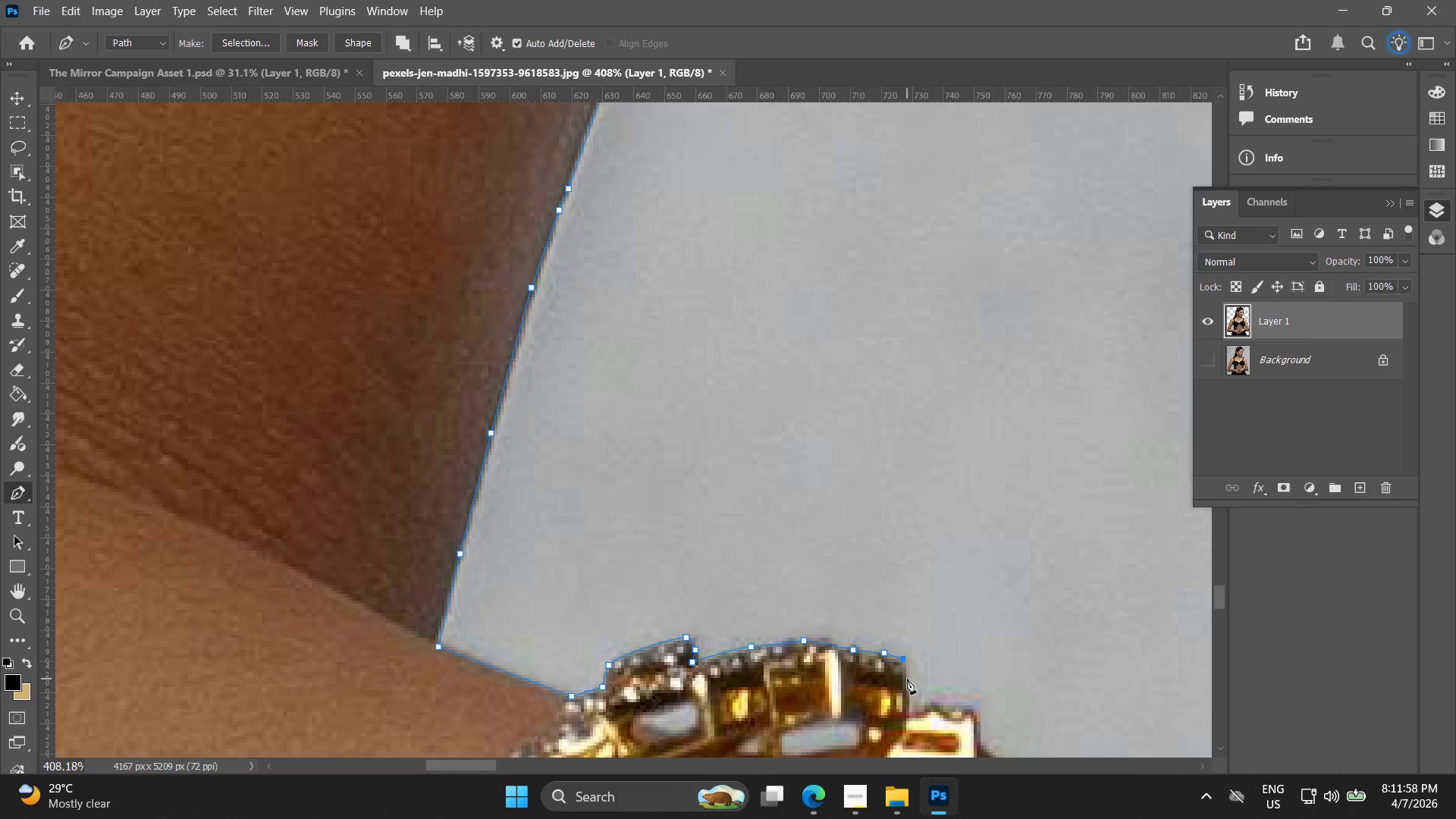 
left_click_drag(start_coordinate=[908, 679], to_coordinate=[908, 688])
 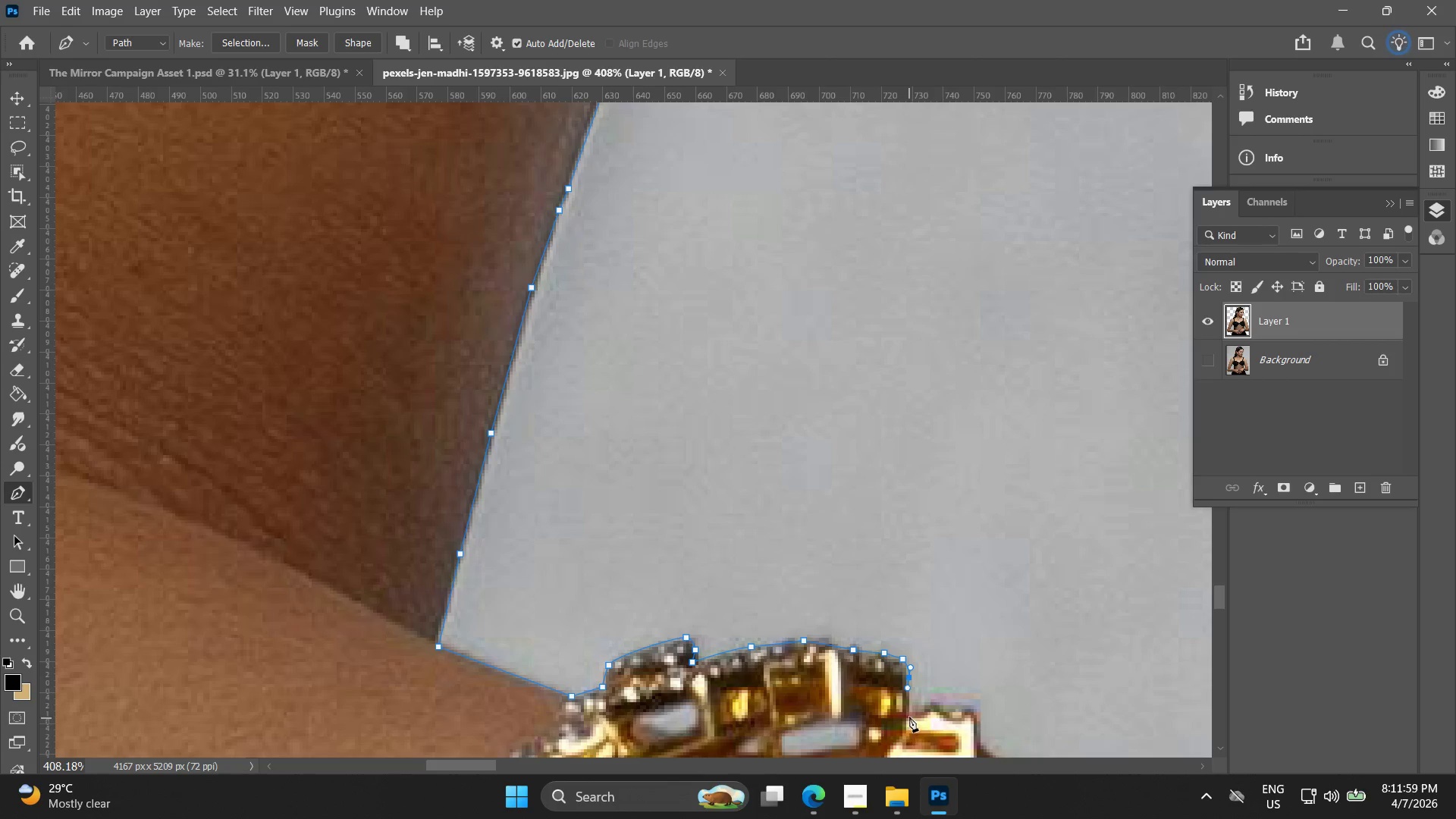 
left_click([912, 709])
 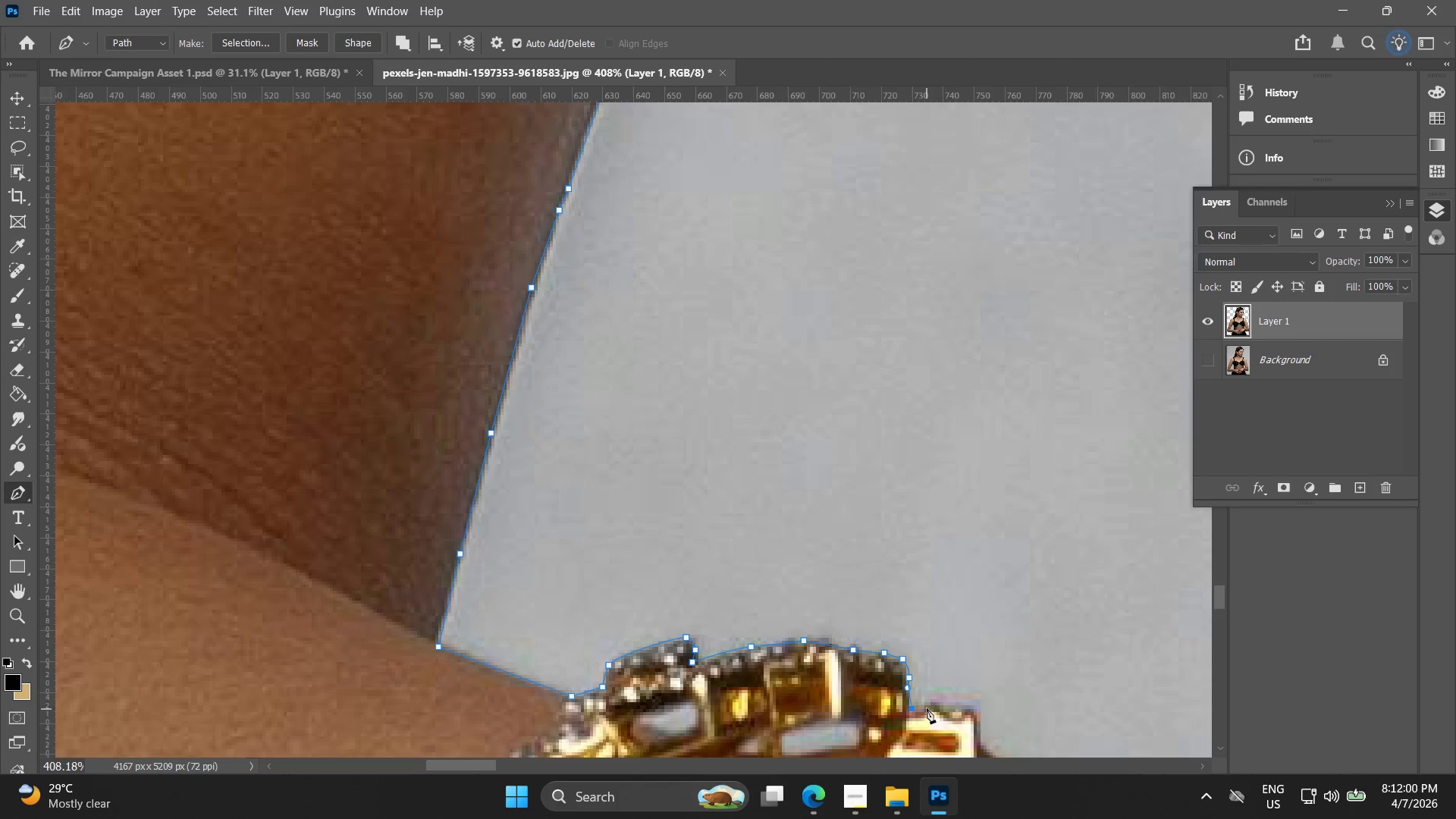 
left_click_drag(start_coordinate=[926, 705], to_coordinate=[930, 704])
 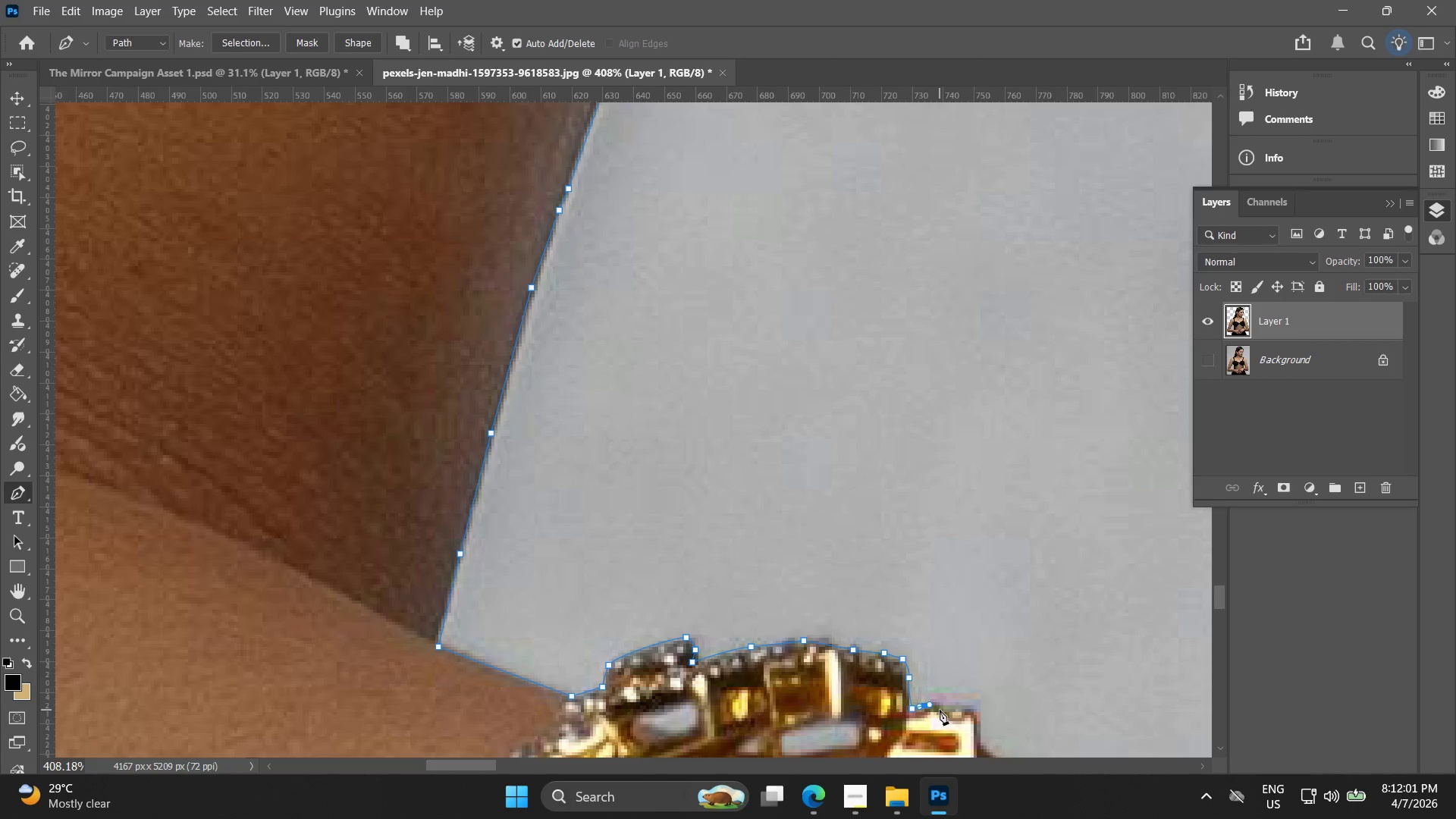 
left_click([941, 710])
 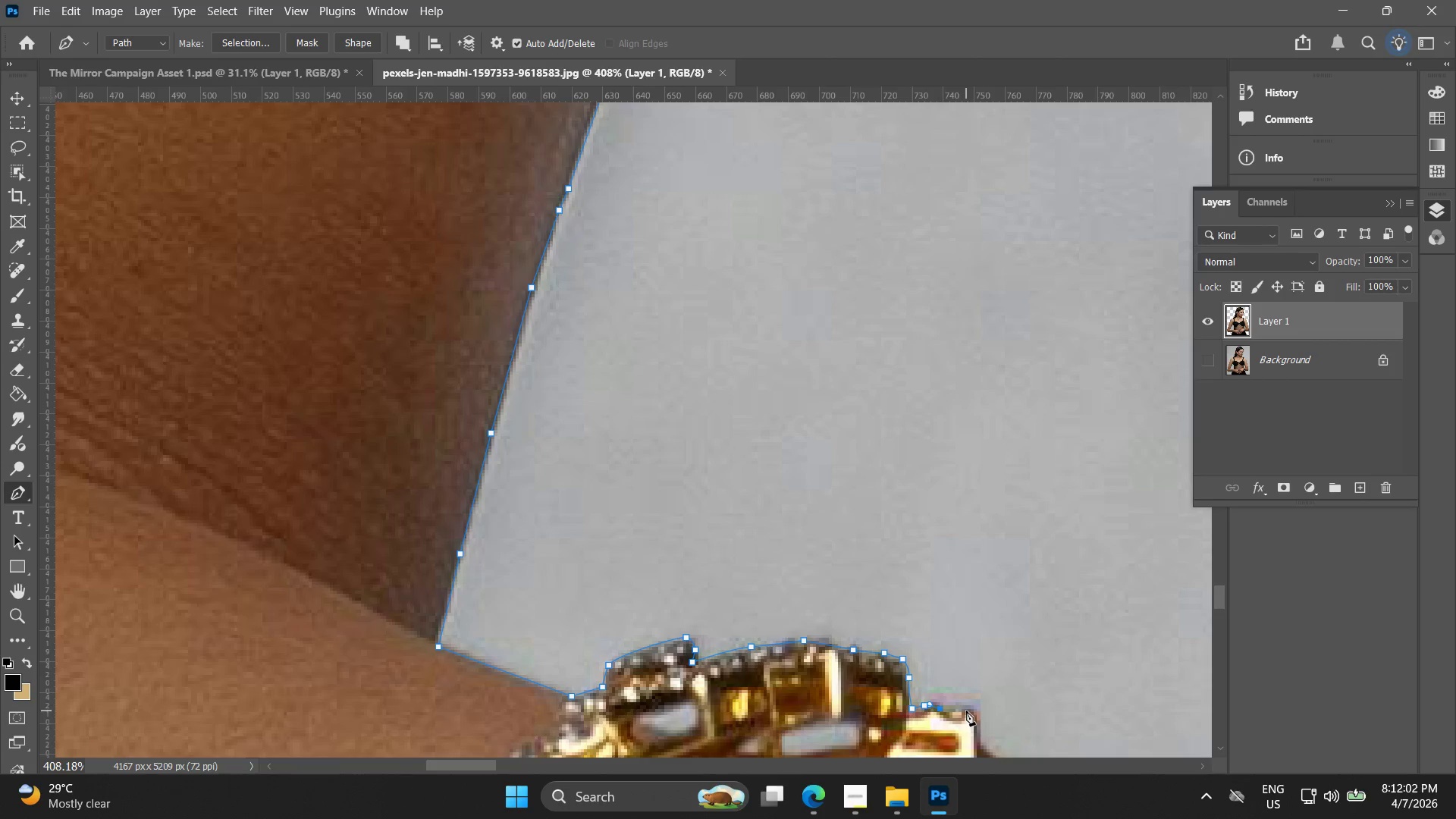 
left_click_drag(start_coordinate=[964, 708], to_coordinate=[968, 708])
 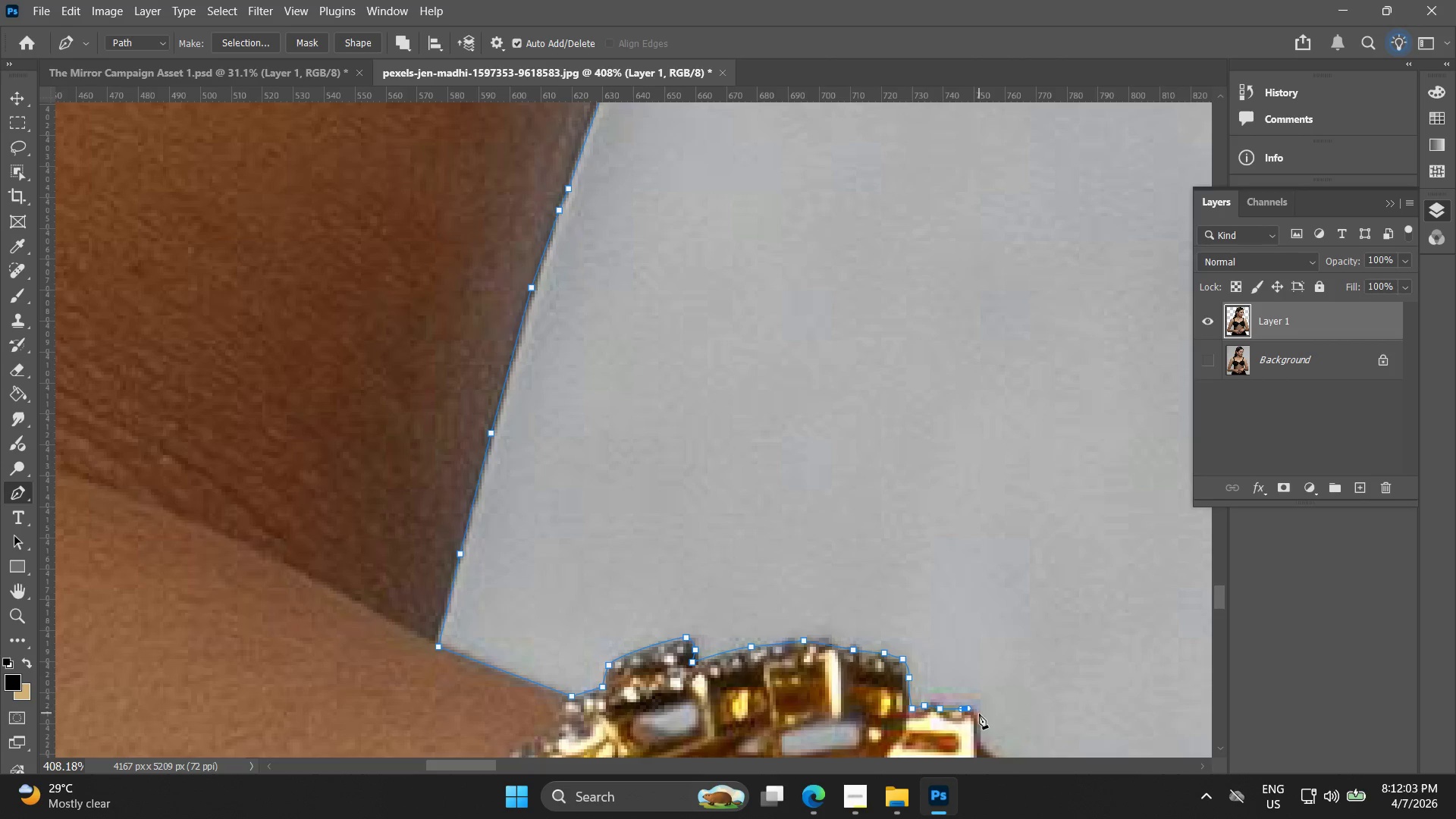 
hold_key(key=Space, duration=0.56)
 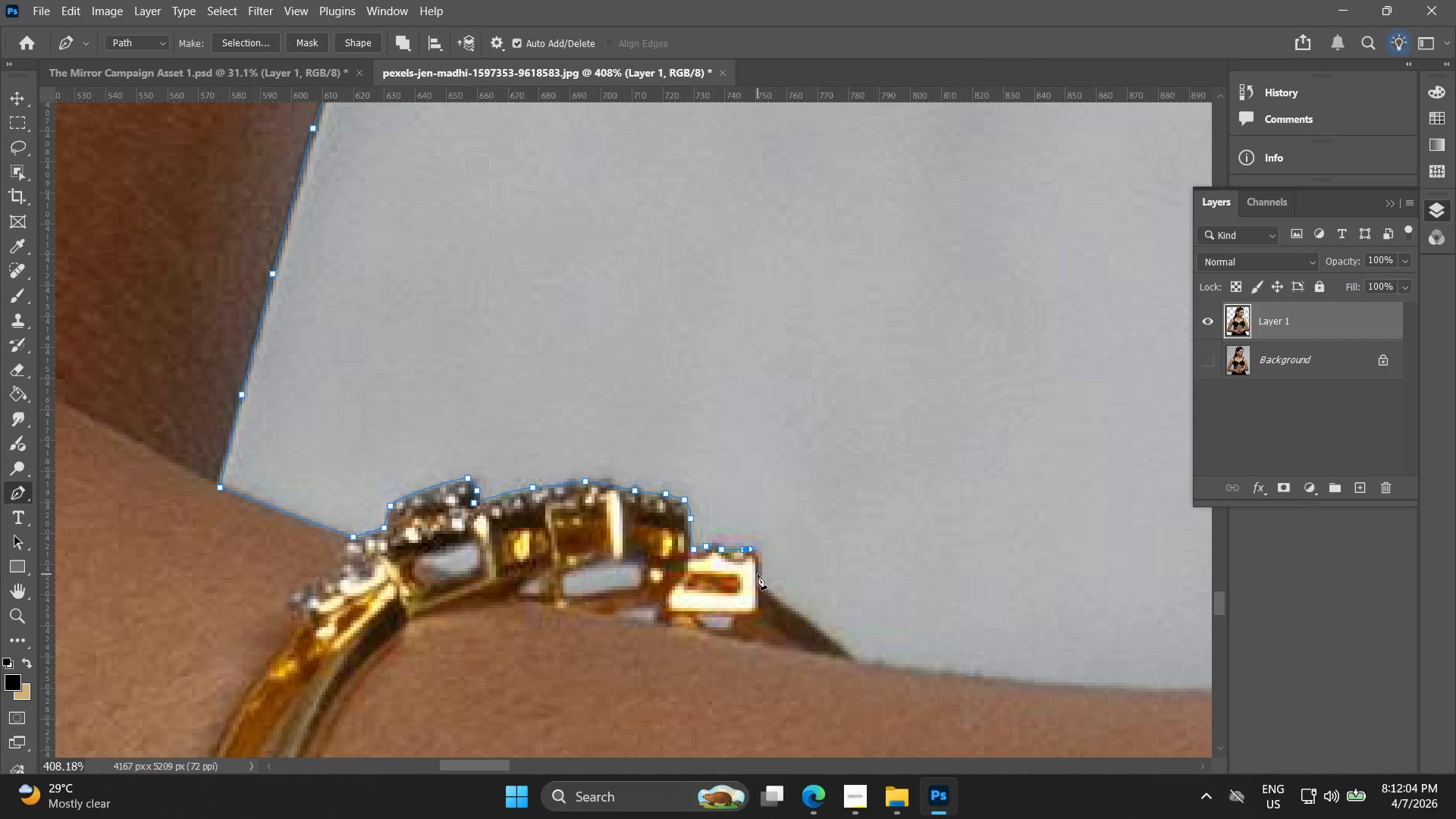 
left_click_drag(start_coordinate=[959, 711], to_coordinate=[741, 551])
 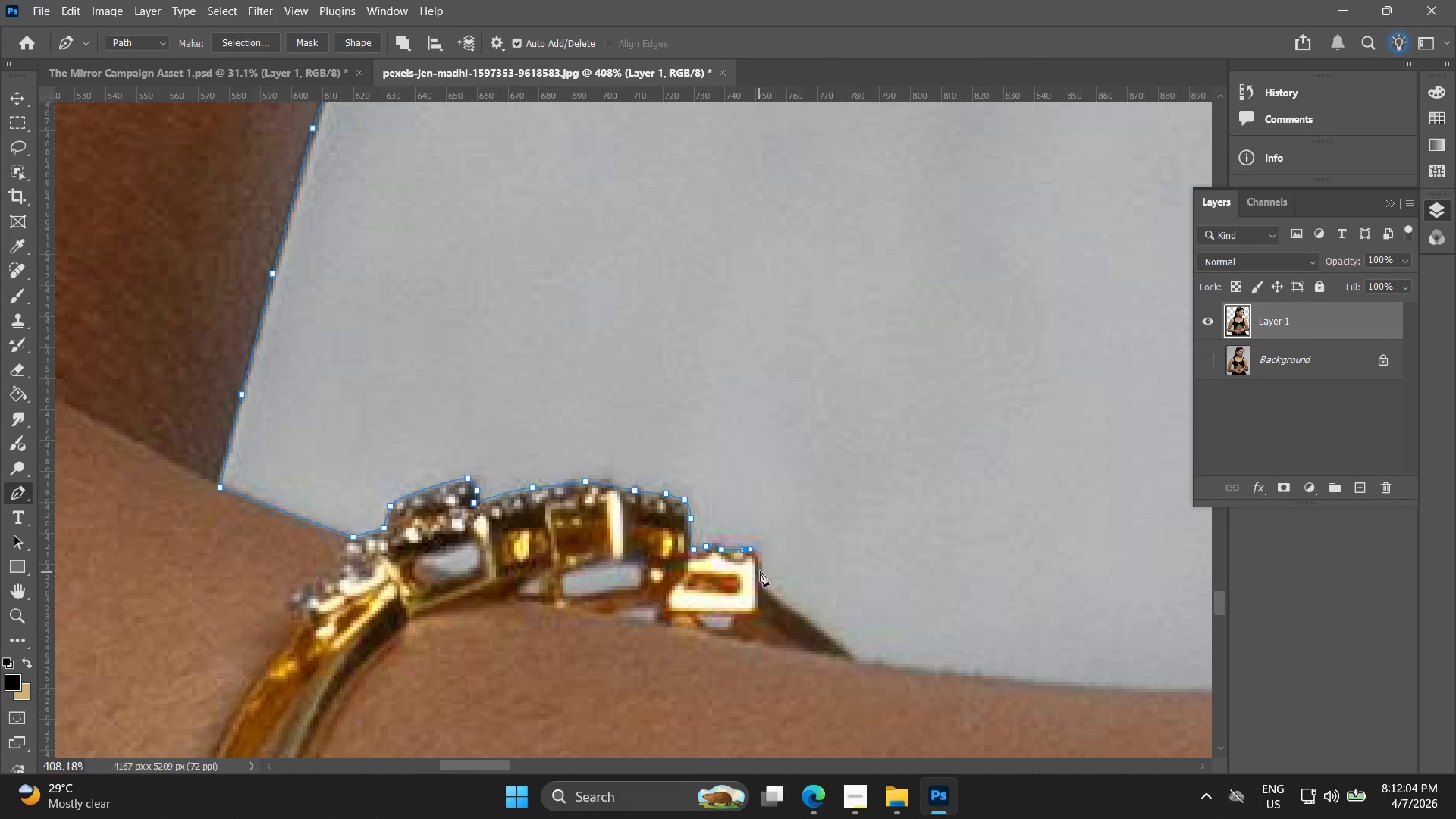 
left_click([761, 568])
 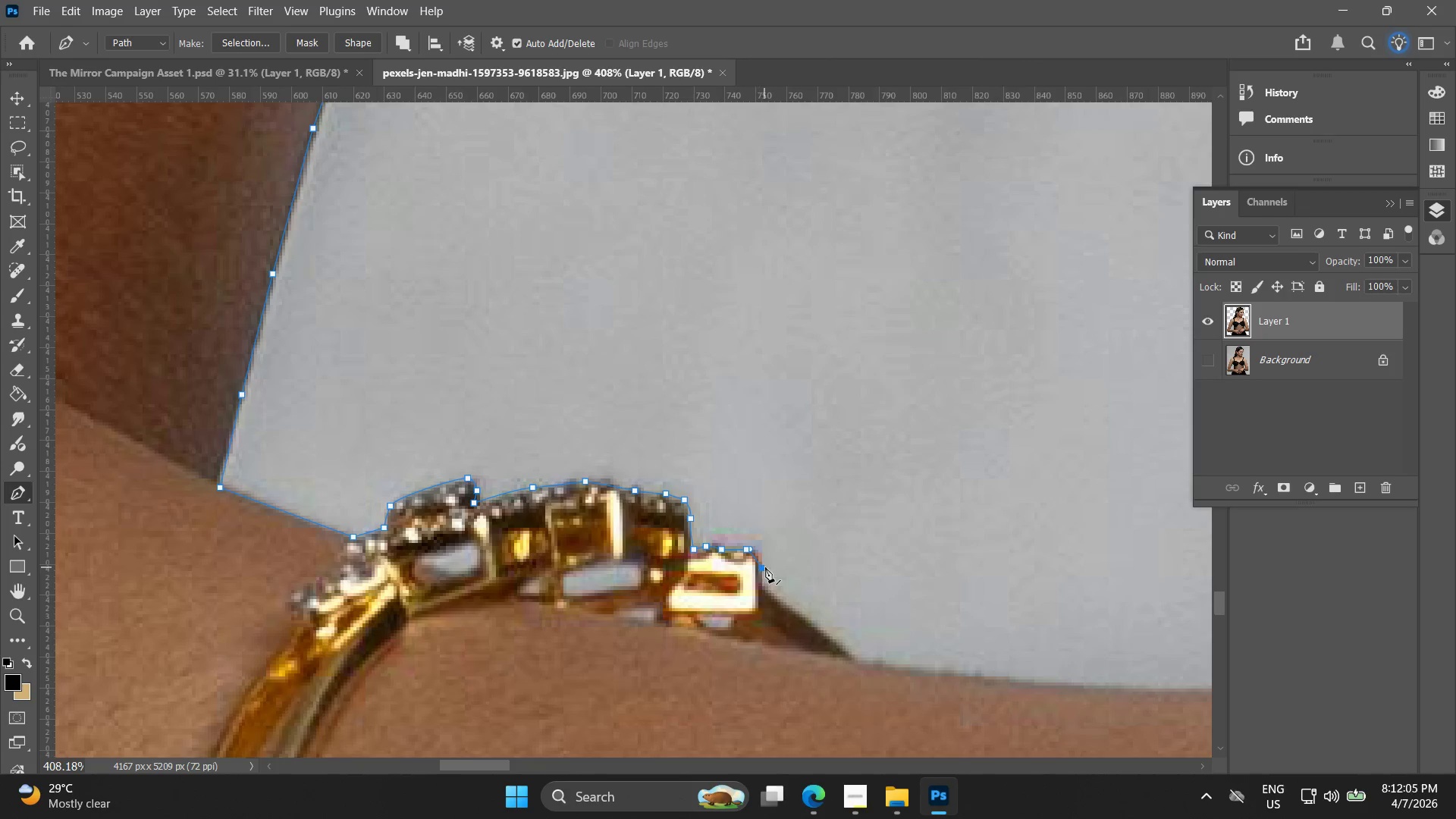 
hold_key(key=AltLeft, duration=0.64)
 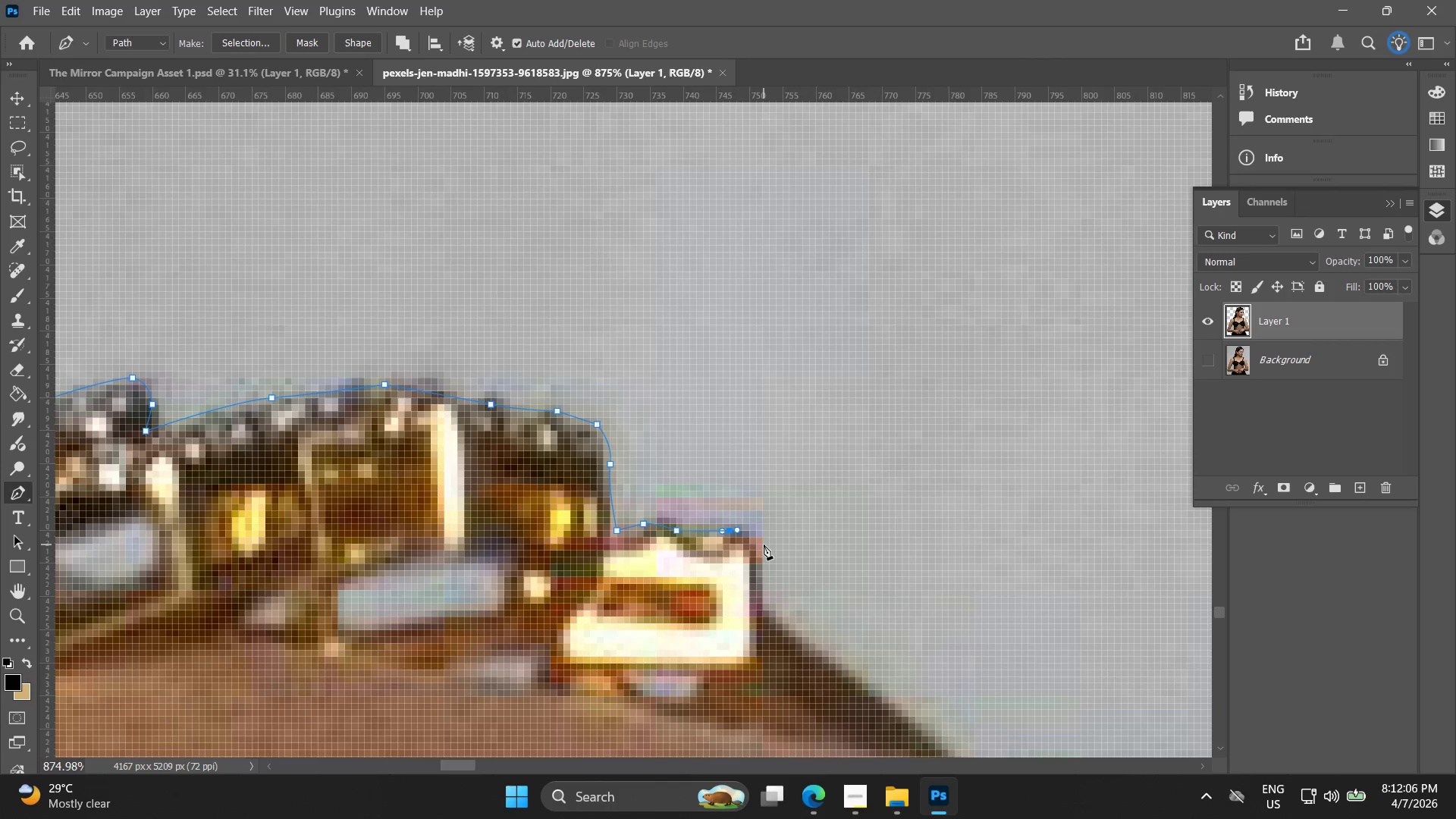 
key(Control+ControlLeft)
 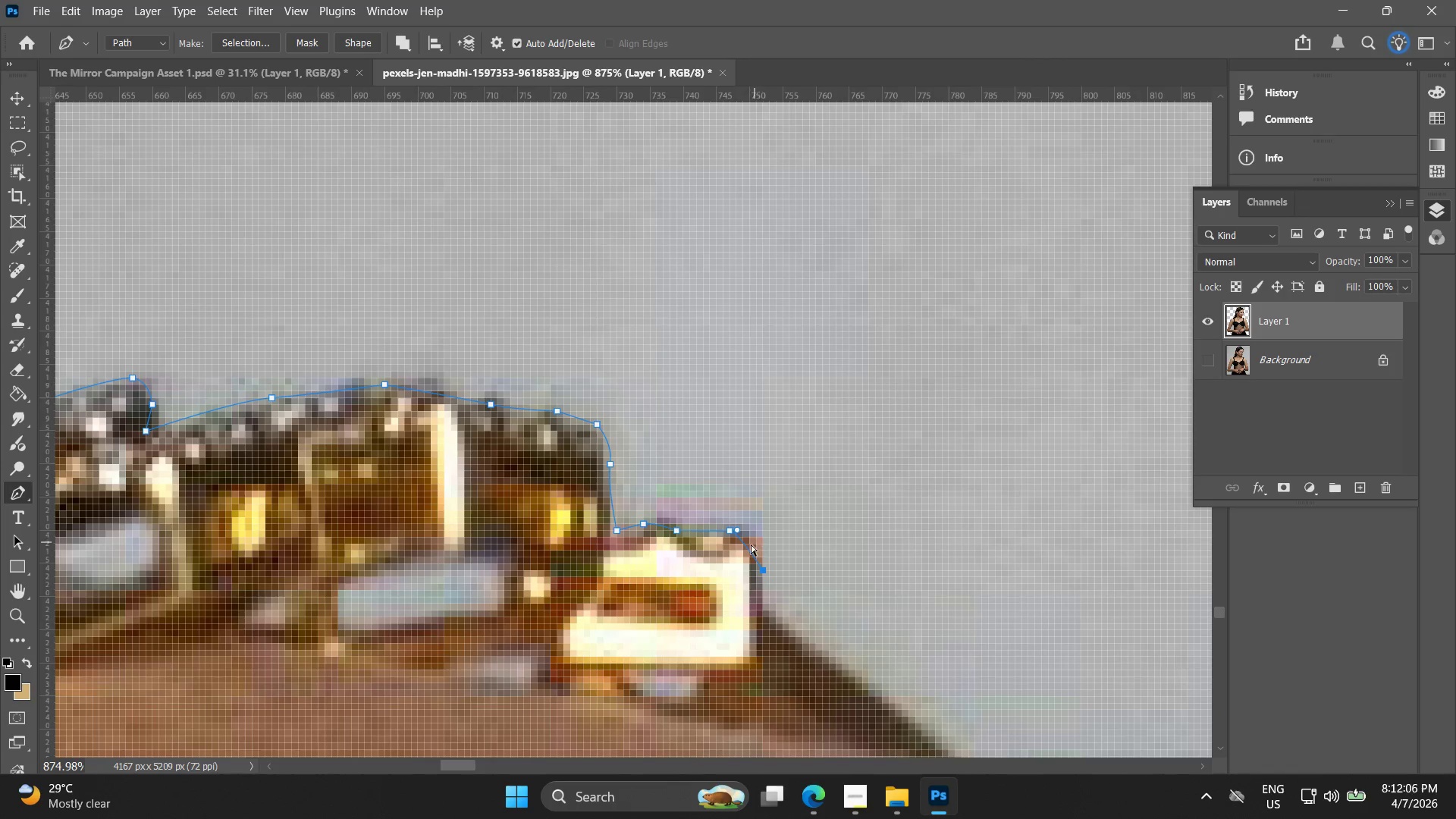 
key(Control+Z)
 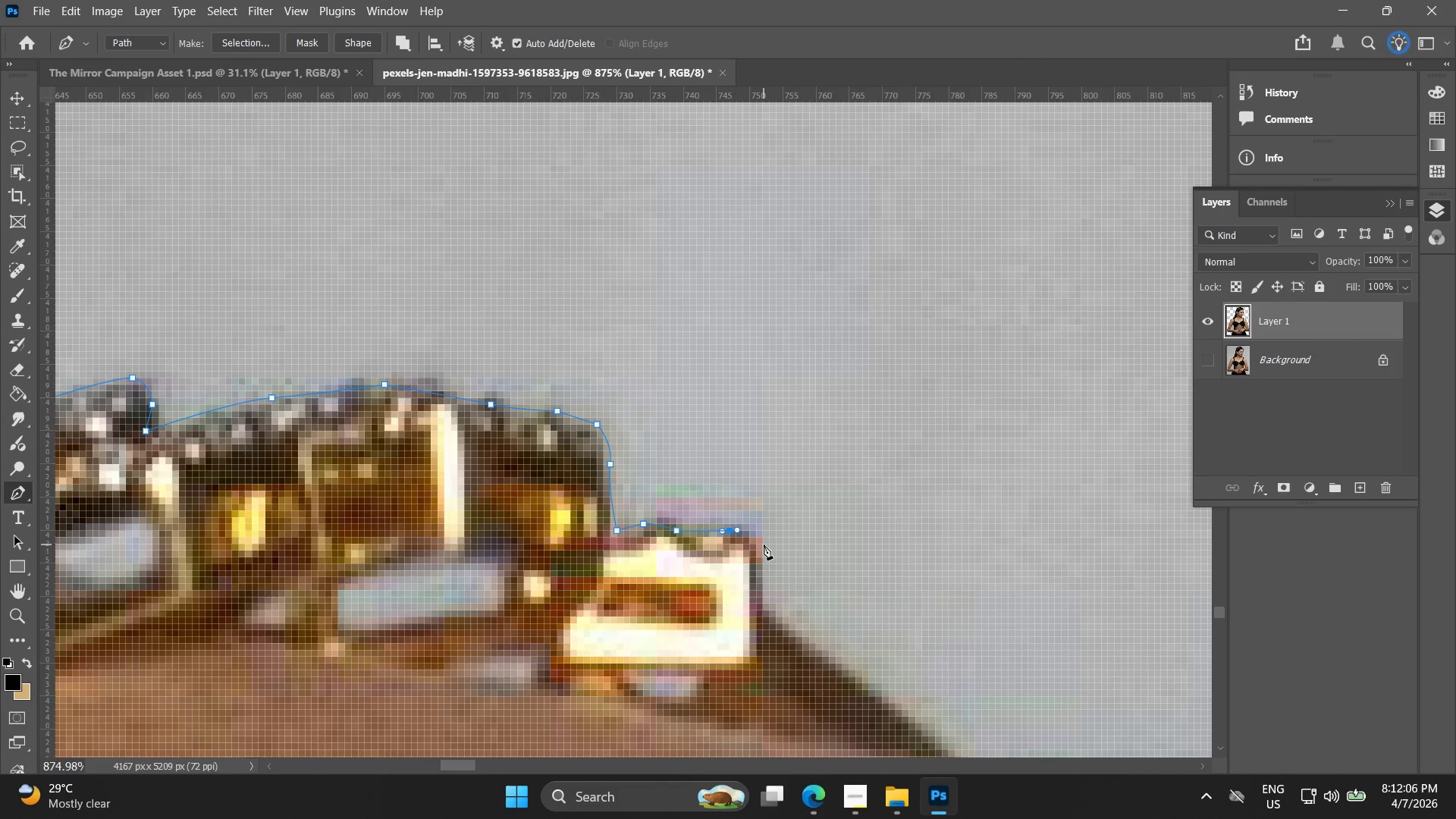 
scroll: coordinate [767, 557], scroll_direction: up, amount: 8.0
 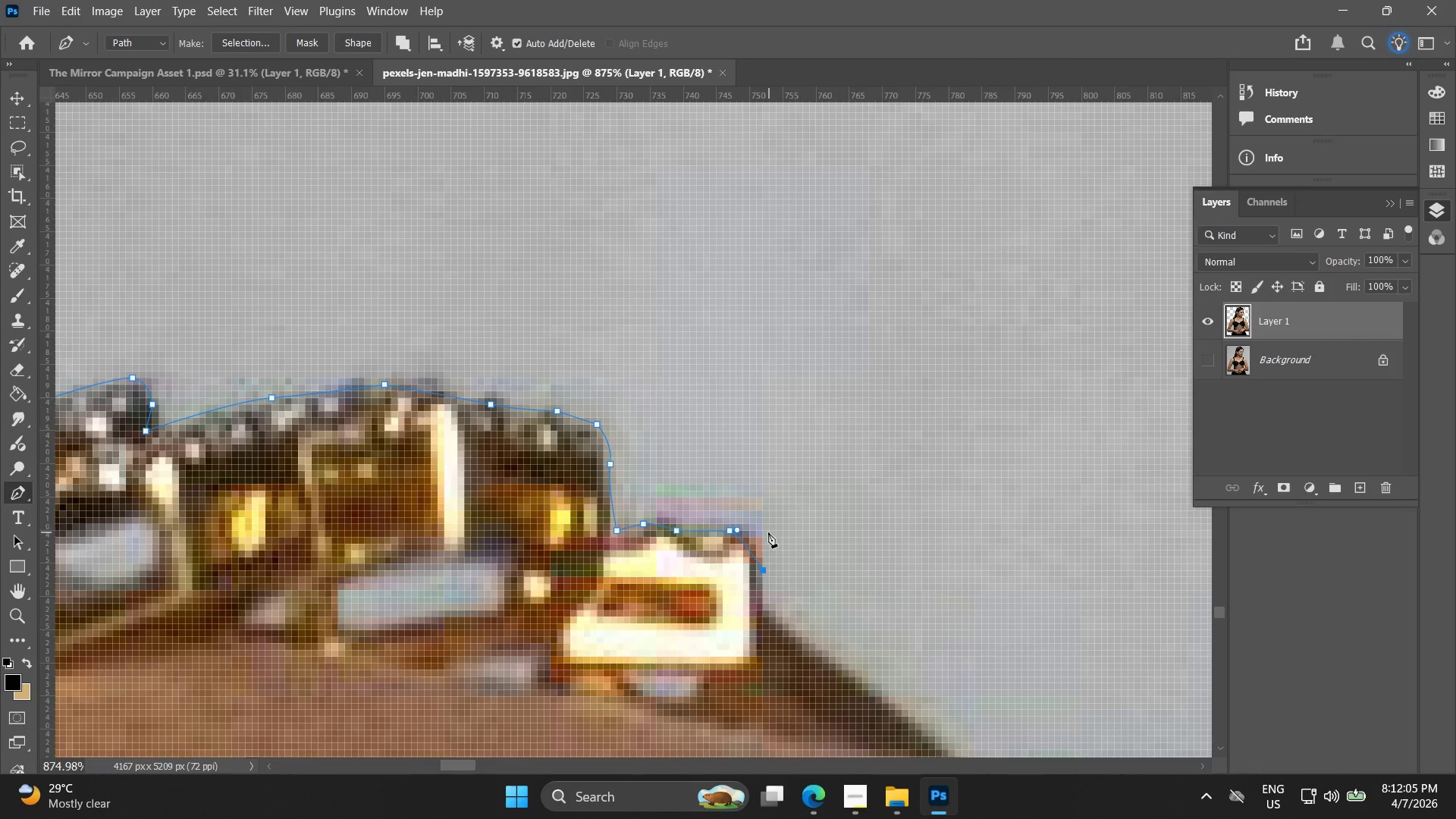 
left_click_drag(start_coordinate=[764, 544], to_coordinate=[762, 554])
 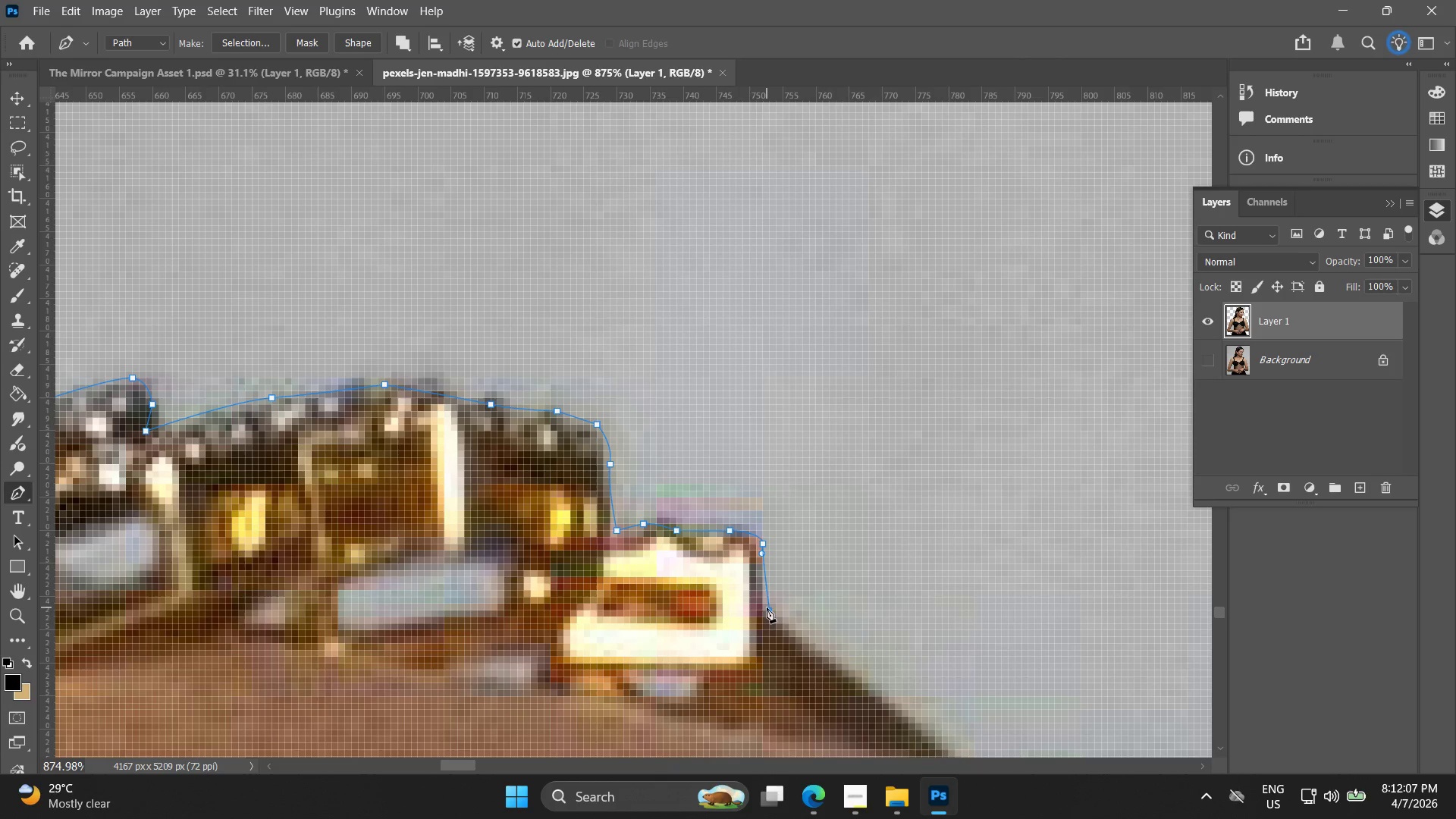 
hold_key(key=Space, duration=0.5)
 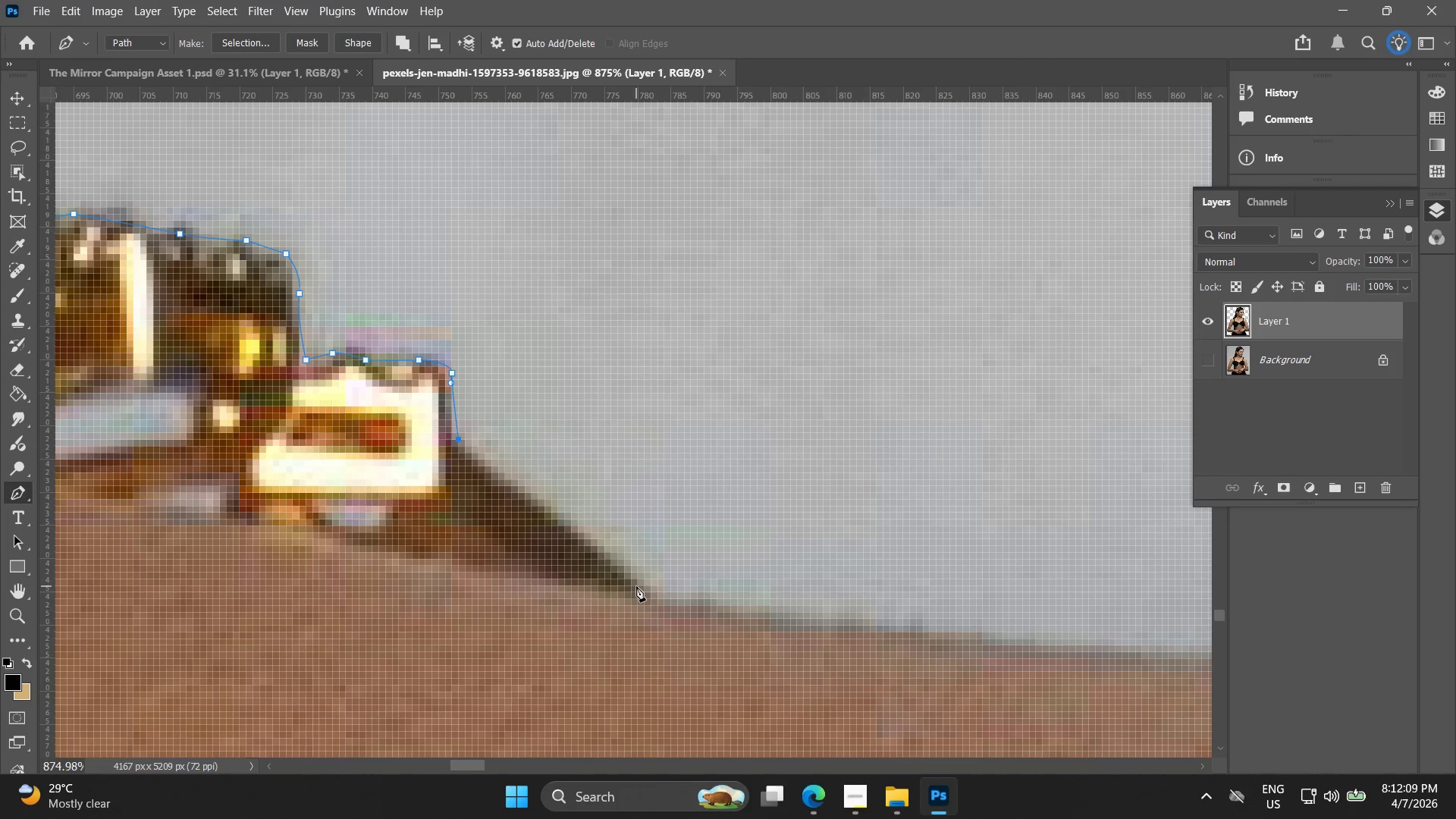 
left_click_drag(start_coordinate=[806, 642], to_coordinate=[495, 472])
 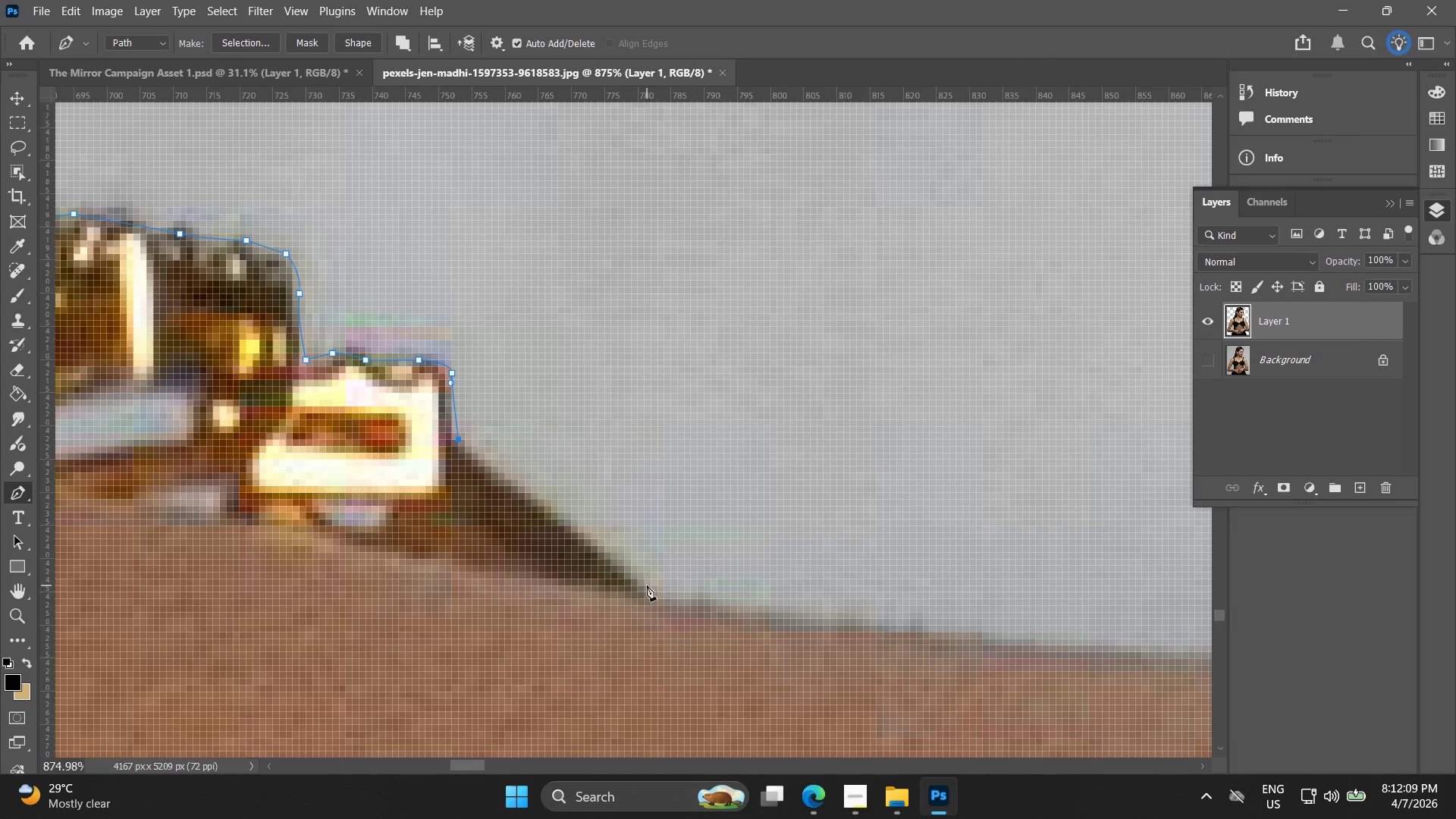 
left_click_drag(start_coordinate=[651, 589], to_coordinate=[702, 629])
 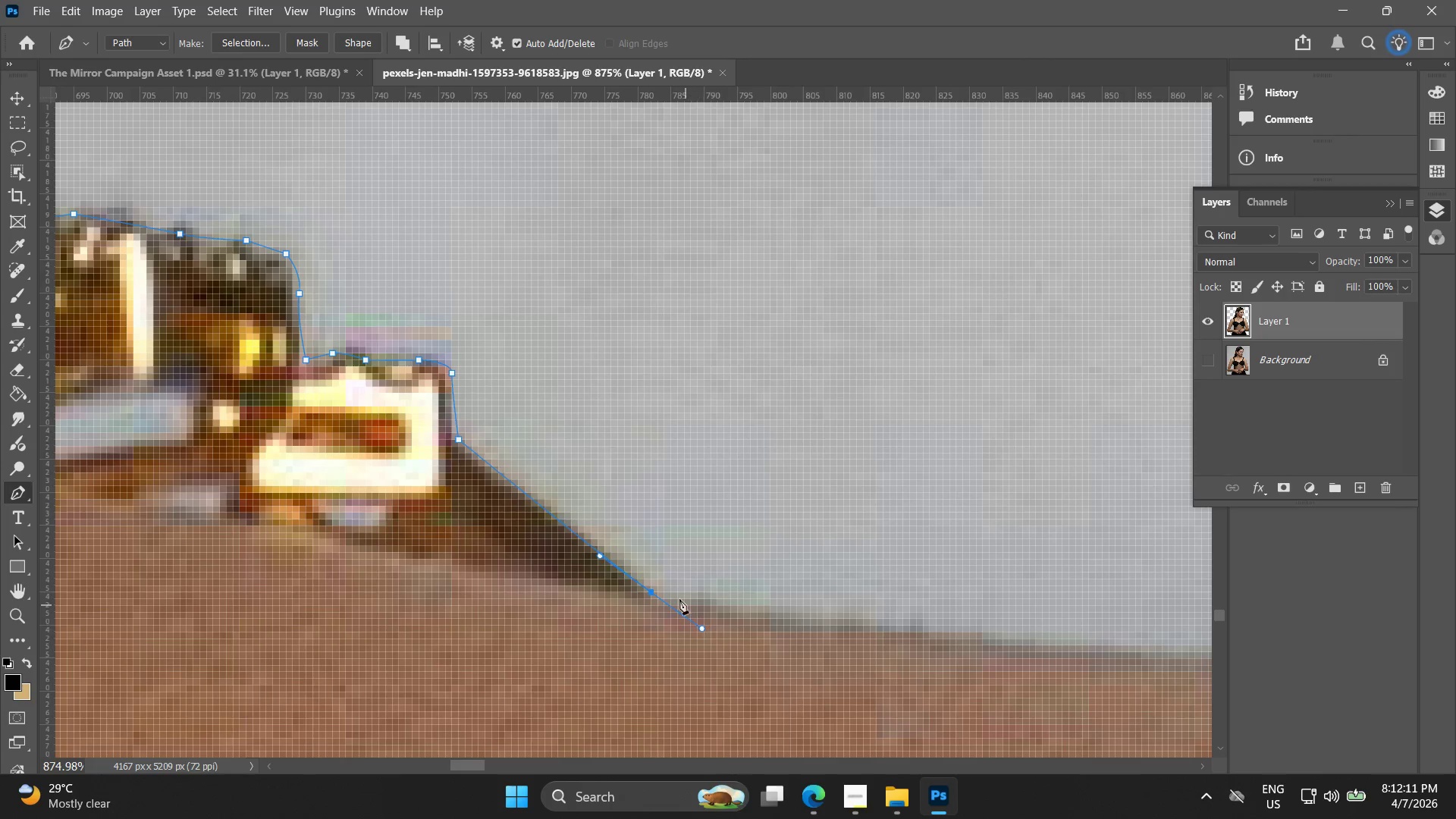 
hold_key(key=AltLeft, duration=0.91)
left_click([653, 589])
 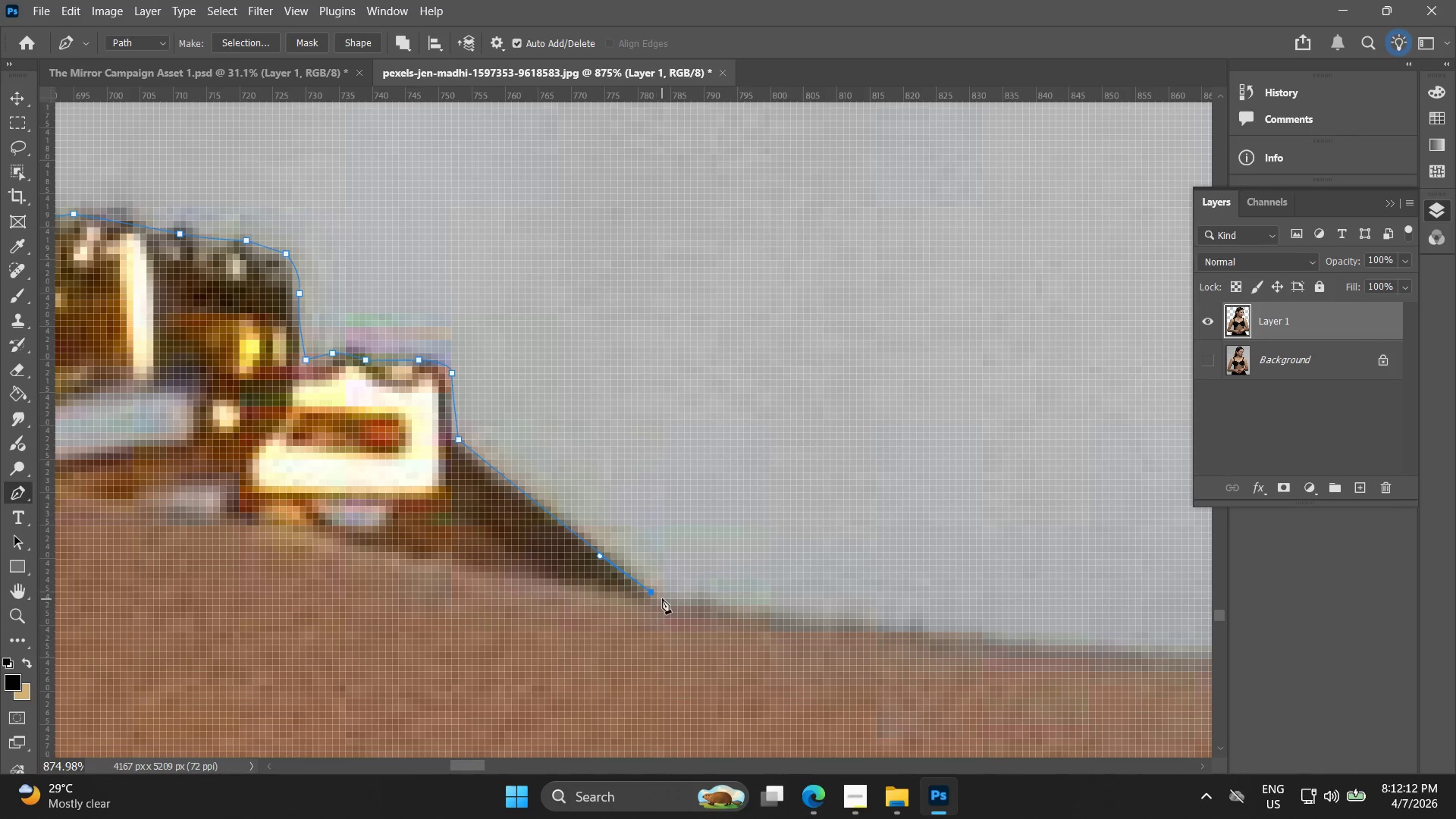 
left_click([662, 598])
 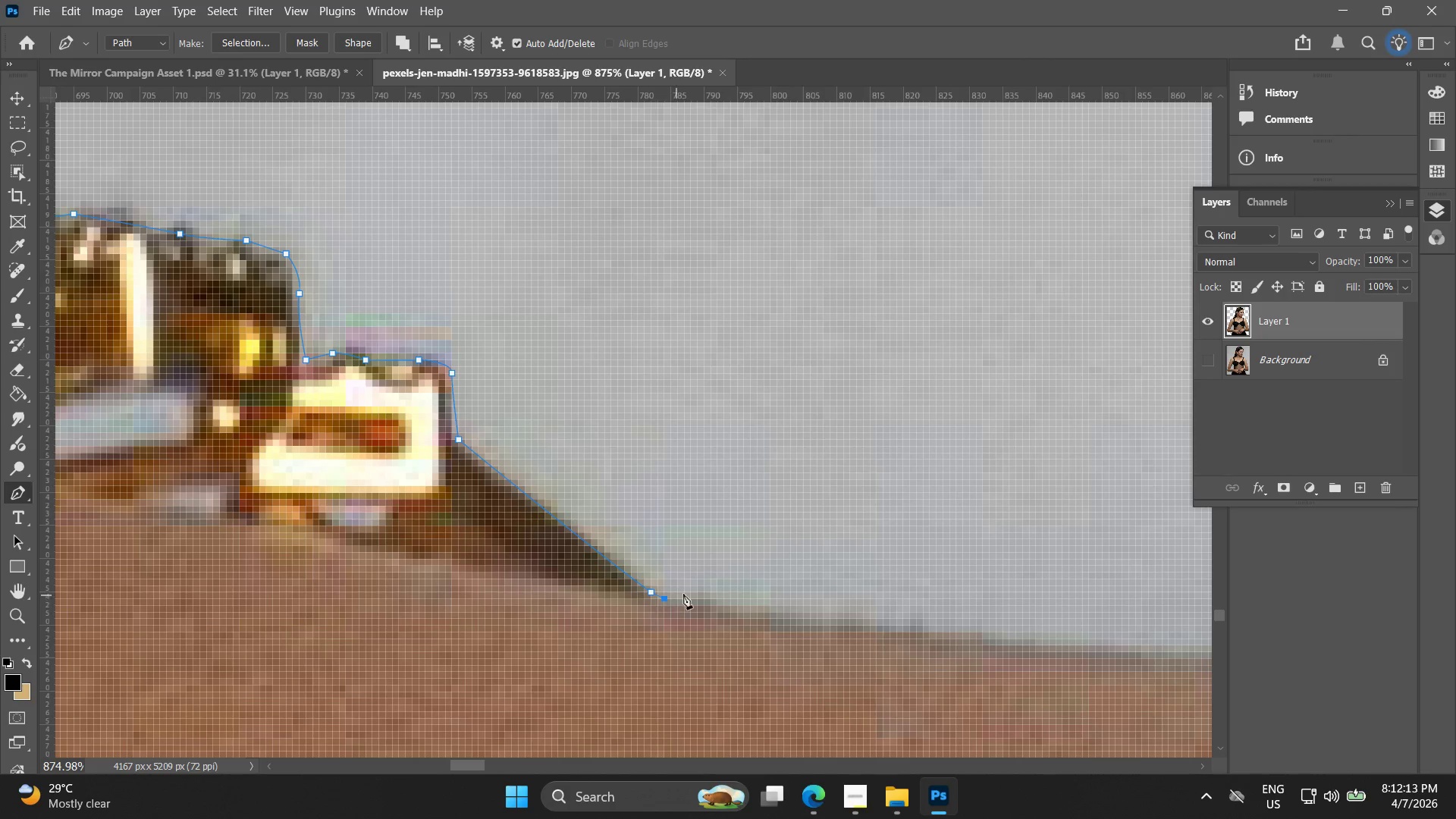 
hold_key(key=Space, duration=0.44)
 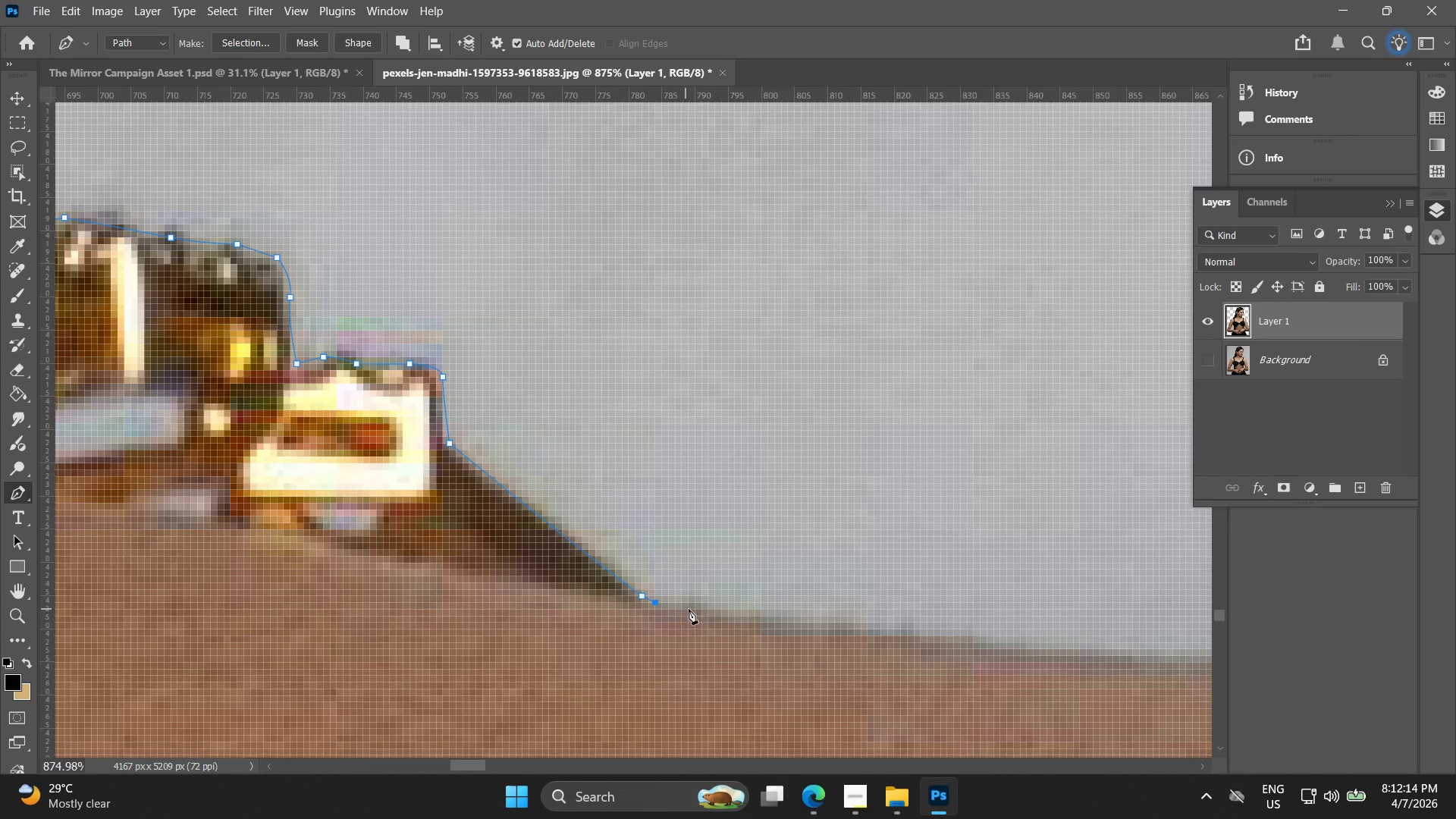 
left_click_drag(start_coordinate=[723, 600], to_coordinate=[714, 604])
 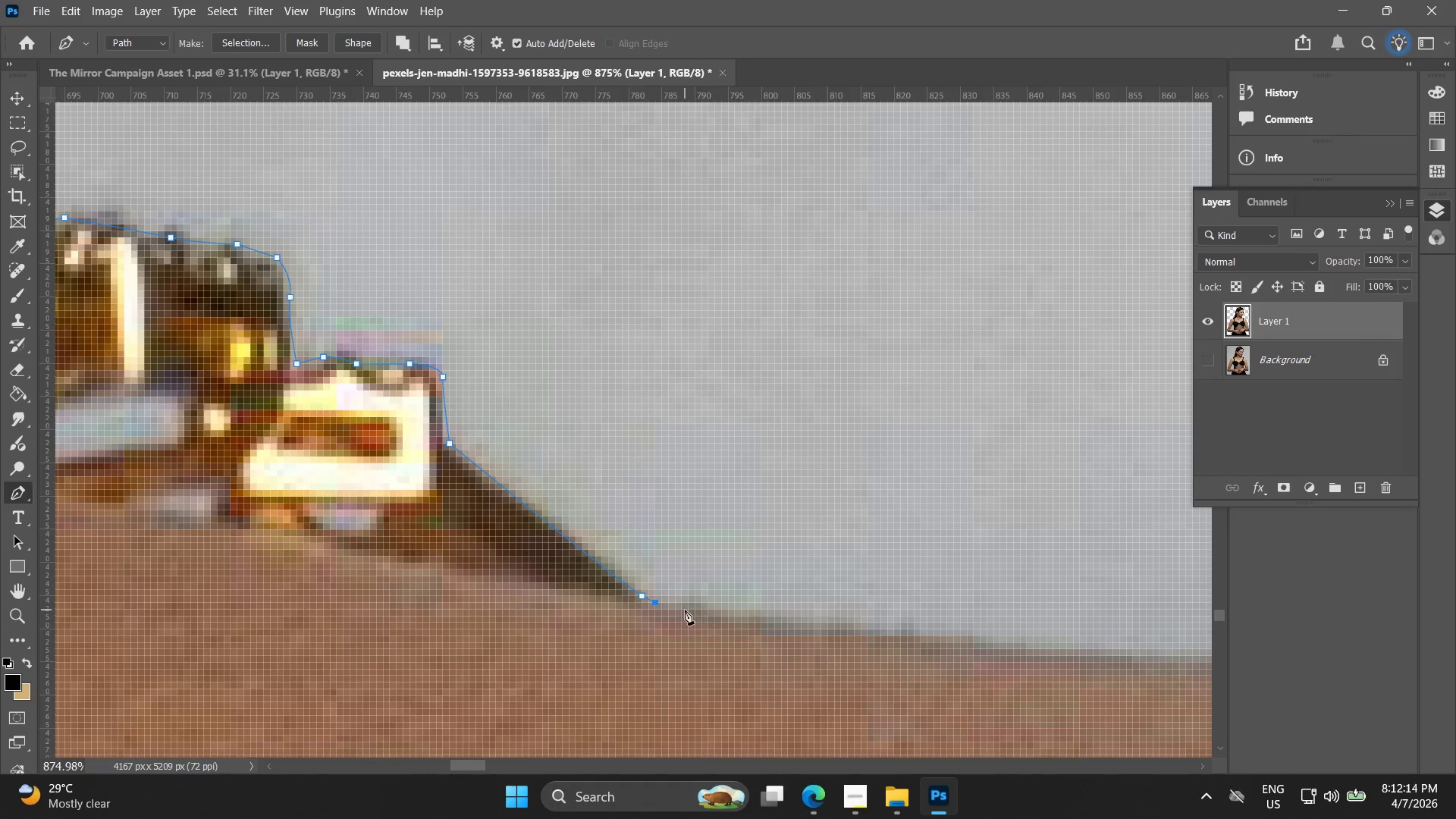 
left_click_drag(start_coordinate=[686, 609], to_coordinate=[698, 604])
 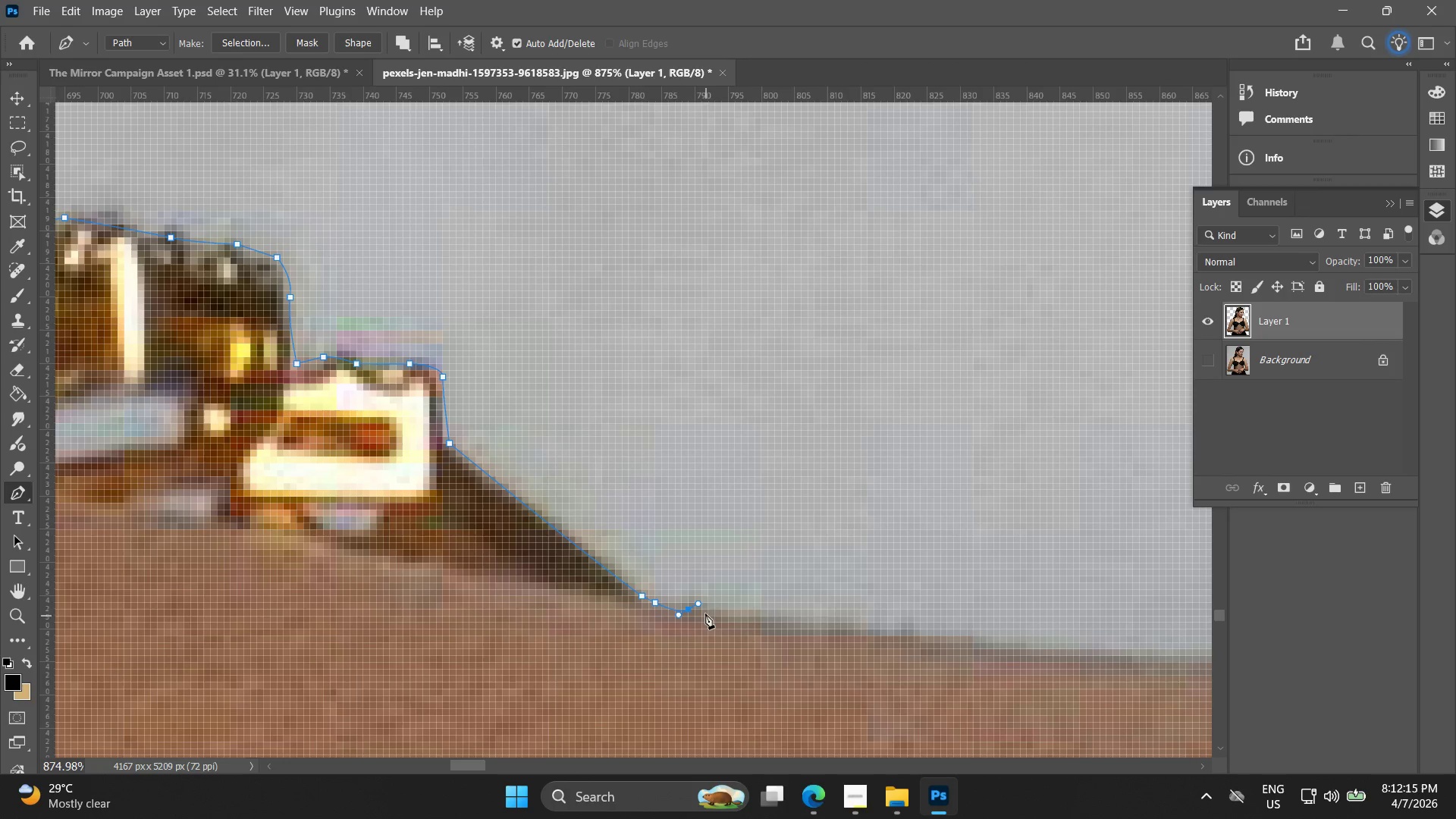 
key(Control+ControlLeft)
 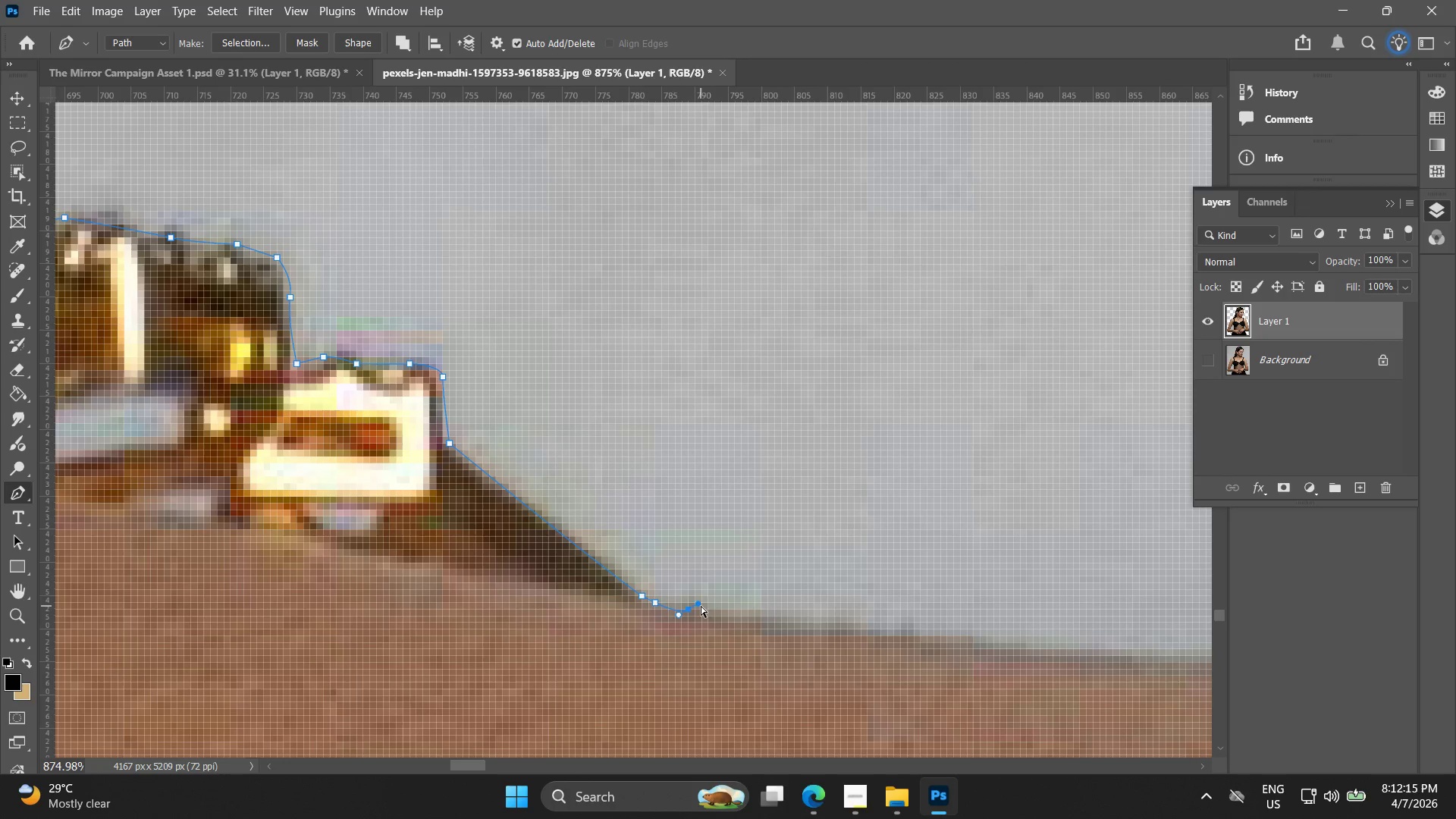 
key(Control+Z)
 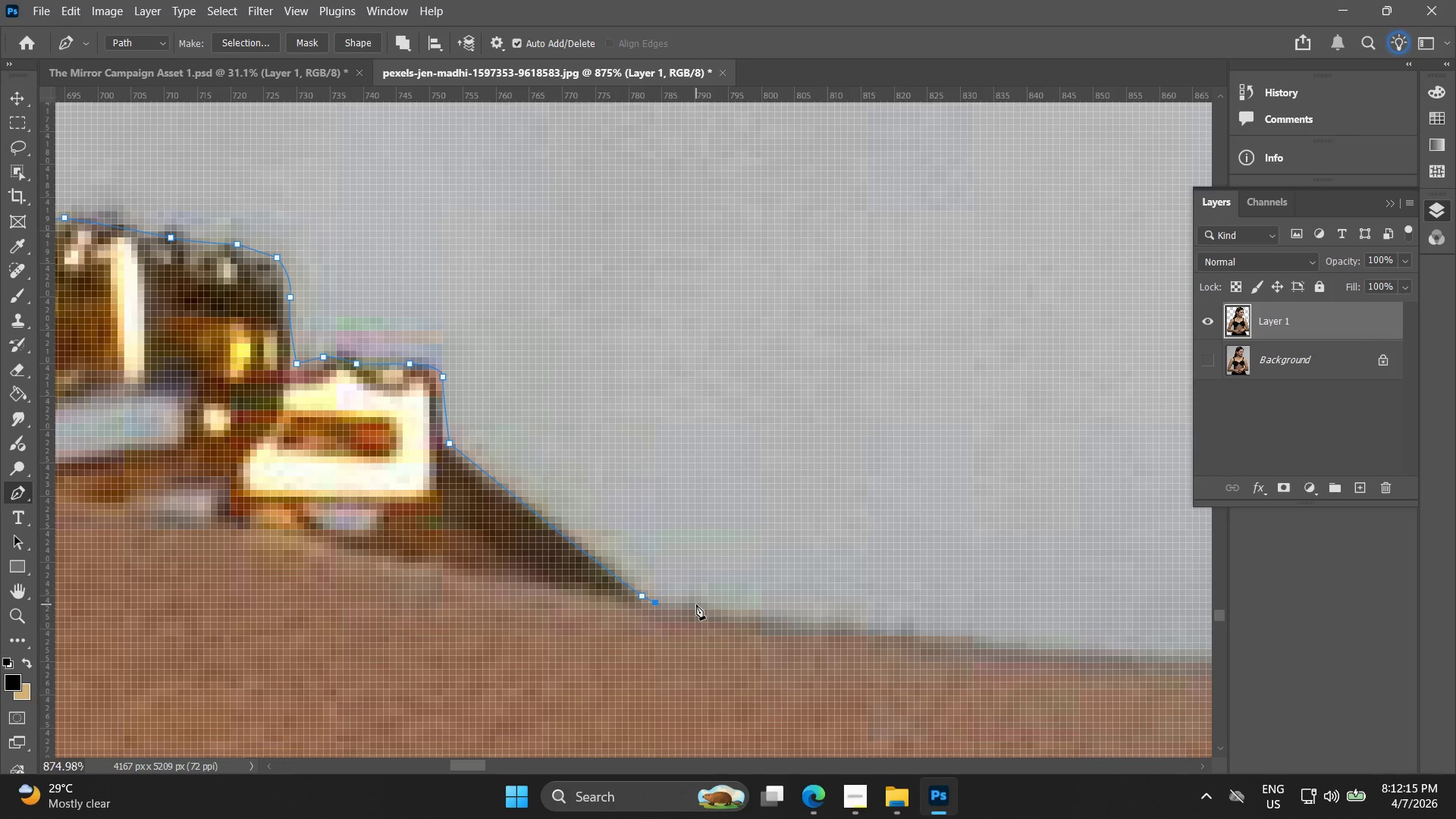 
left_click_drag(start_coordinate=[695, 604], to_coordinate=[699, 603])
 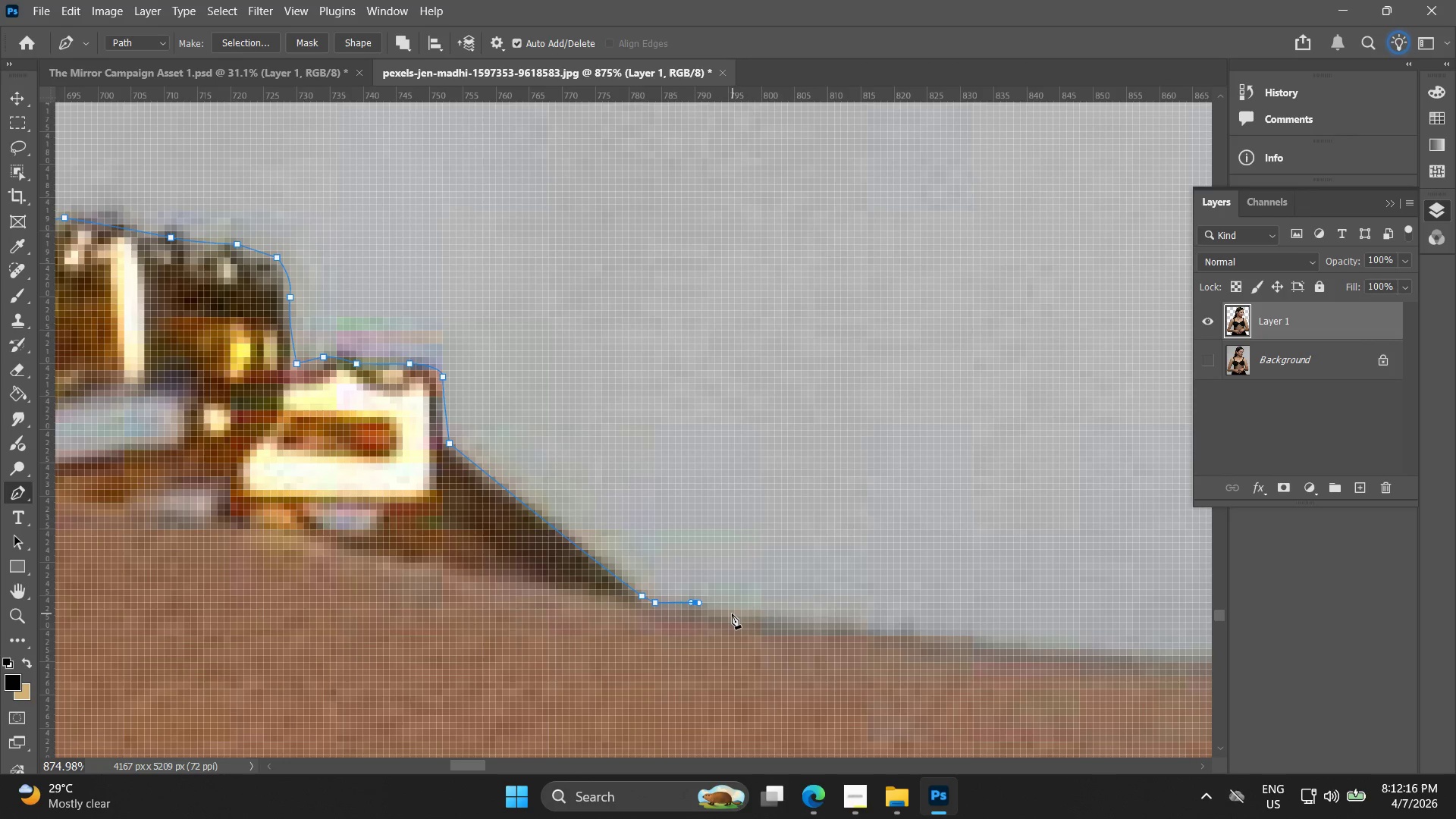 
left_click_drag(start_coordinate=[730, 613], to_coordinate=[741, 613])
 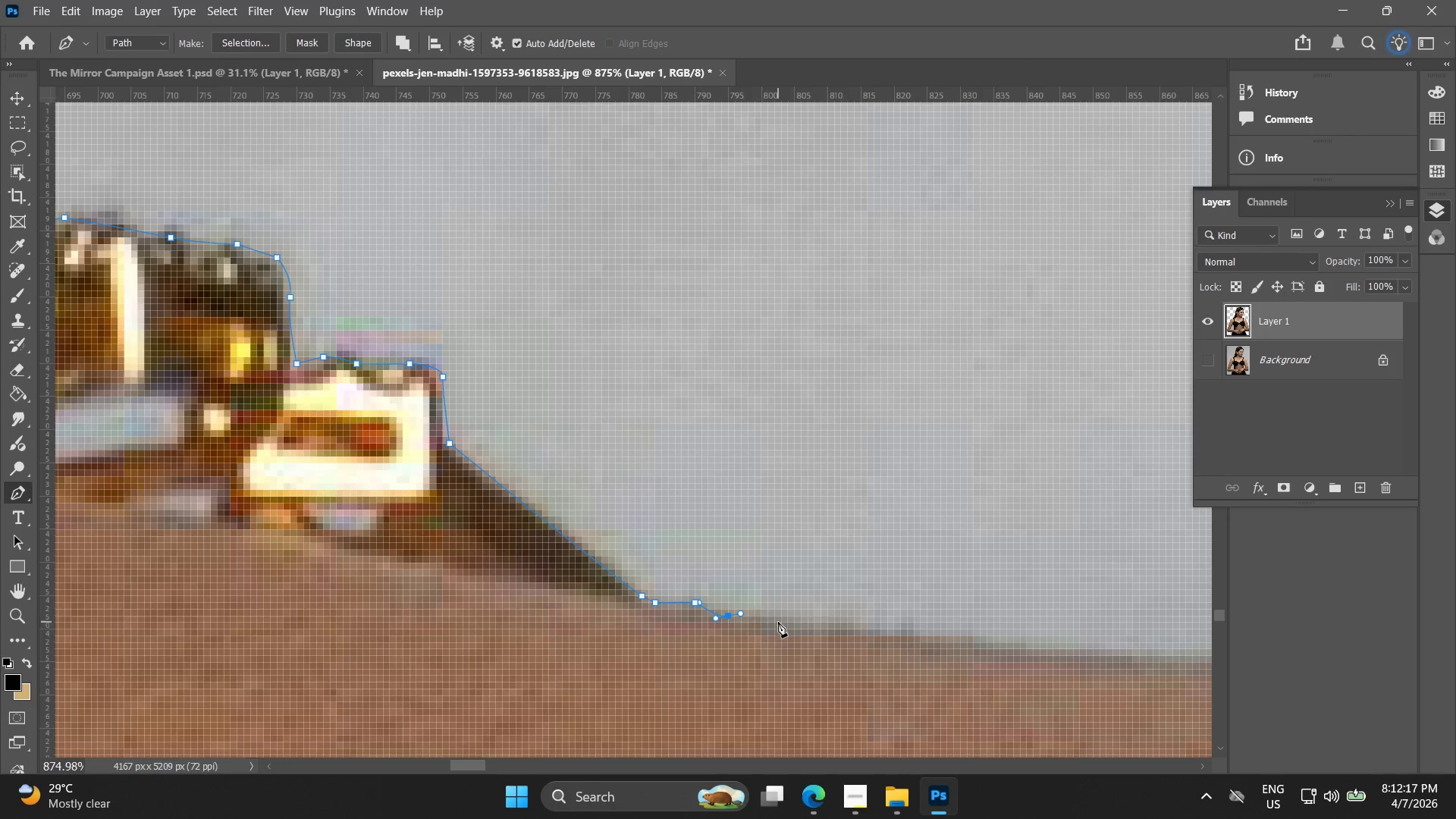 
left_click_drag(start_coordinate=[777, 620], to_coordinate=[786, 620])
 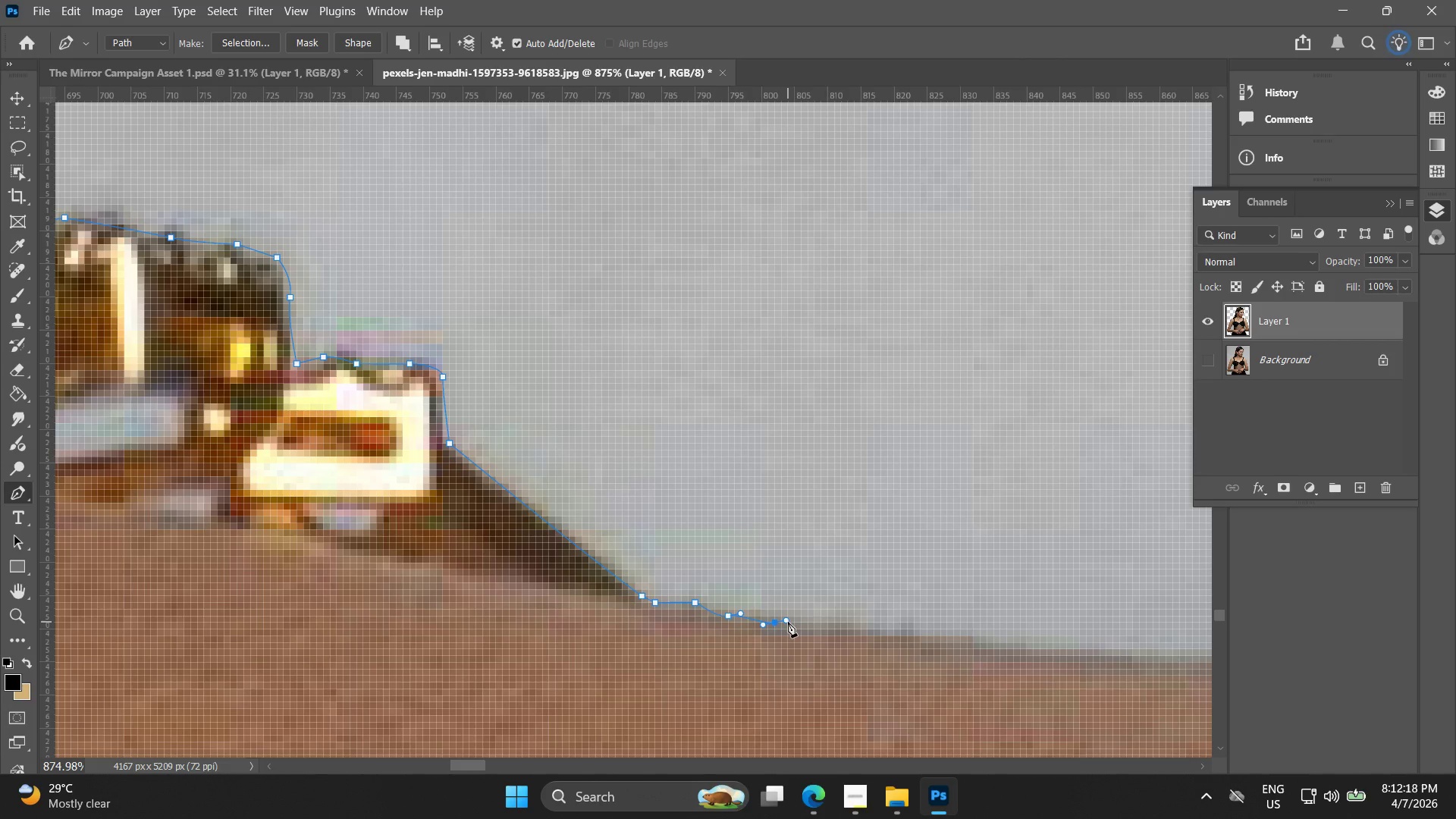 
key(Alt+AltLeft)
 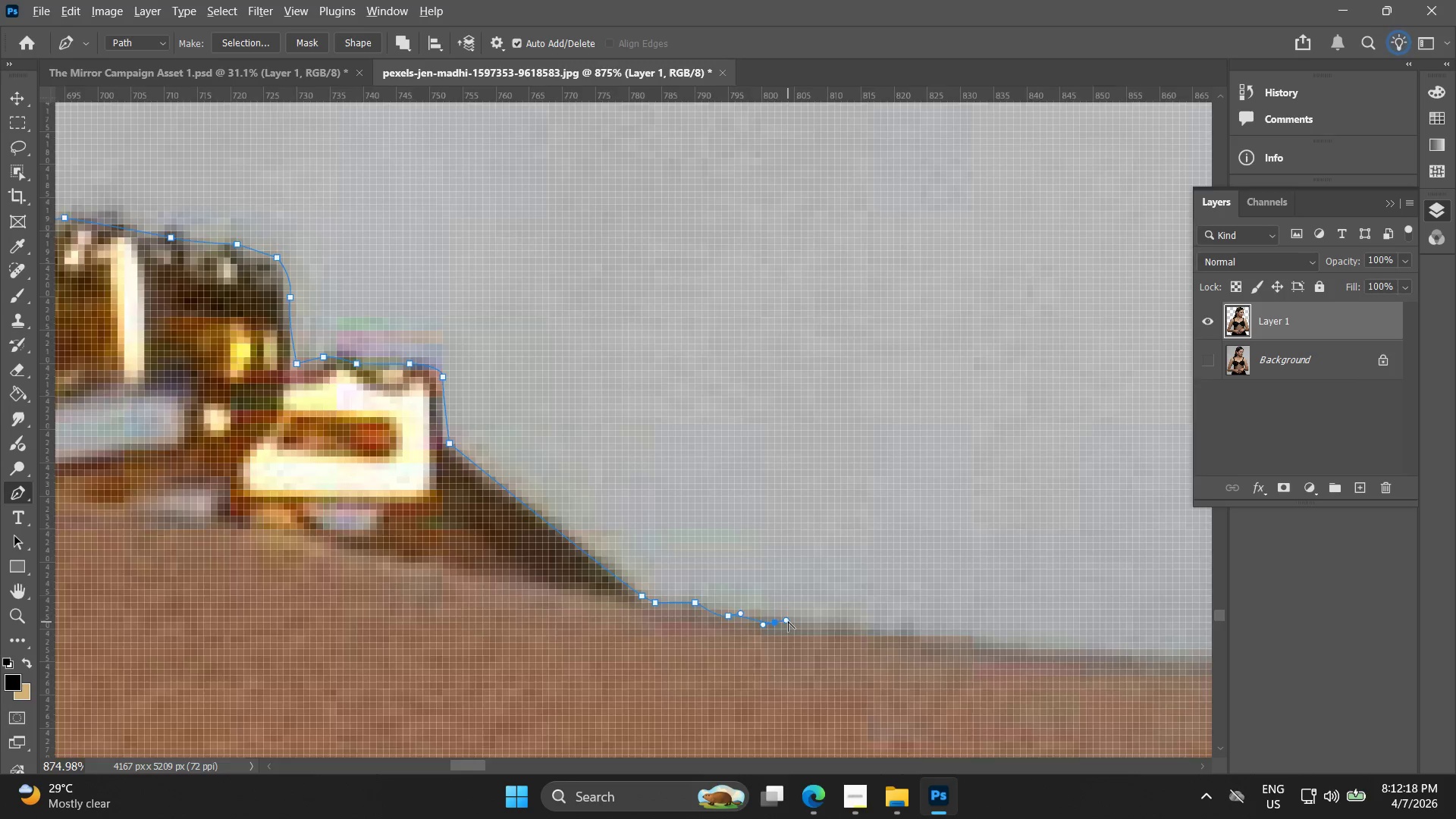 
key(Control+ControlLeft)
 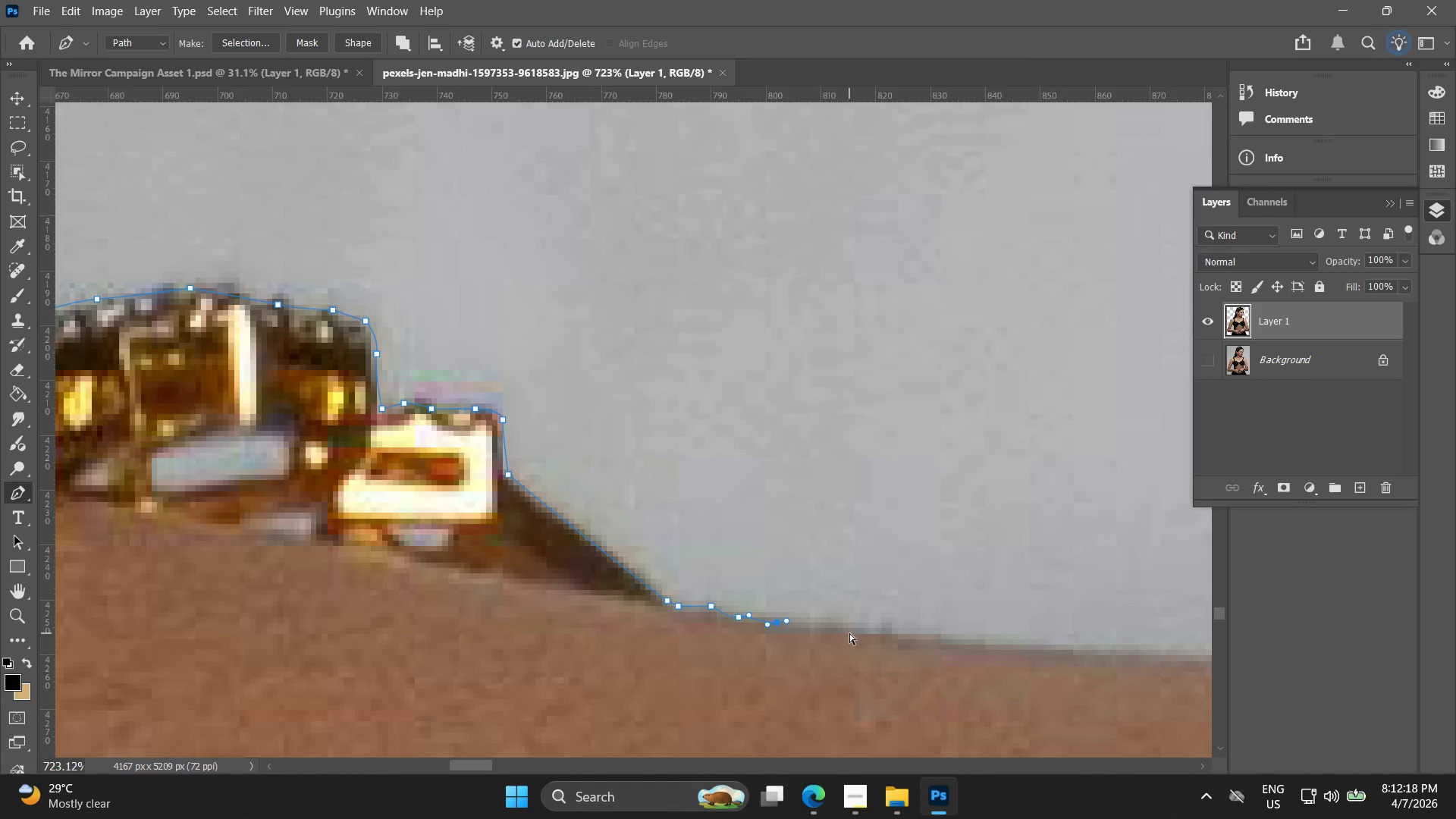 
scroll: coordinate [788, 621], scroll_direction: down, amount: 2.0
 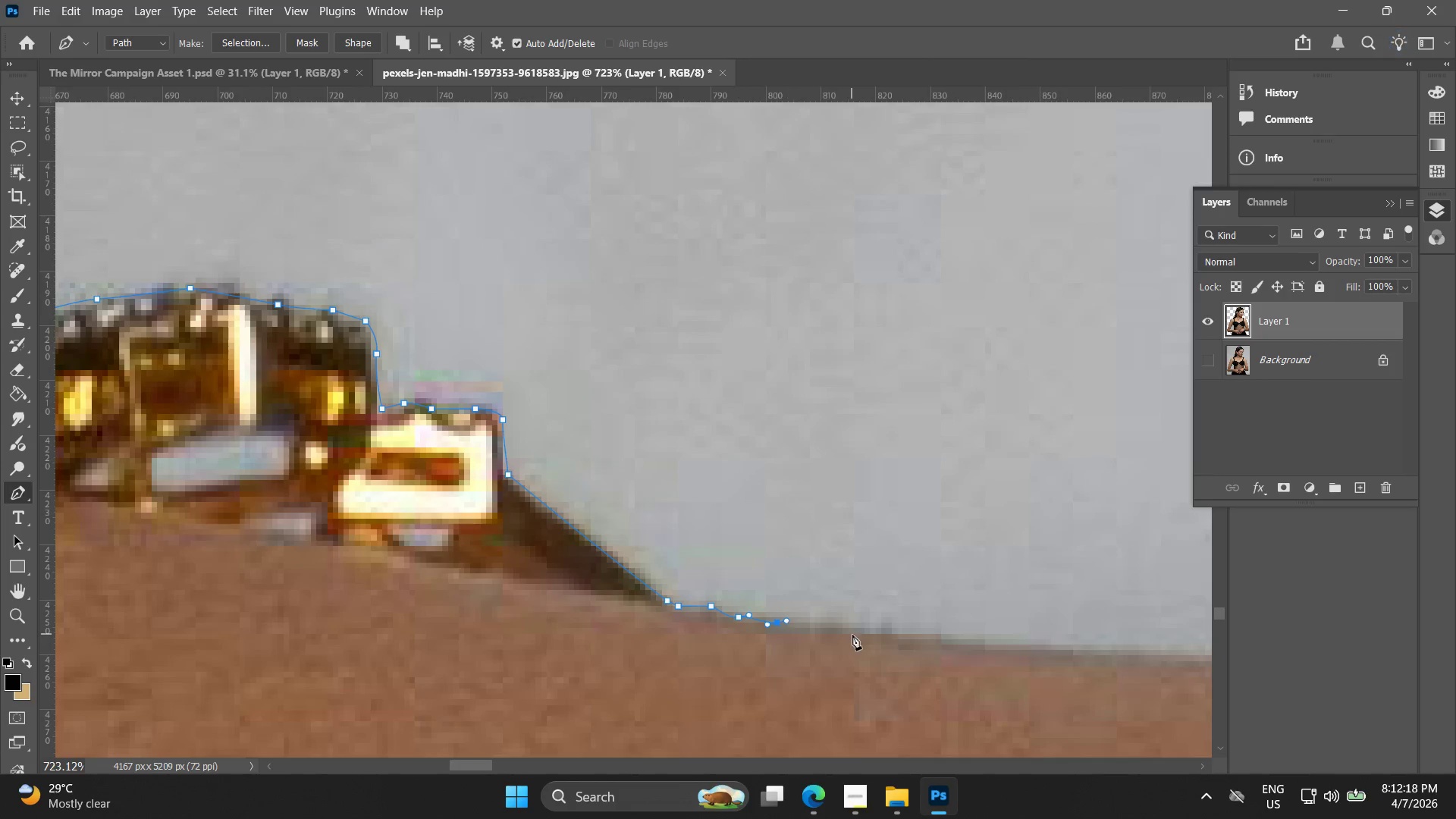 
key(Control+Z)
 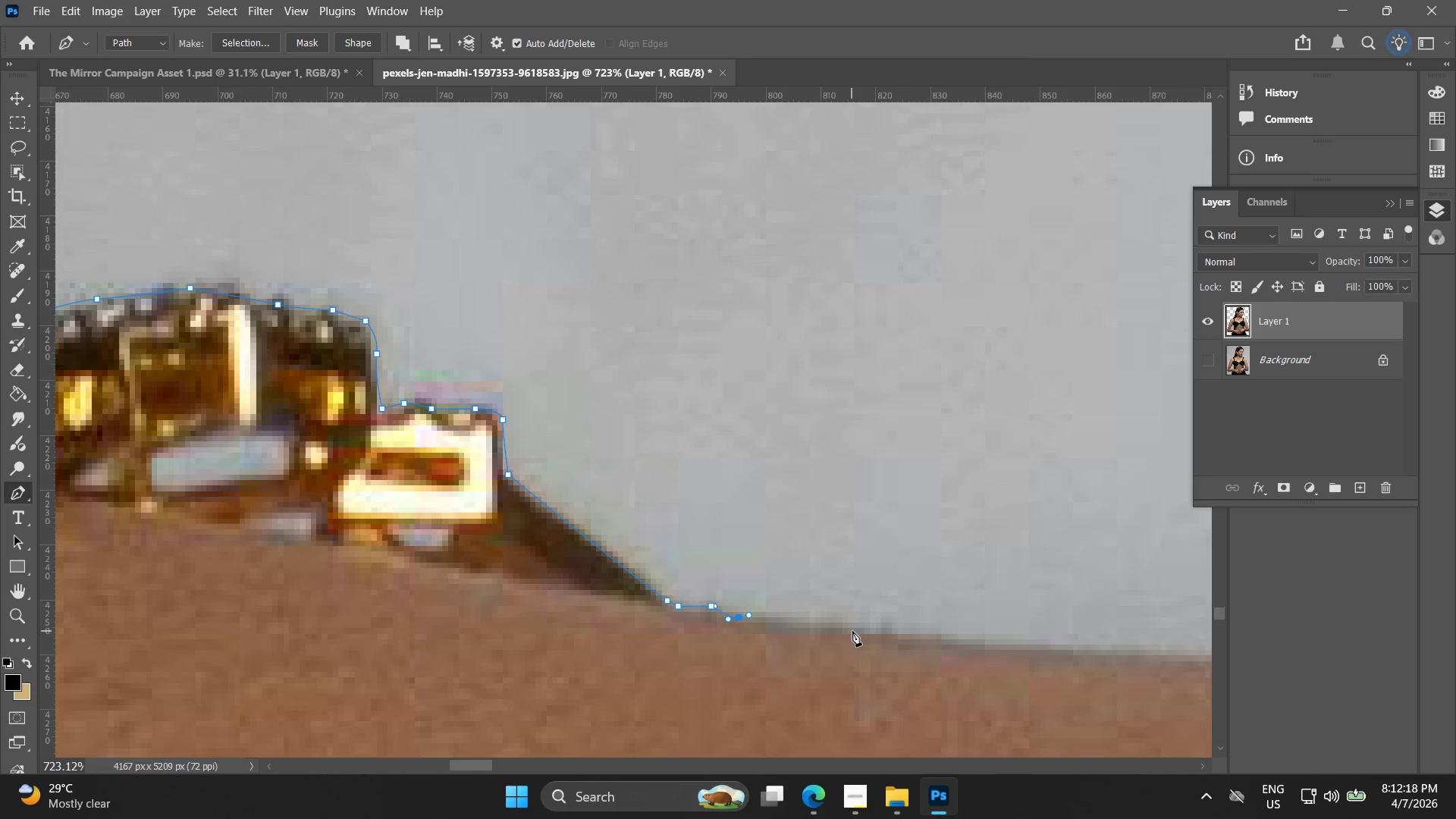 
left_click_drag(start_coordinate=[852, 631], to_coordinate=[883, 637])
 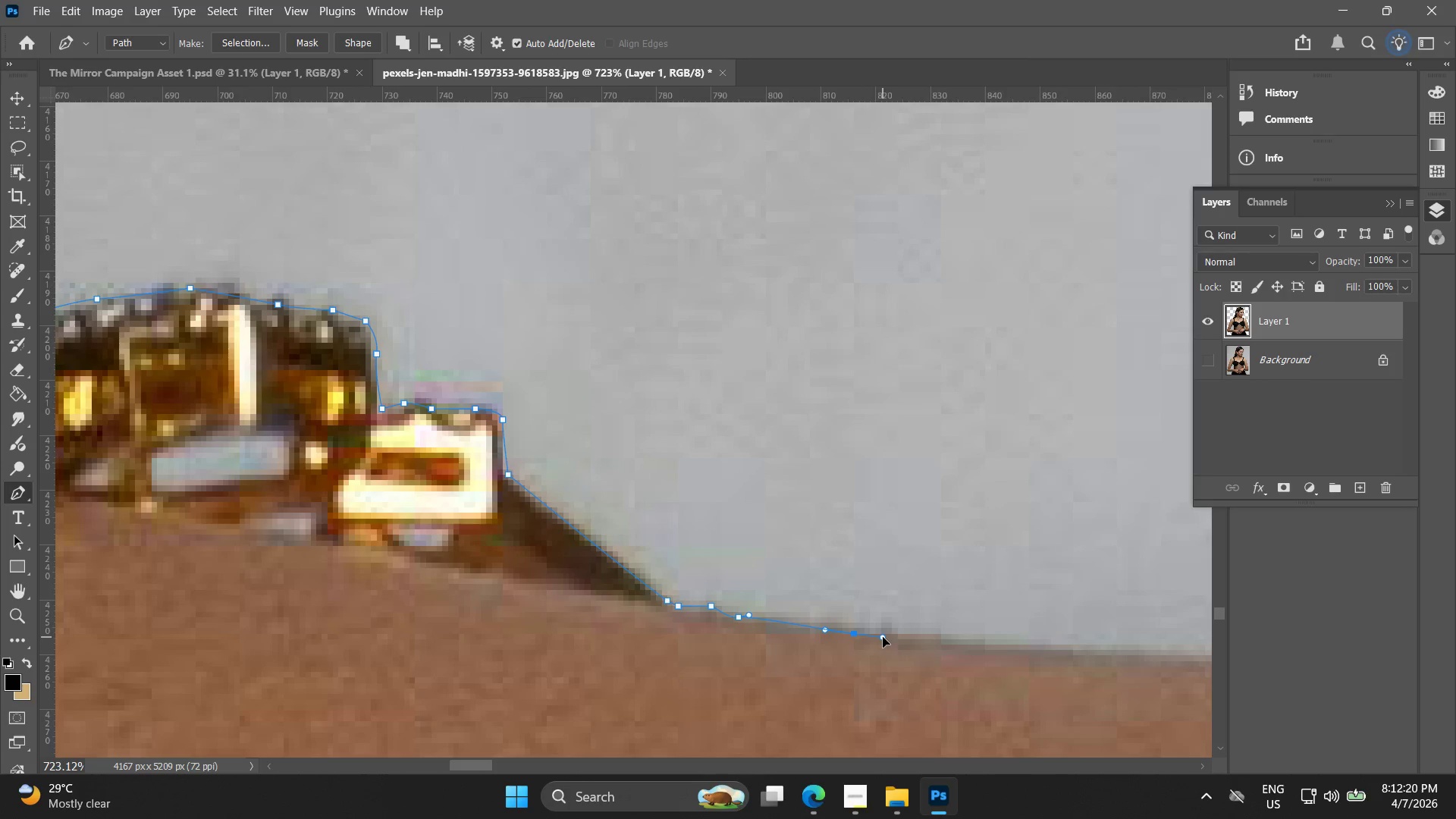 
hold_key(key=Space, duration=0.56)
 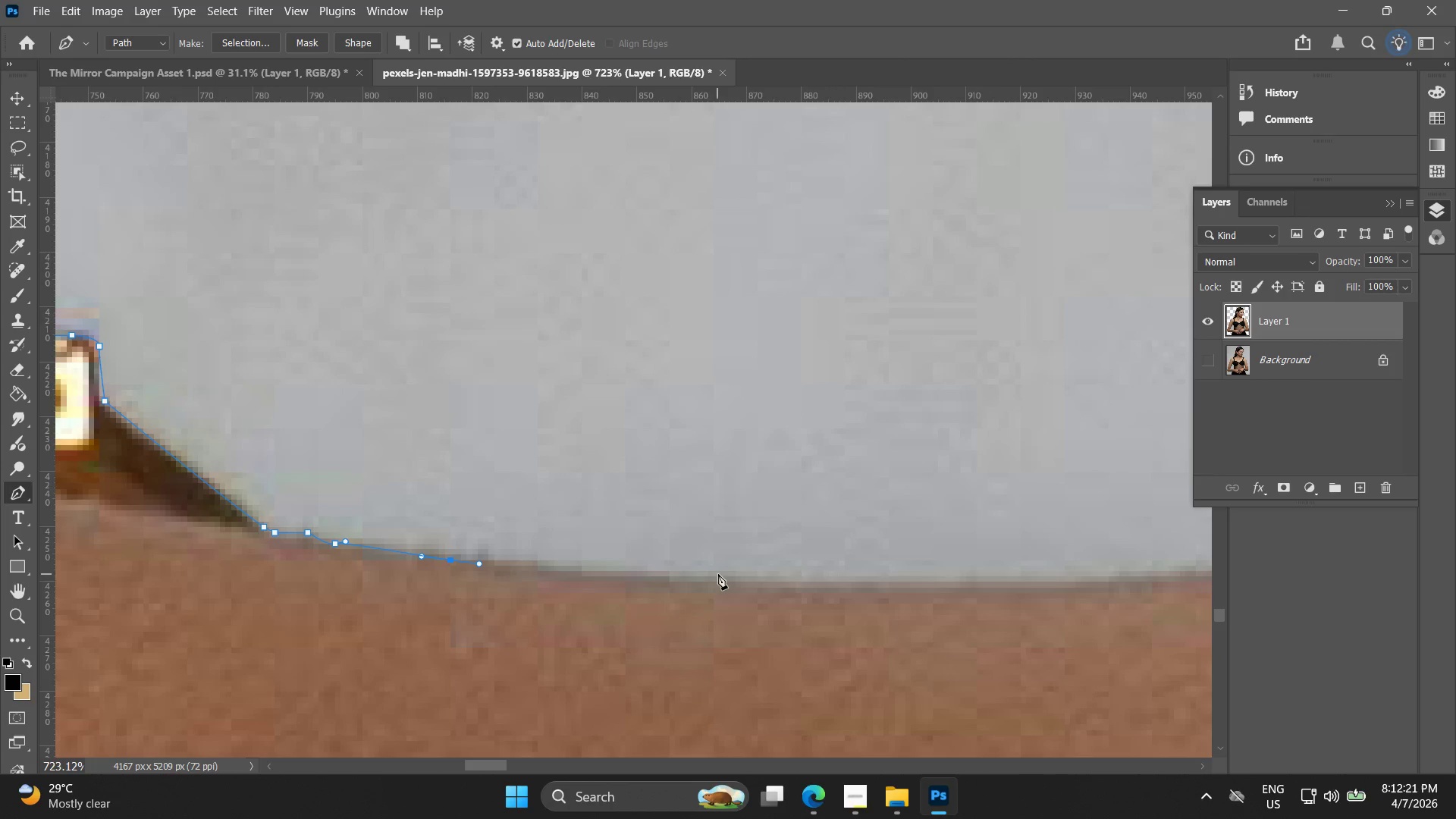 
left_click_drag(start_coordinate=[968, 657], to_coordinate=[564, 584])
 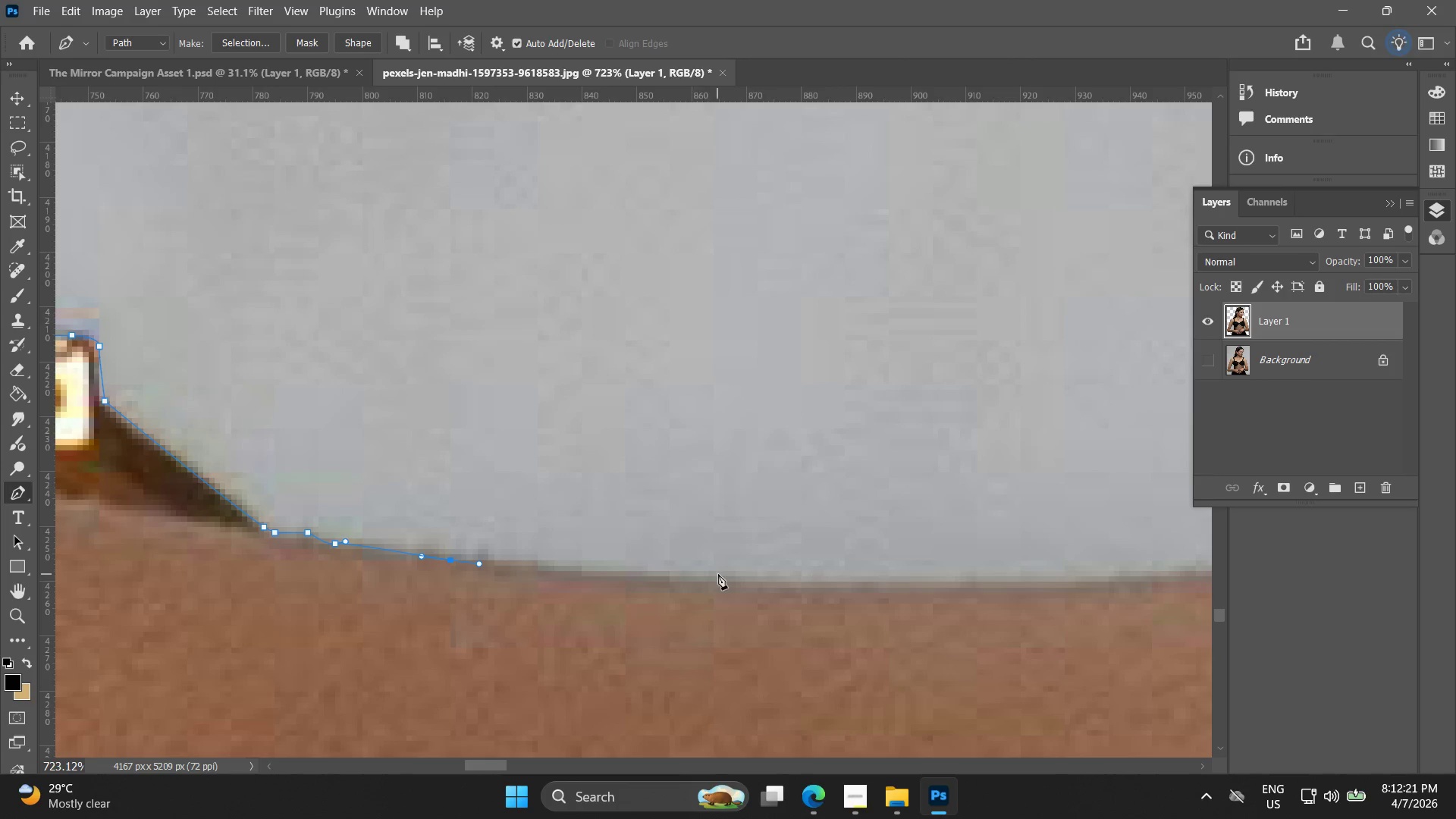 
left_click_drag(start_coordinate=[737, 577], to_coordinate=[843, 578])
 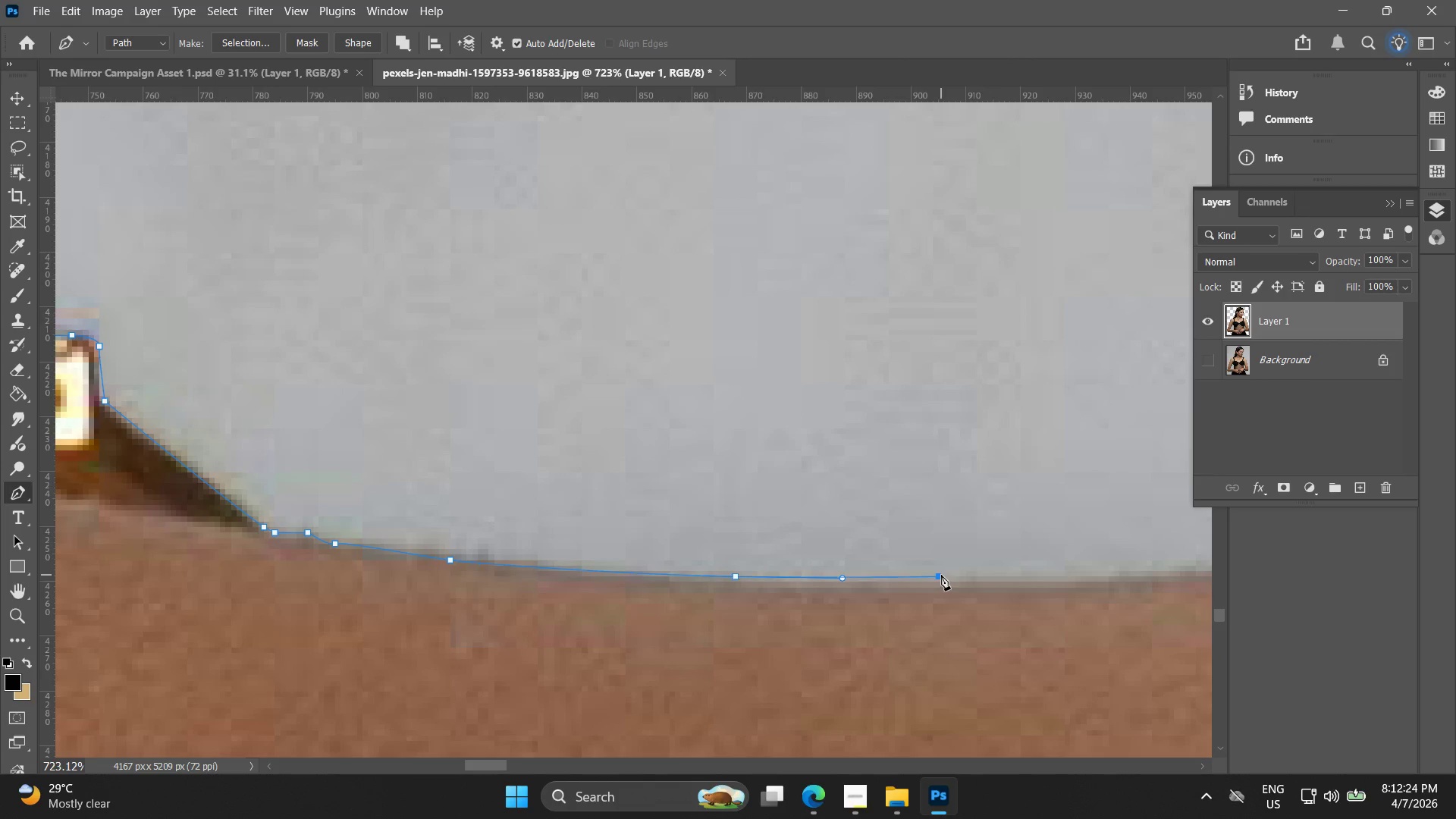 
key(Control+ControlLeft)
 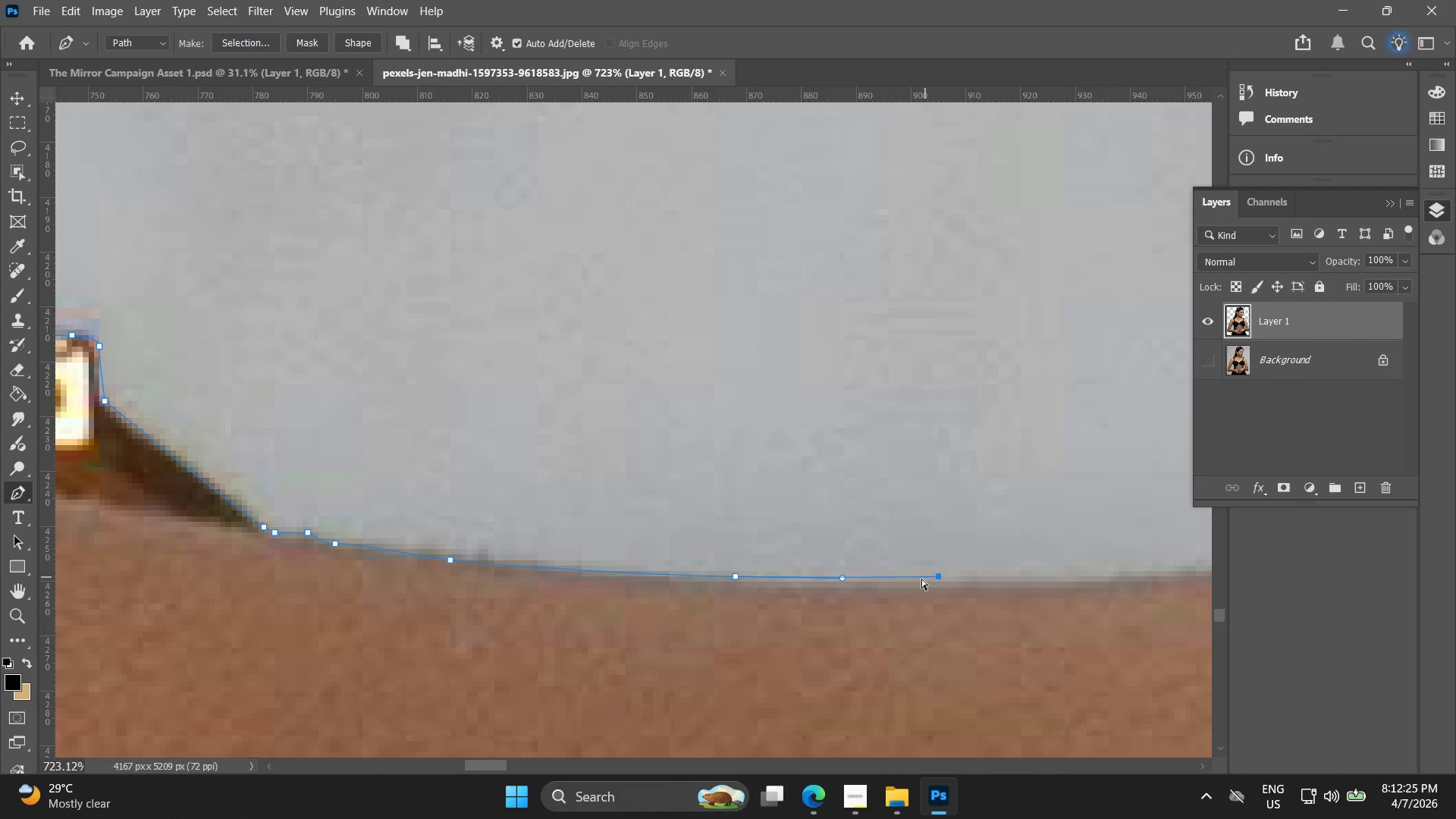 
key(Control+Z)
 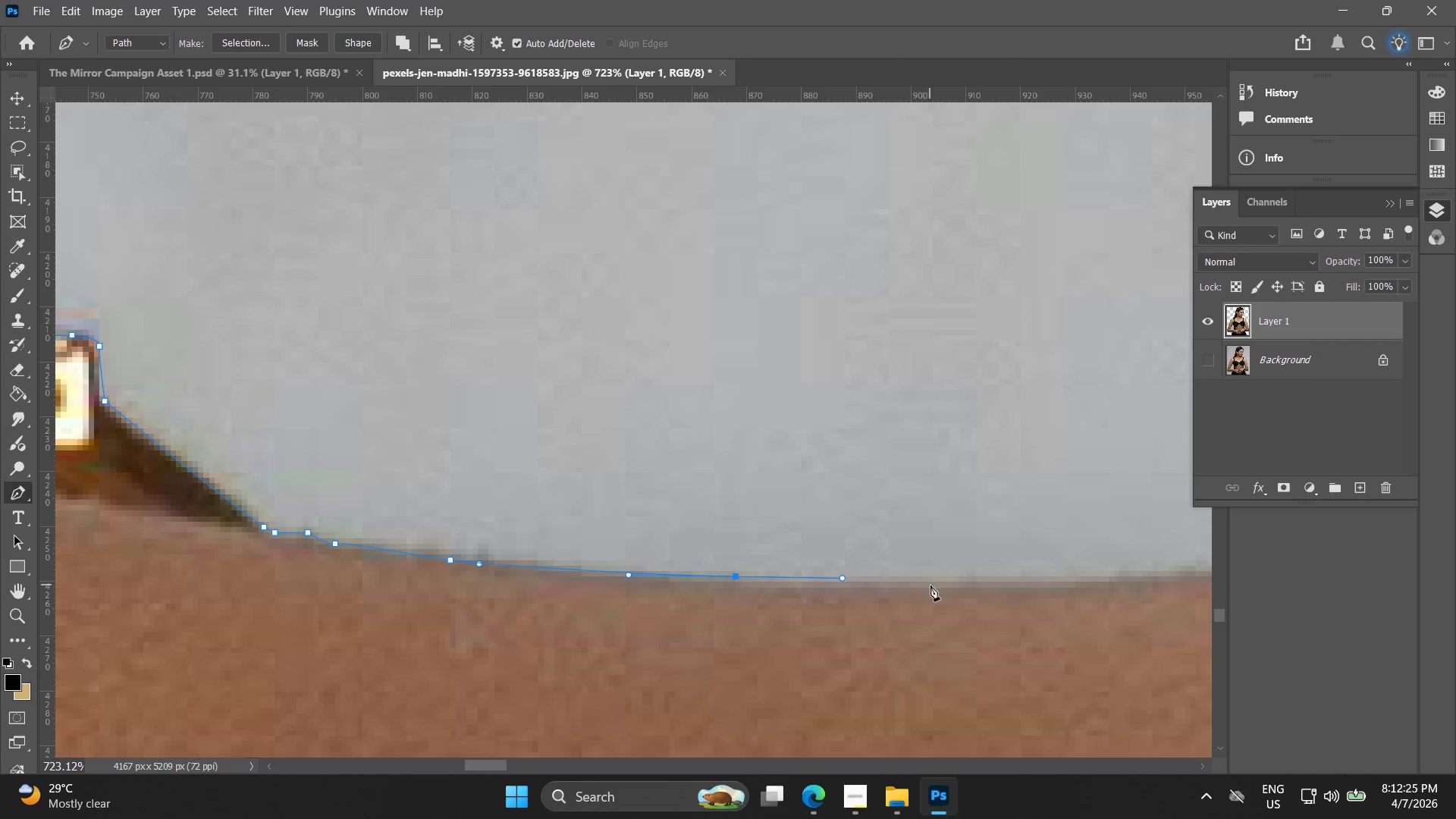 
left_click_drag(start_coordinate=[941, 587], to_coordinate=[951, 585])
 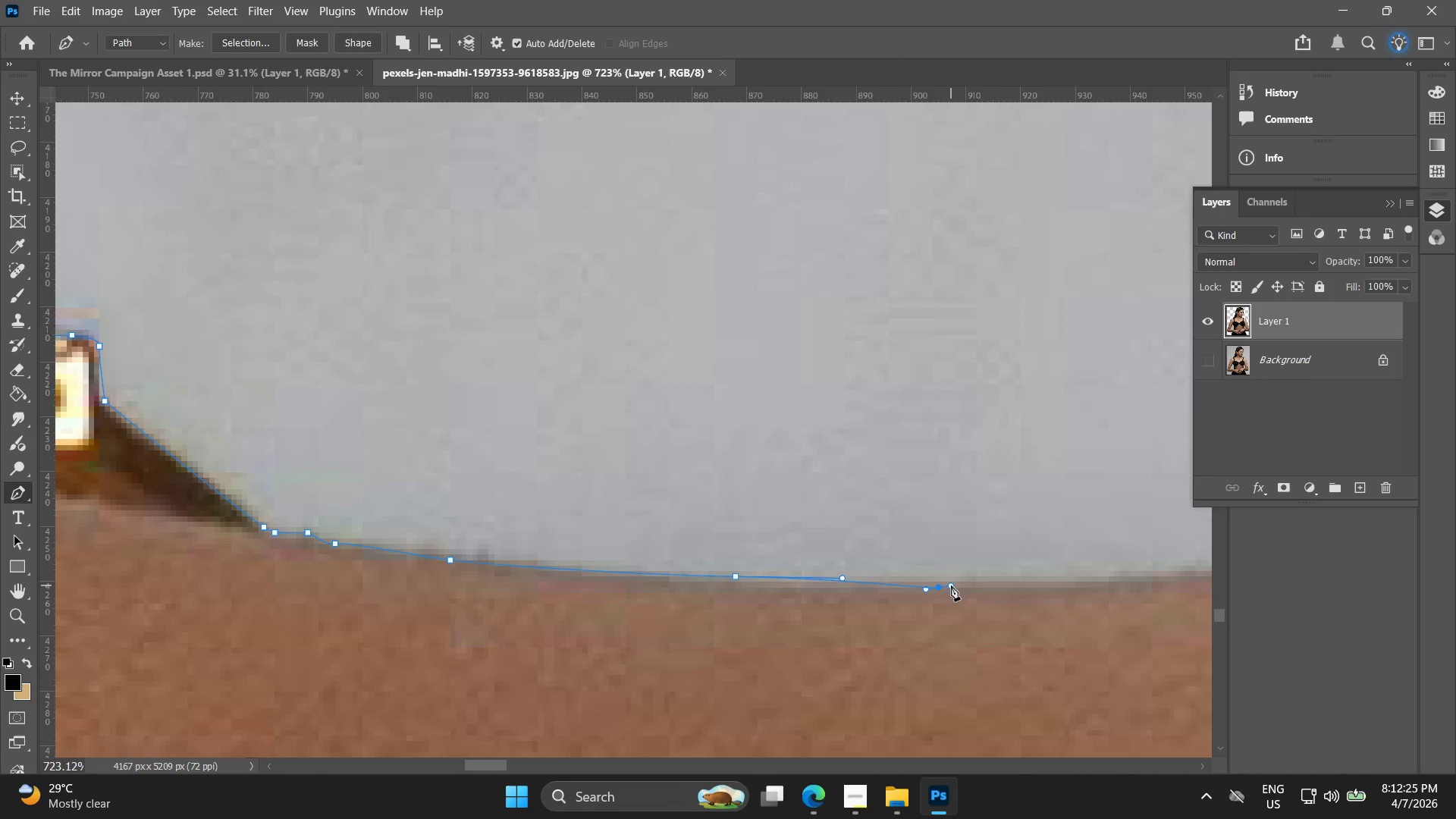 
key(Control+Z)
 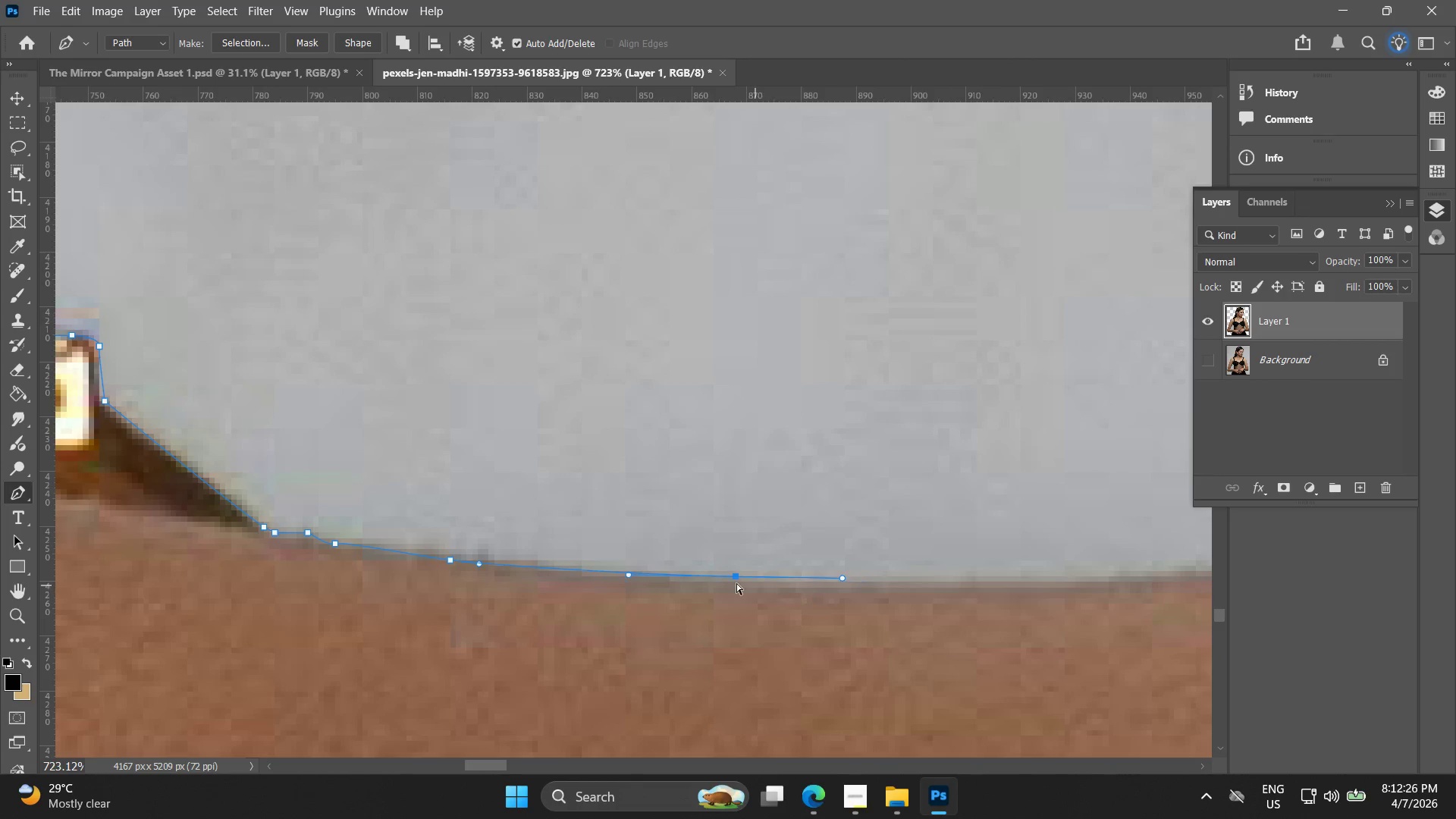 
key(Control+Z)
 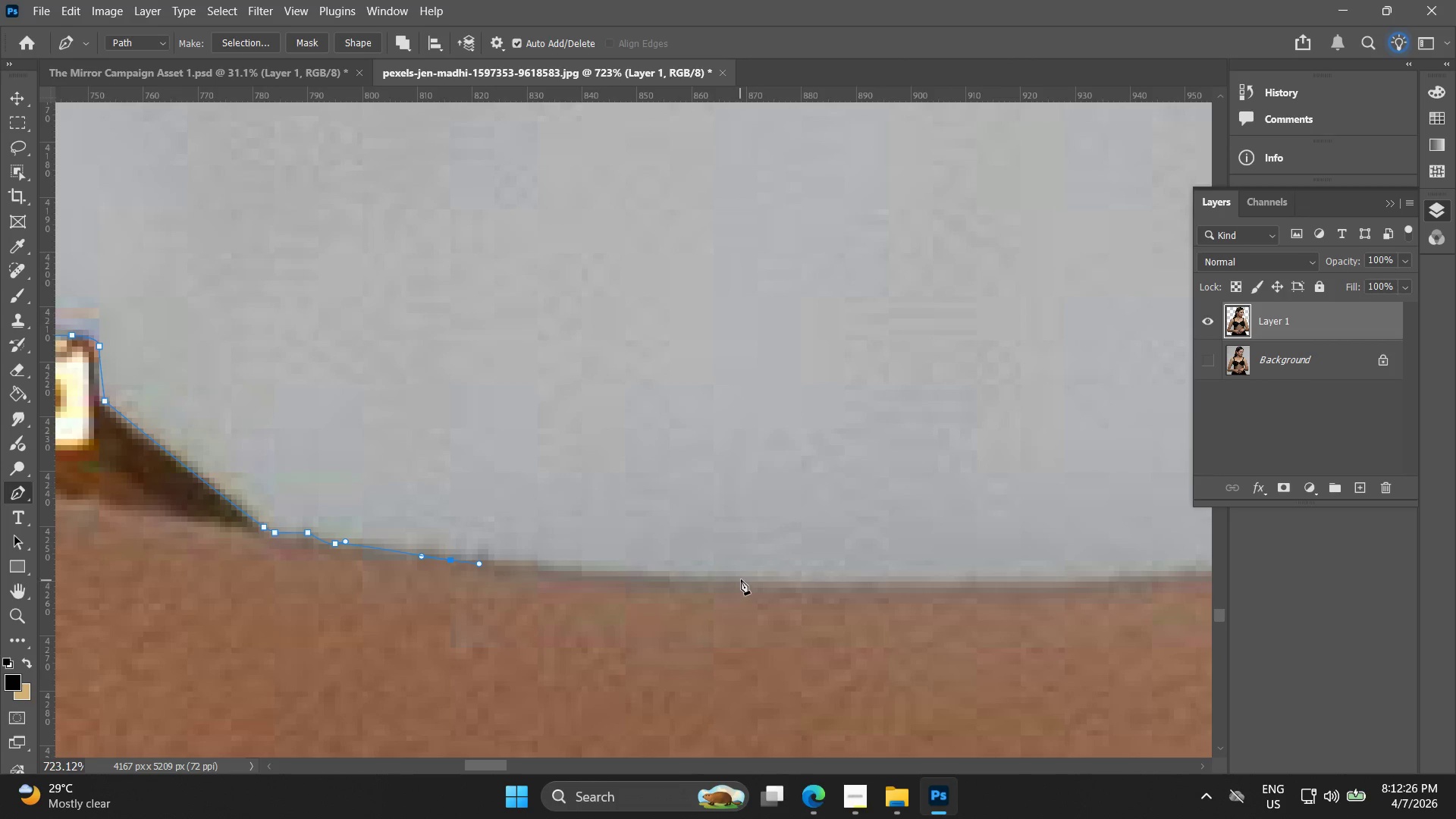 
left_click_drag(start_coordinate=[742, 579], to_coordinate=[776, 576])
 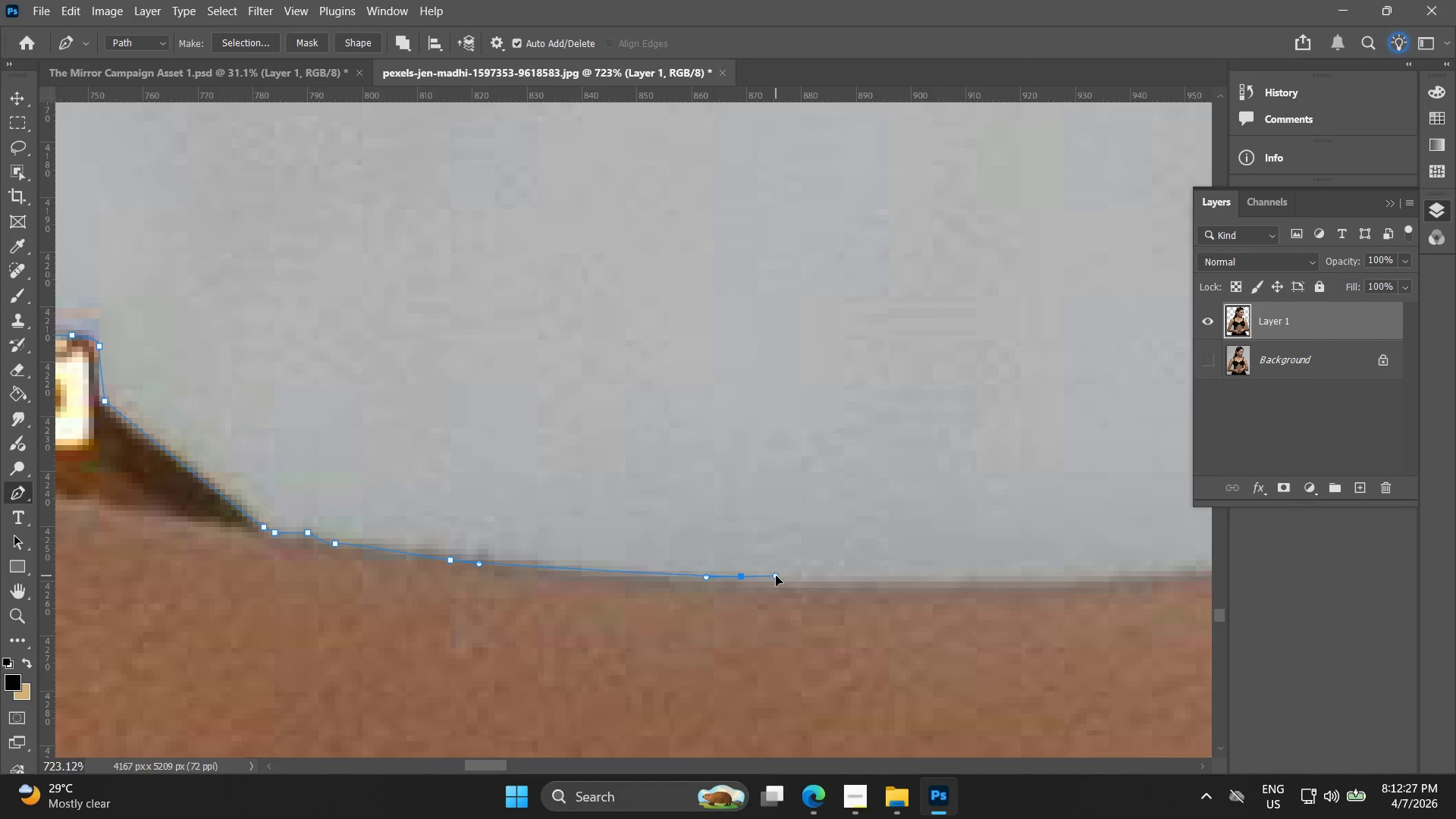 
key(Control+ControlLeft)
 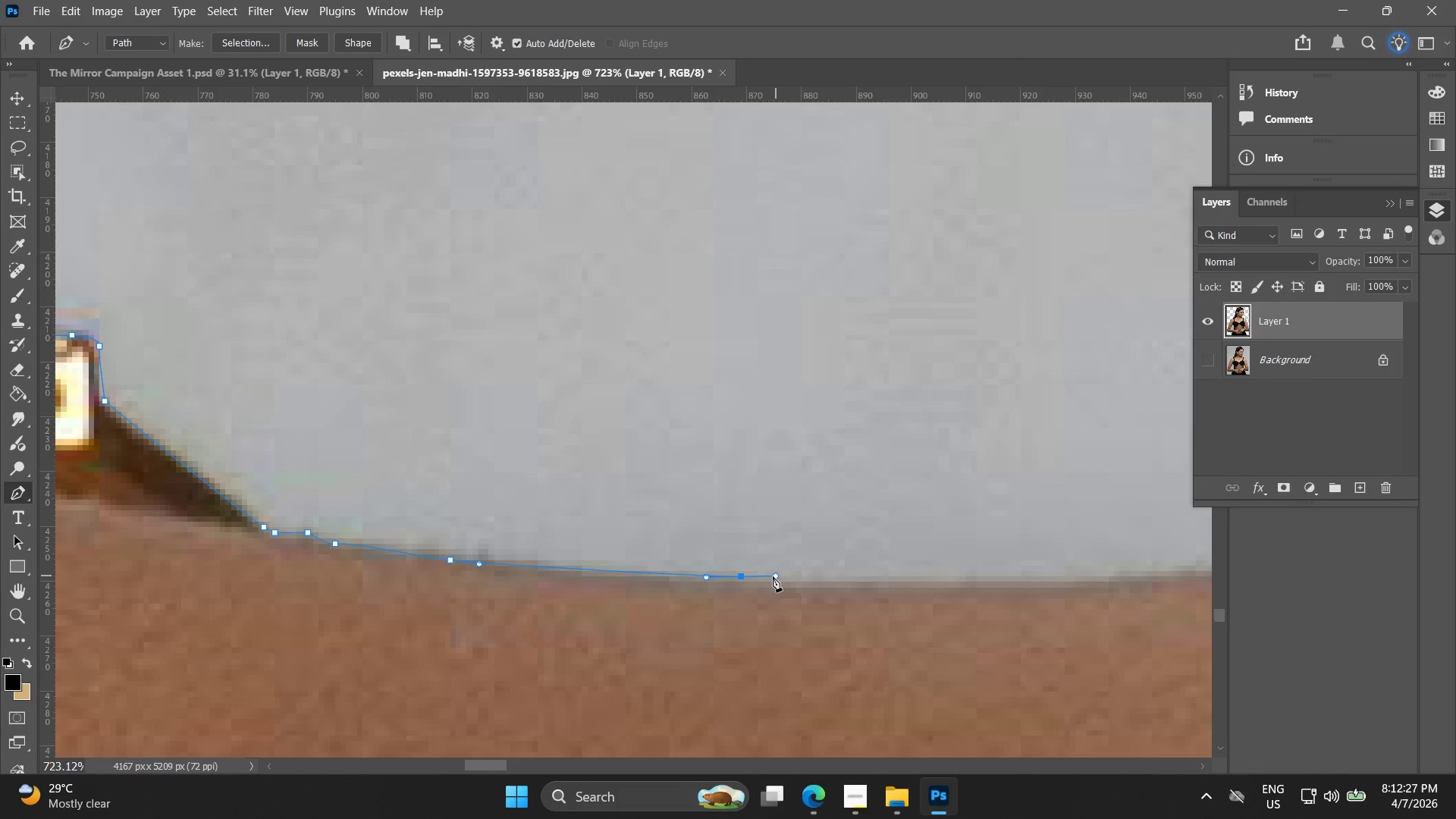 
key(Control+Z)
 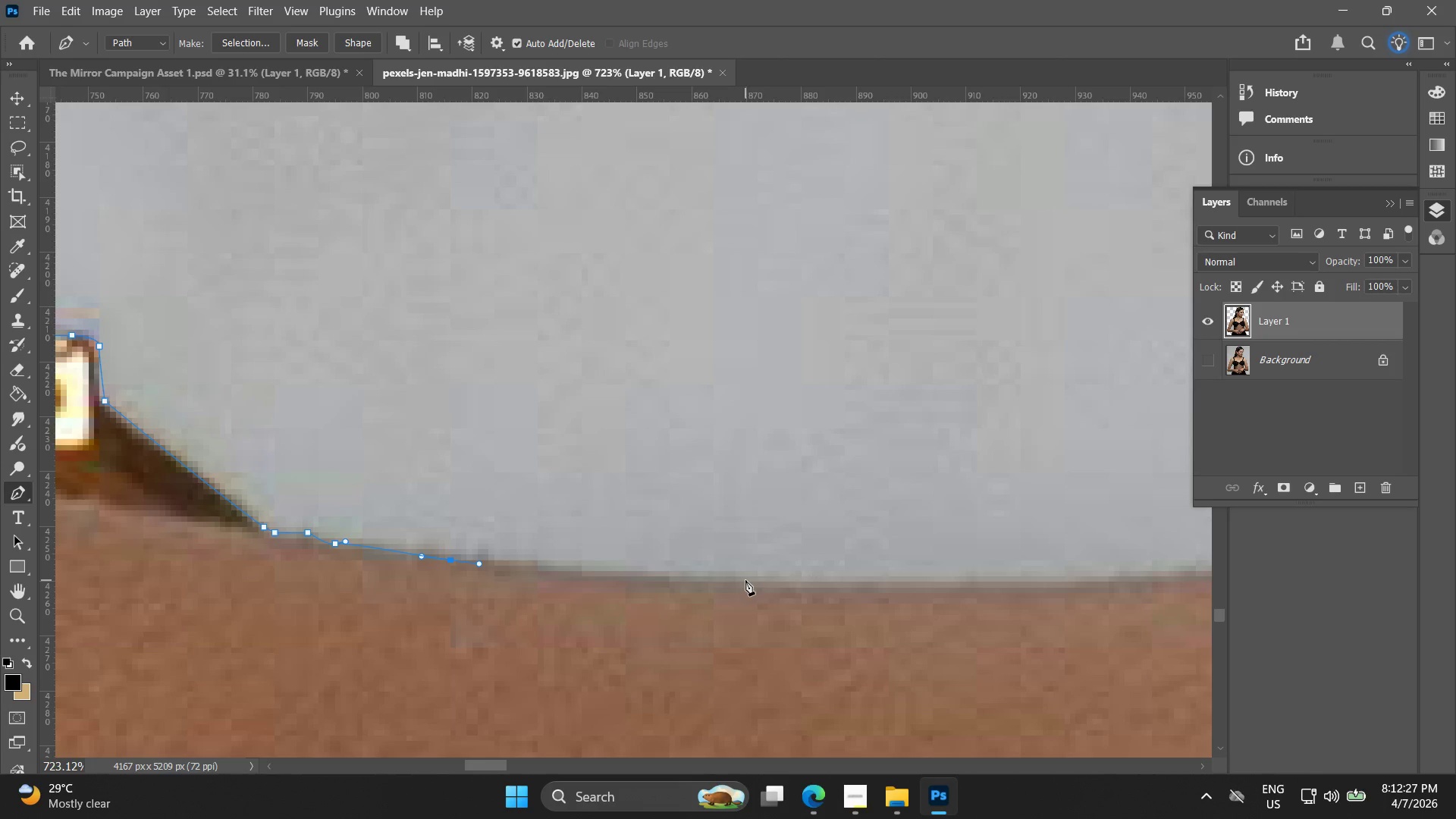 
left_click_drag(start_coordinate=[752, 579], to_coordinate=[795, 582])
 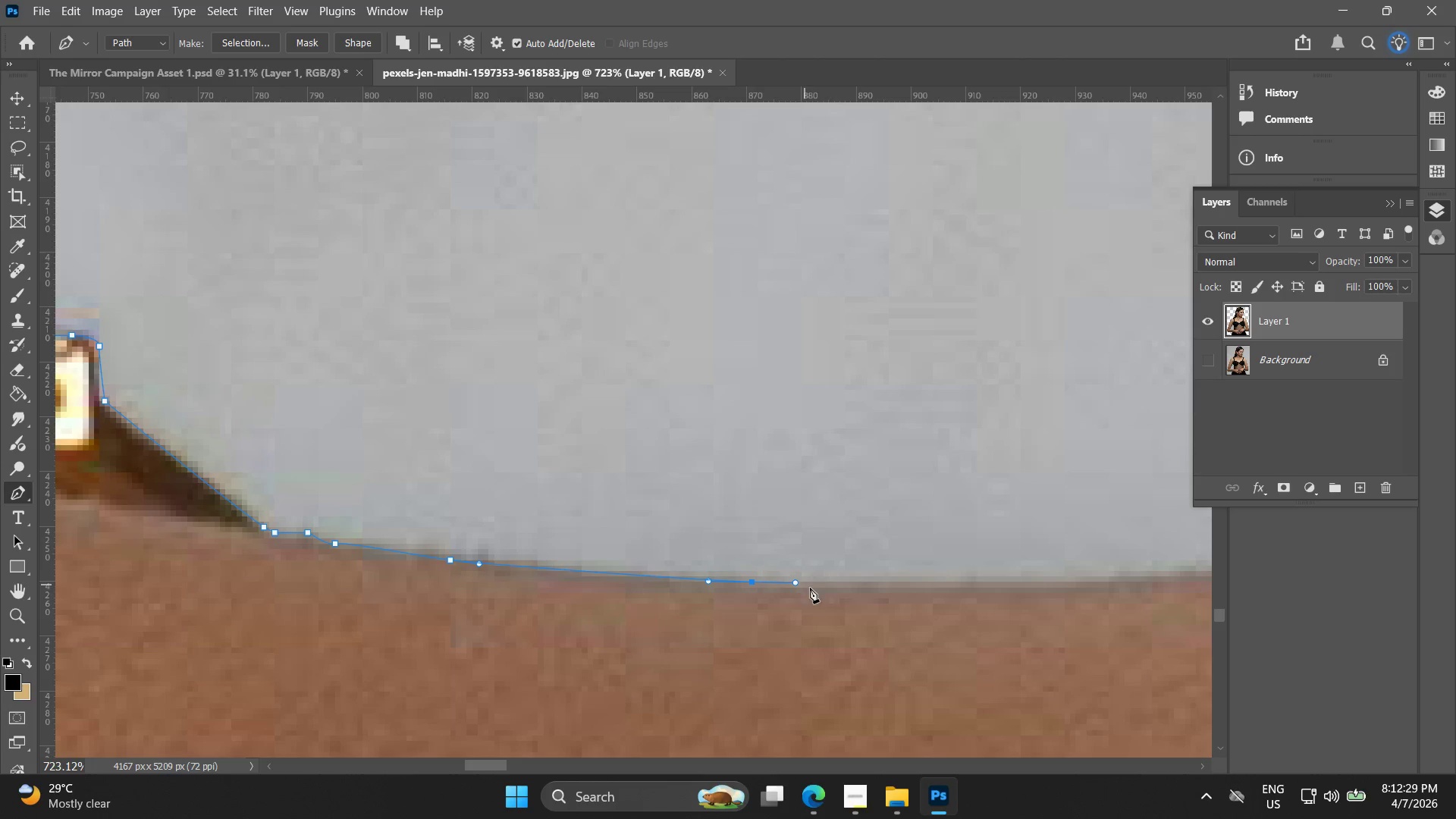 
hold_key(key=Space, duration=0.59)
 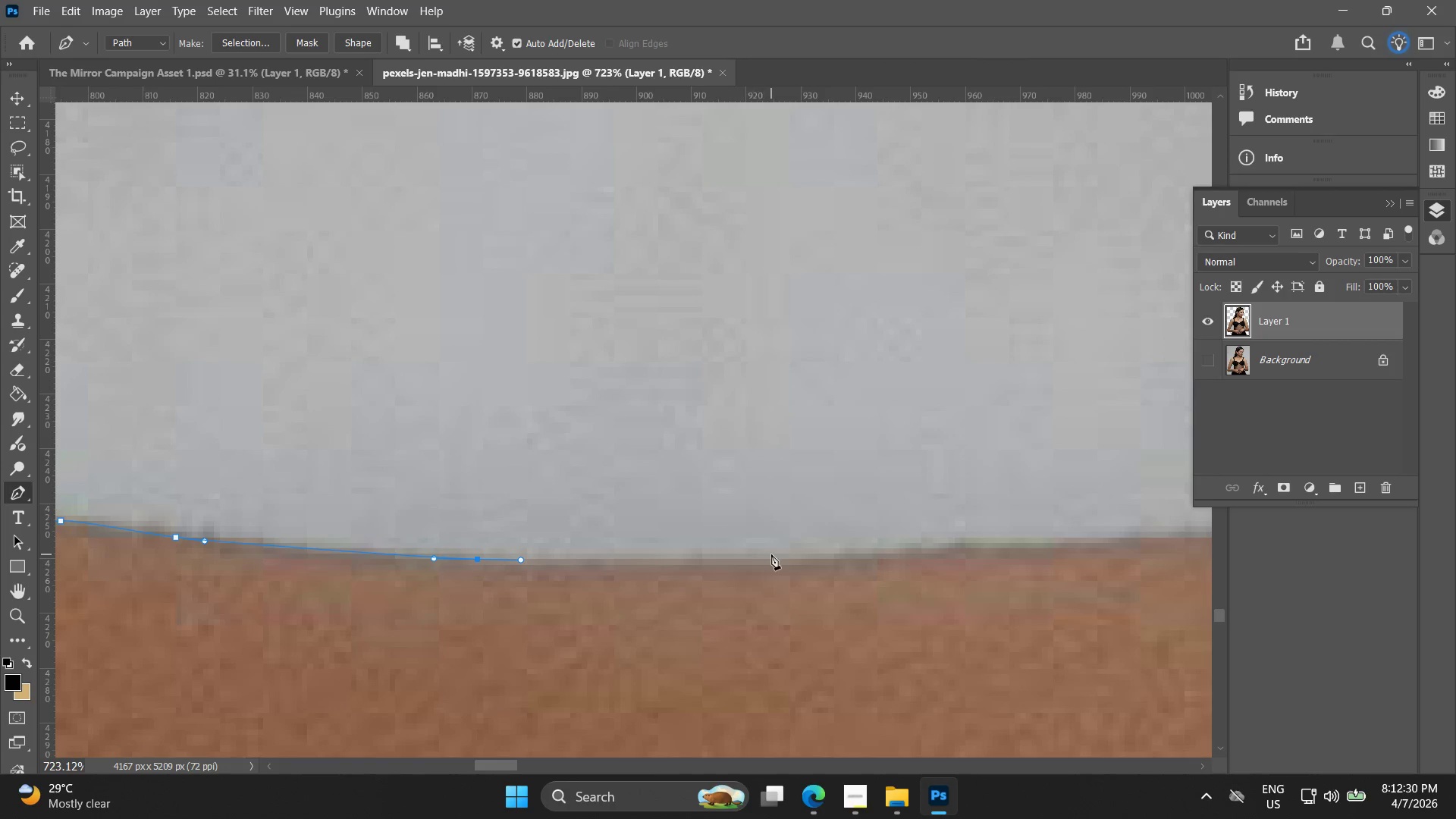 
left_click_drag(start_coordinate=[835, 597], to_coordinate=[560, 574])
 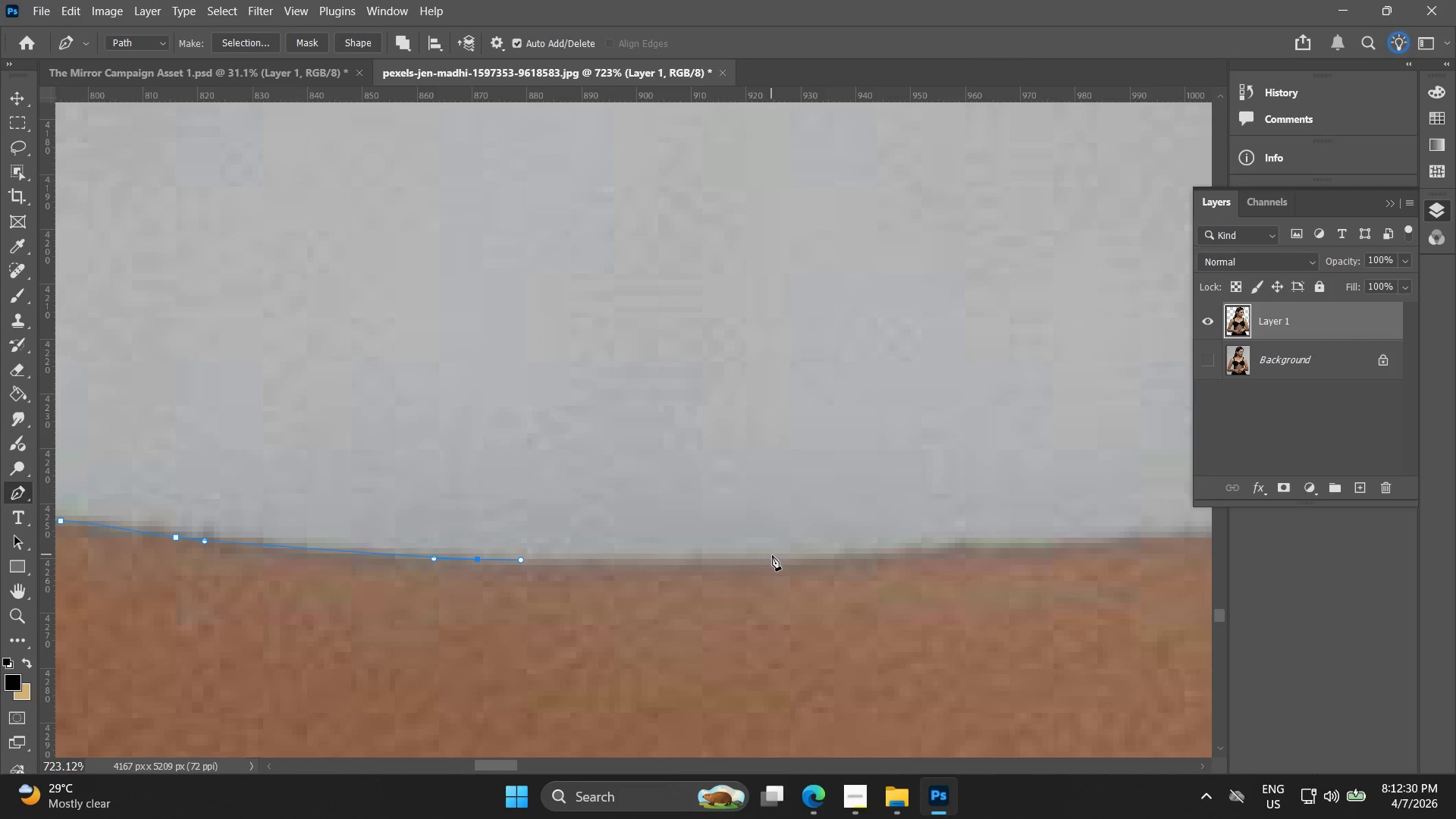 
left_click_drag(start_coordinate=[788, 561], to_coordinate=[846, 557])
 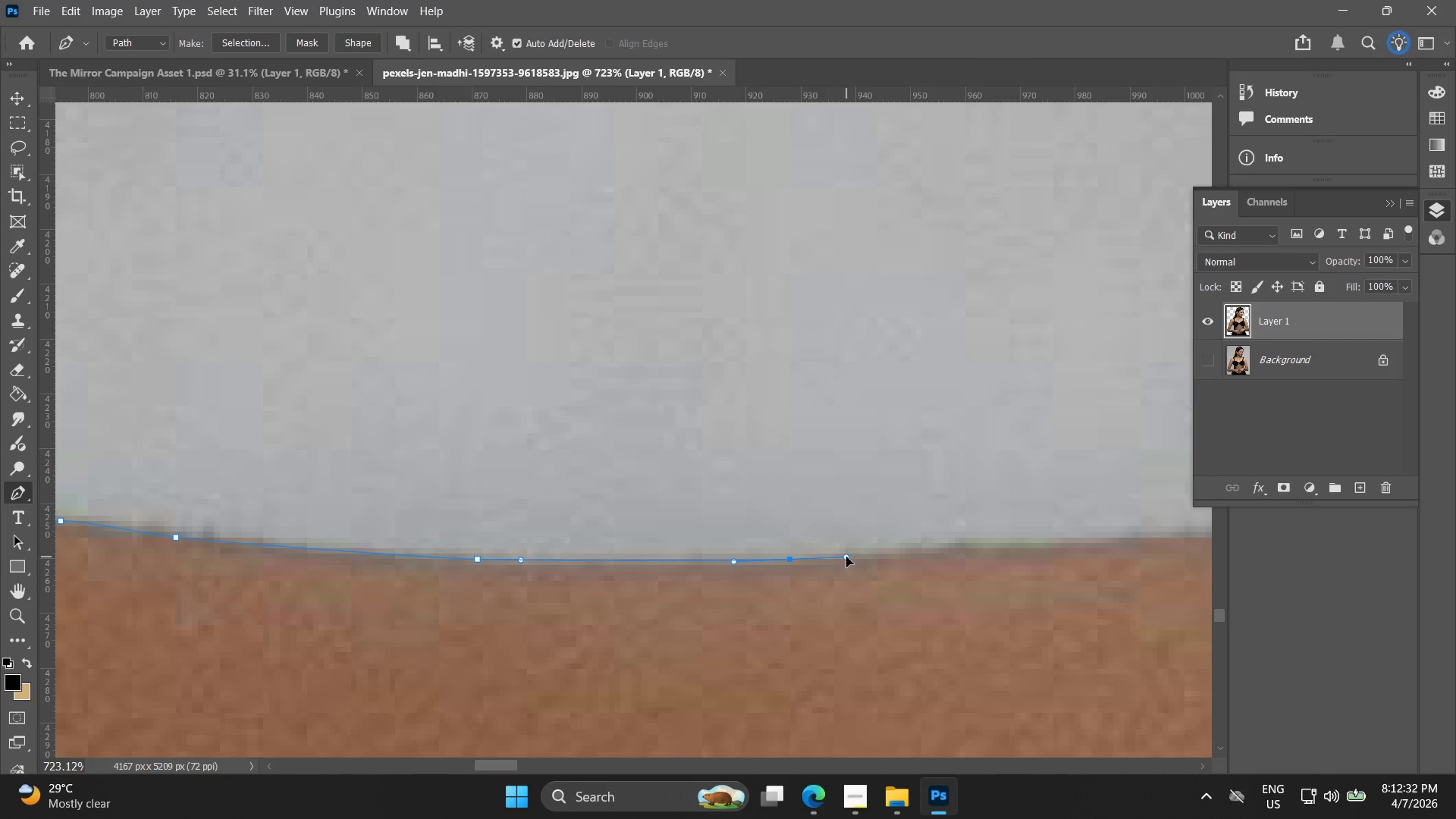 
hold_key(key=Space, duration=0.56)
 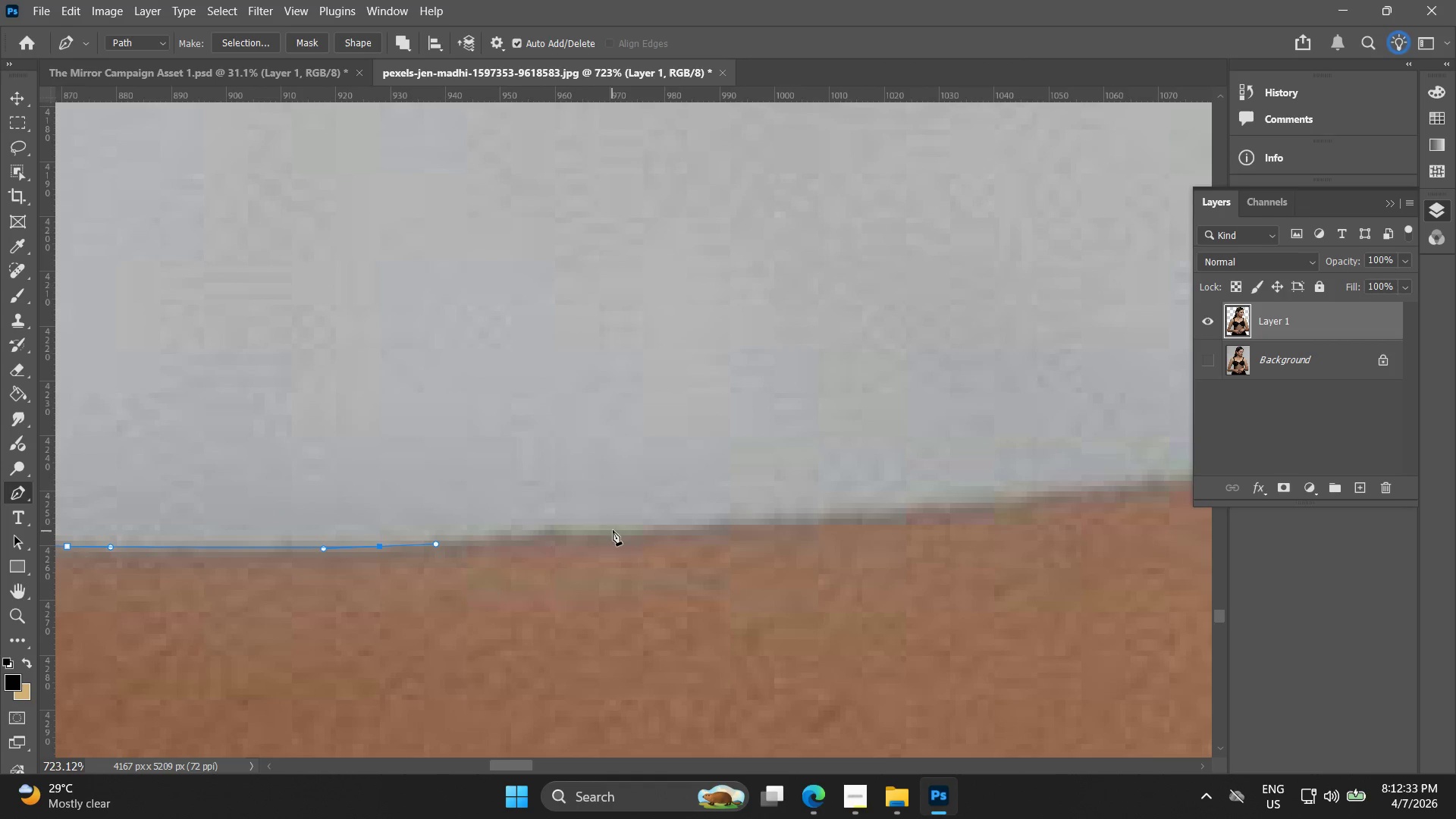 
left_click_drag(start_coordinate=[895, 563], to_coordinate=[485, 550])
 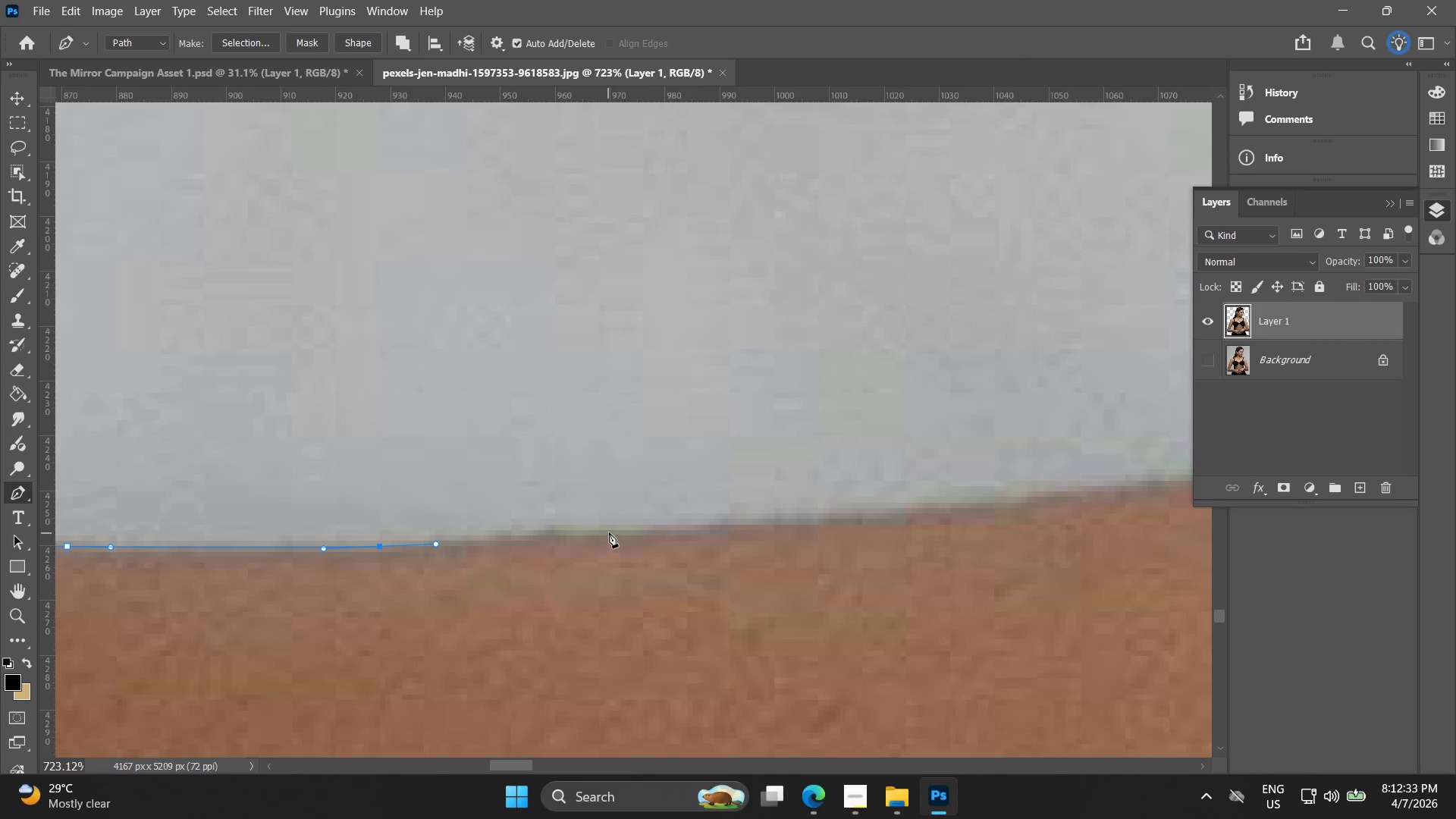 
left_click_drag(start_coordinate=[615, 529], to_coordinate=[682, 526])
 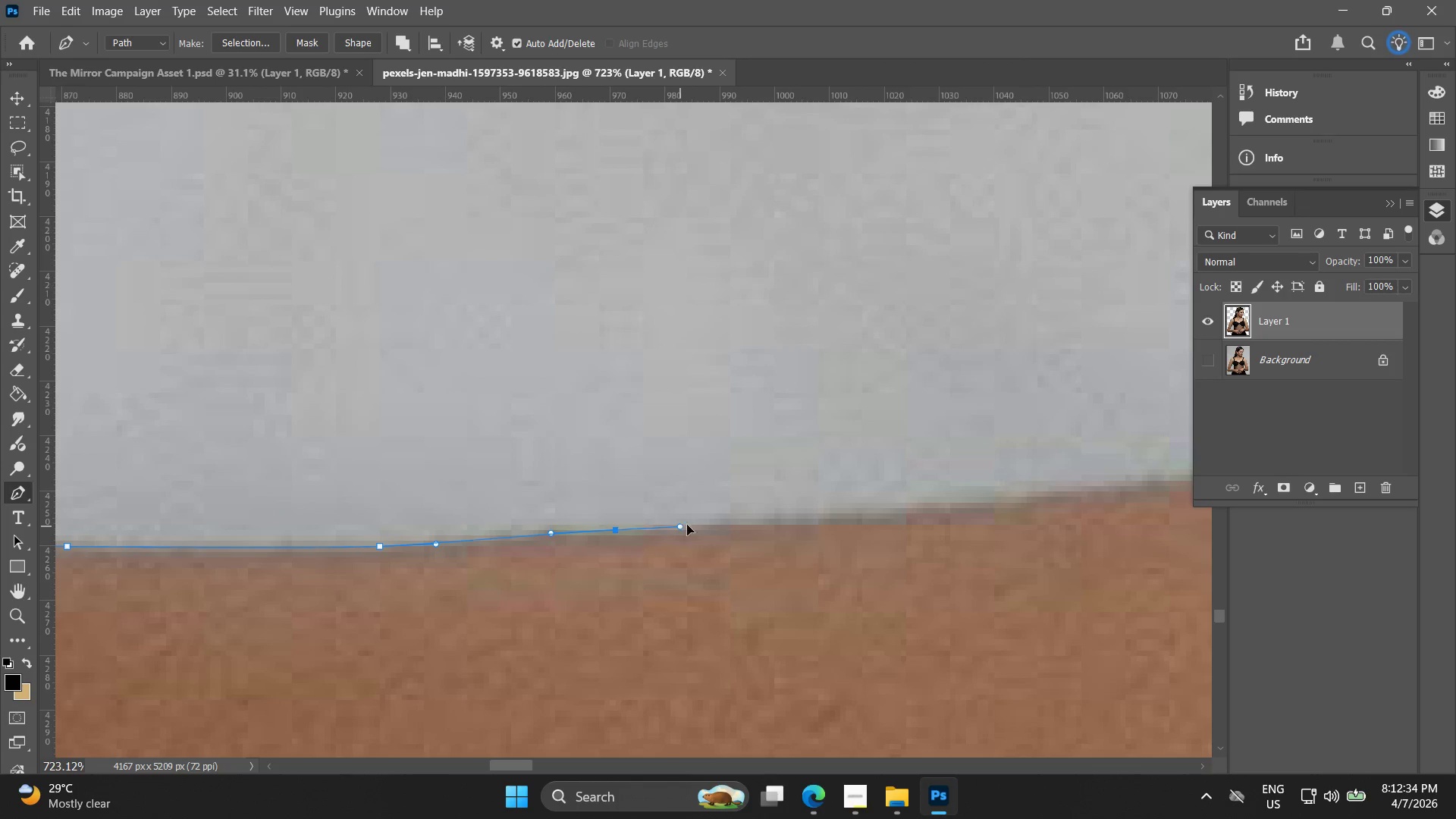 
hold_key(key=Space, duration=0.5)
 